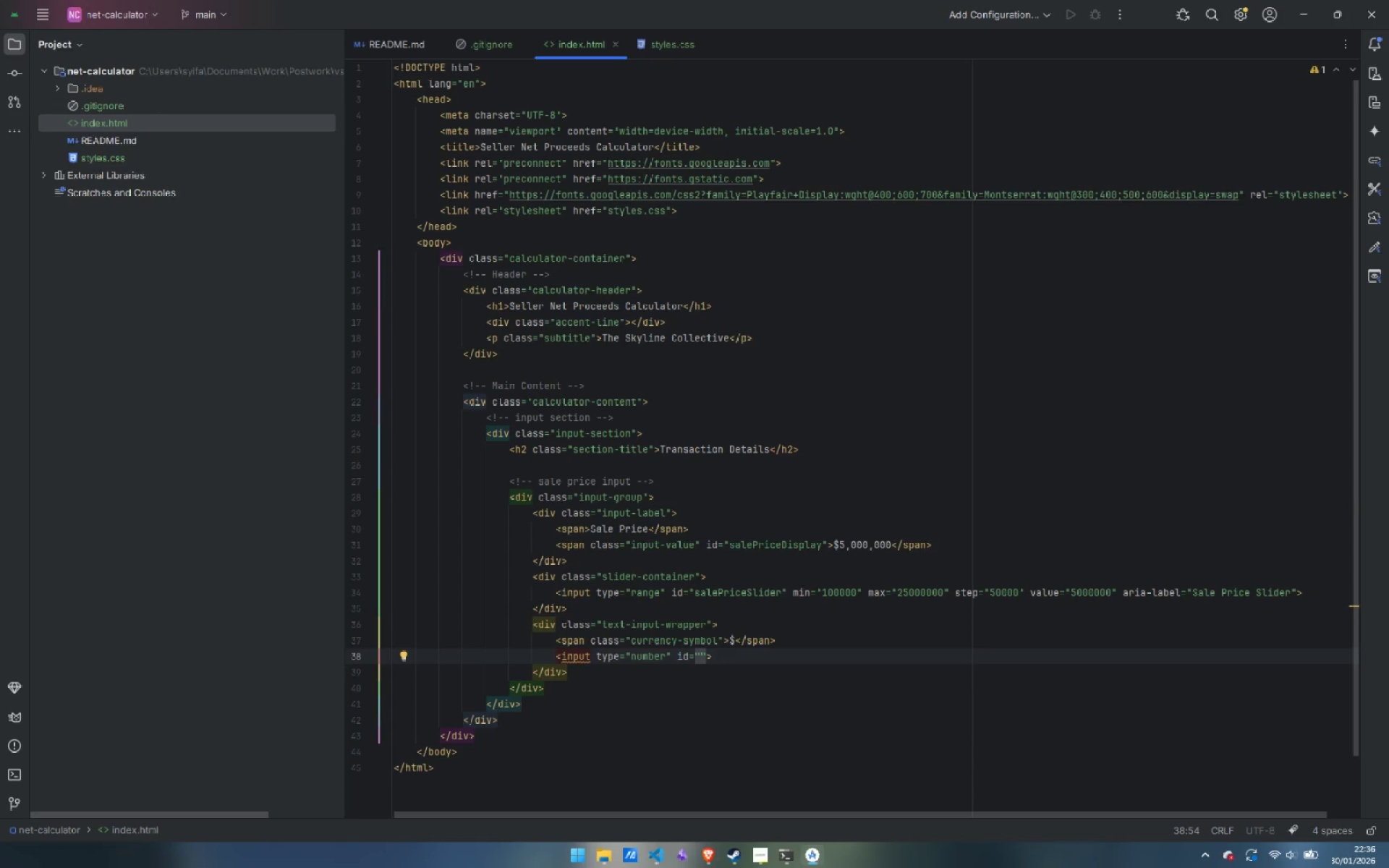 
type(salePriceInput)
 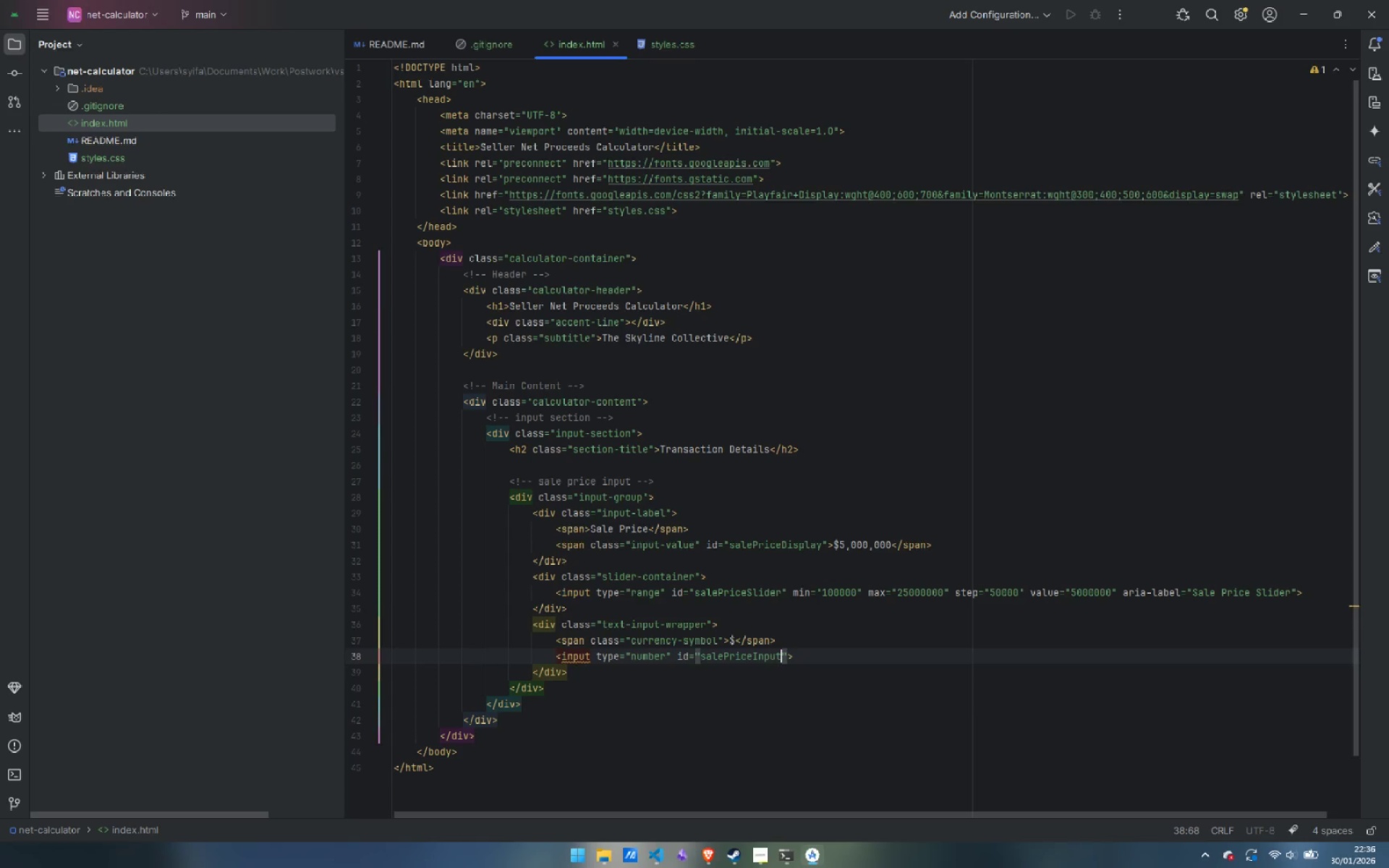 
key(ArrowRight)
 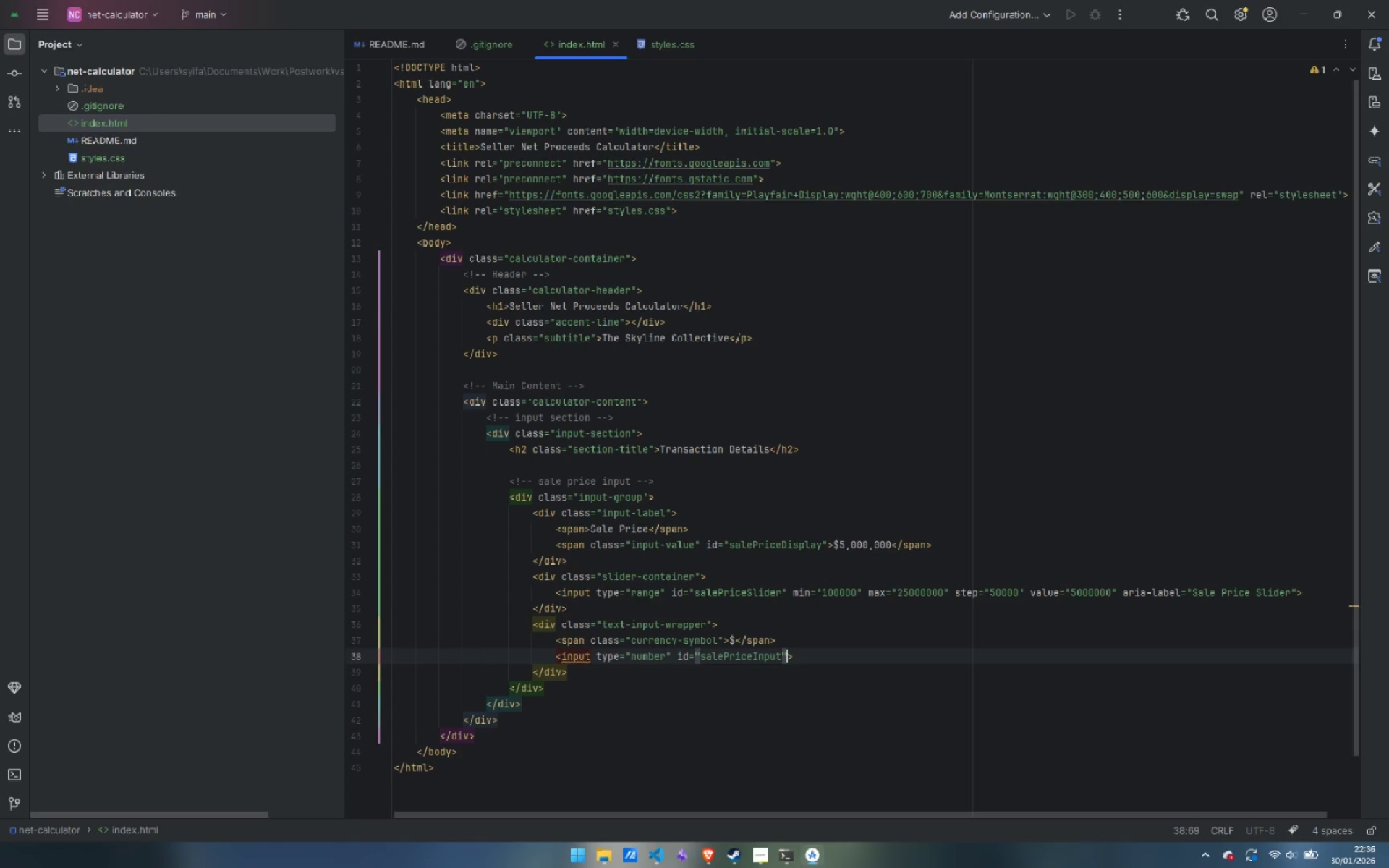 
type( min)
 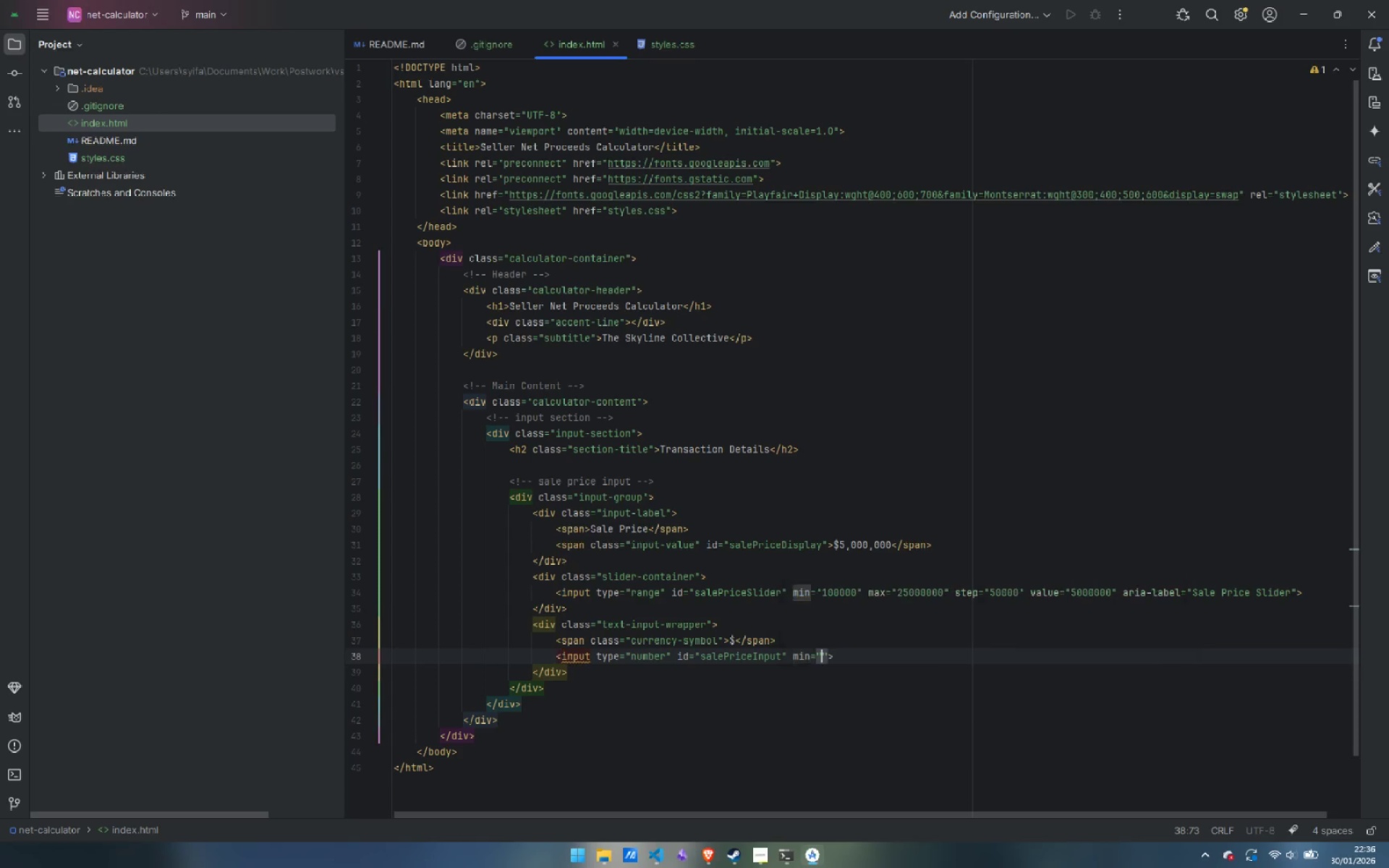 
key(Enter)
 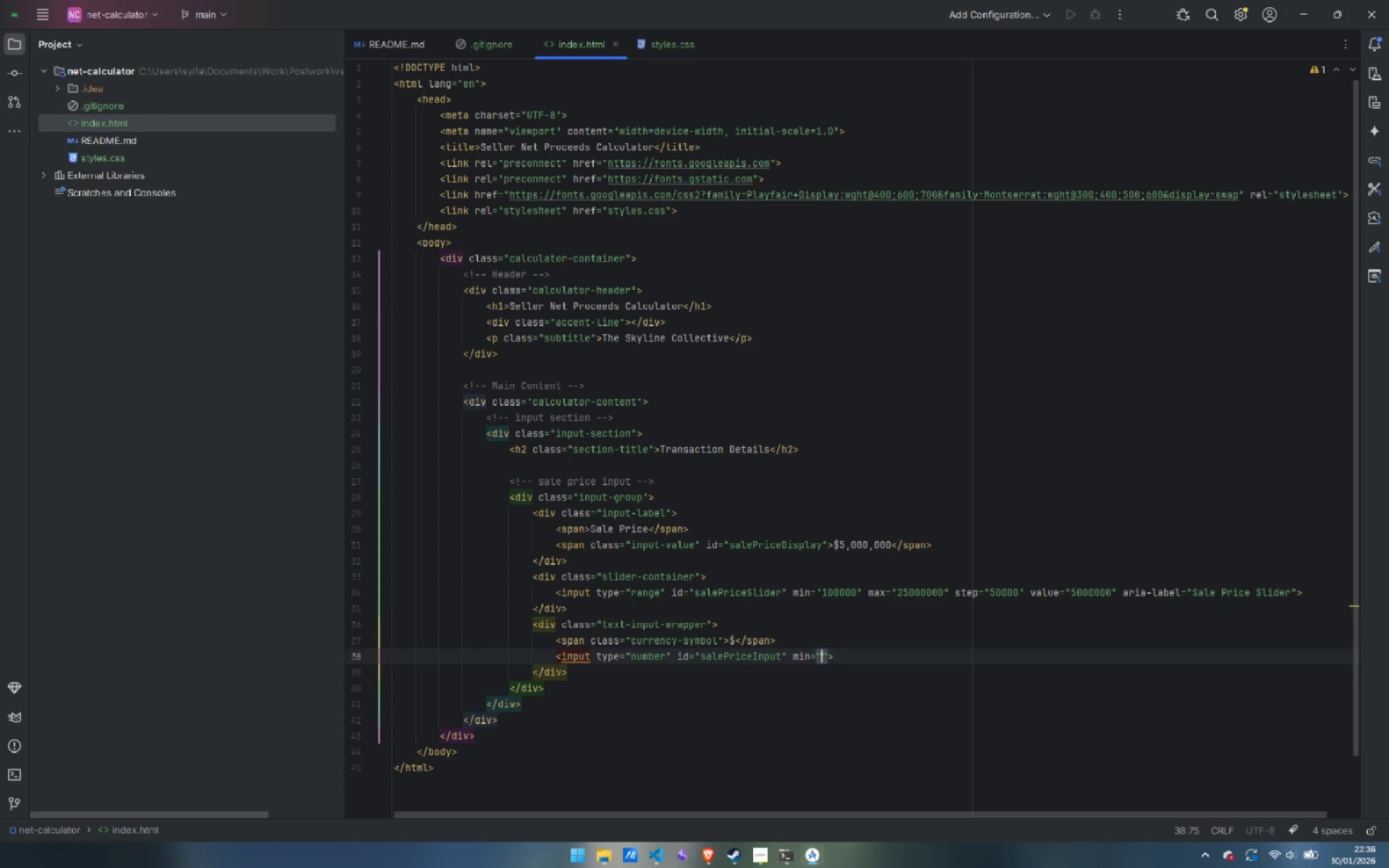 
type(100000)
 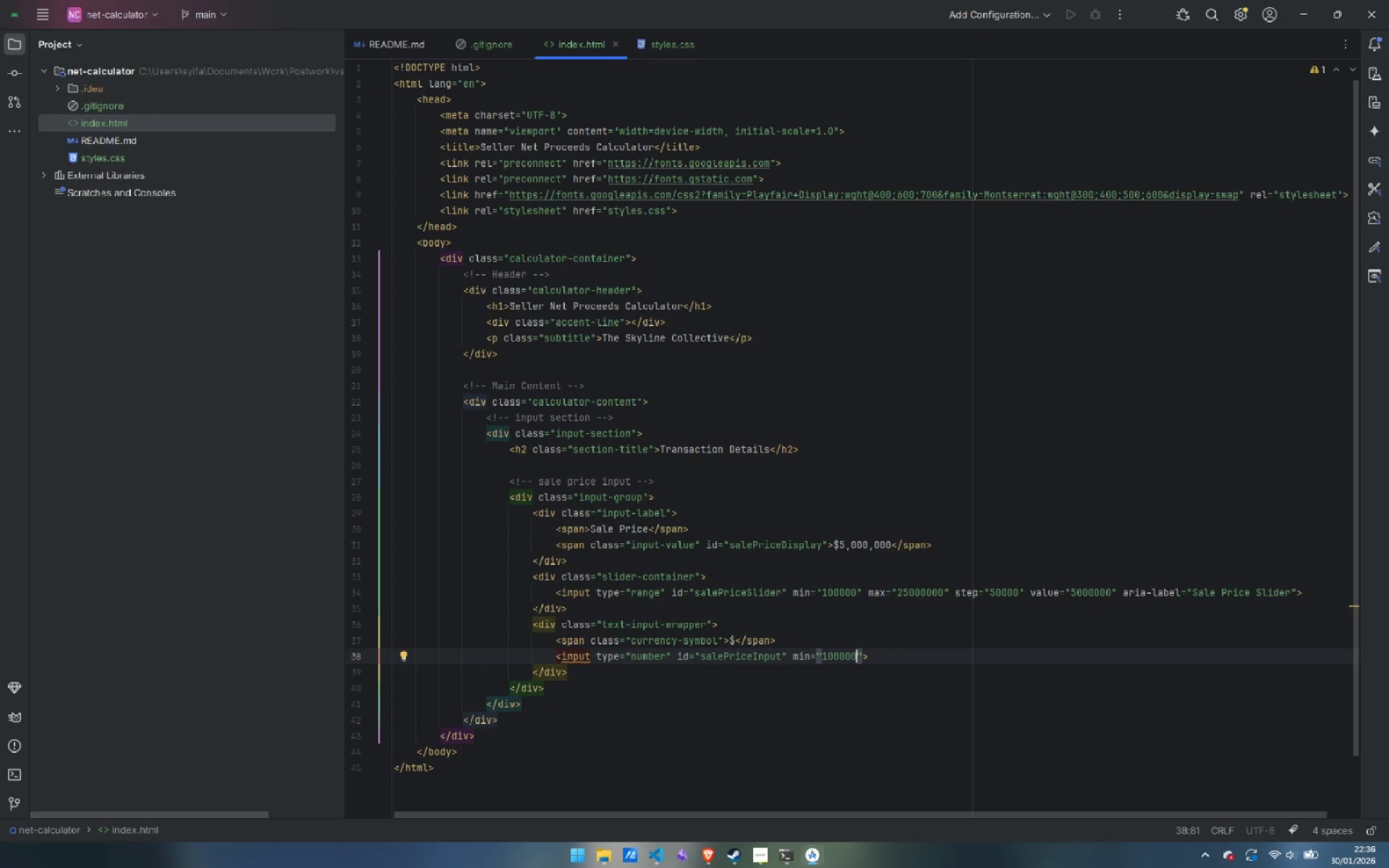 
key(ArrowRight)
 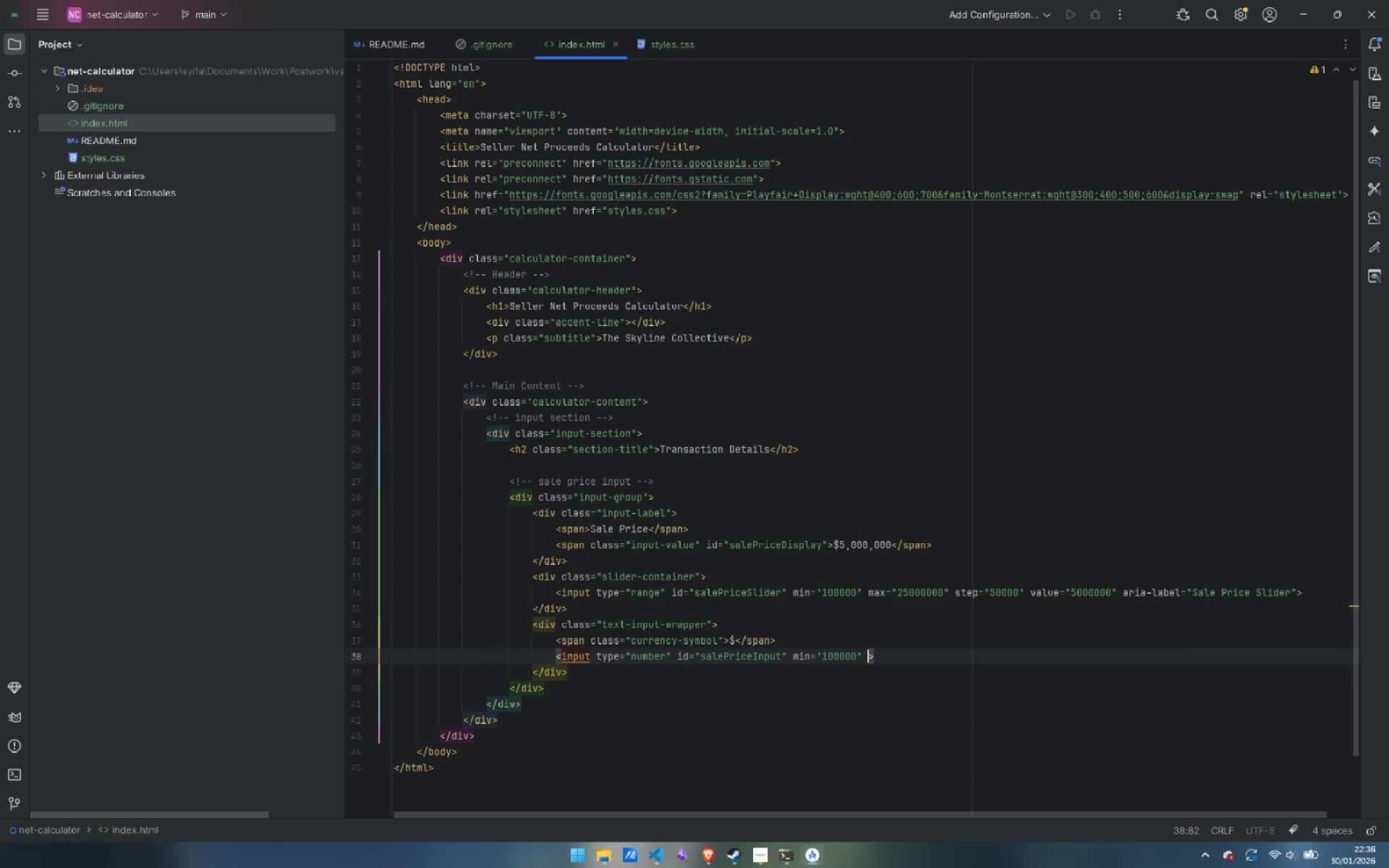 
type( max)
 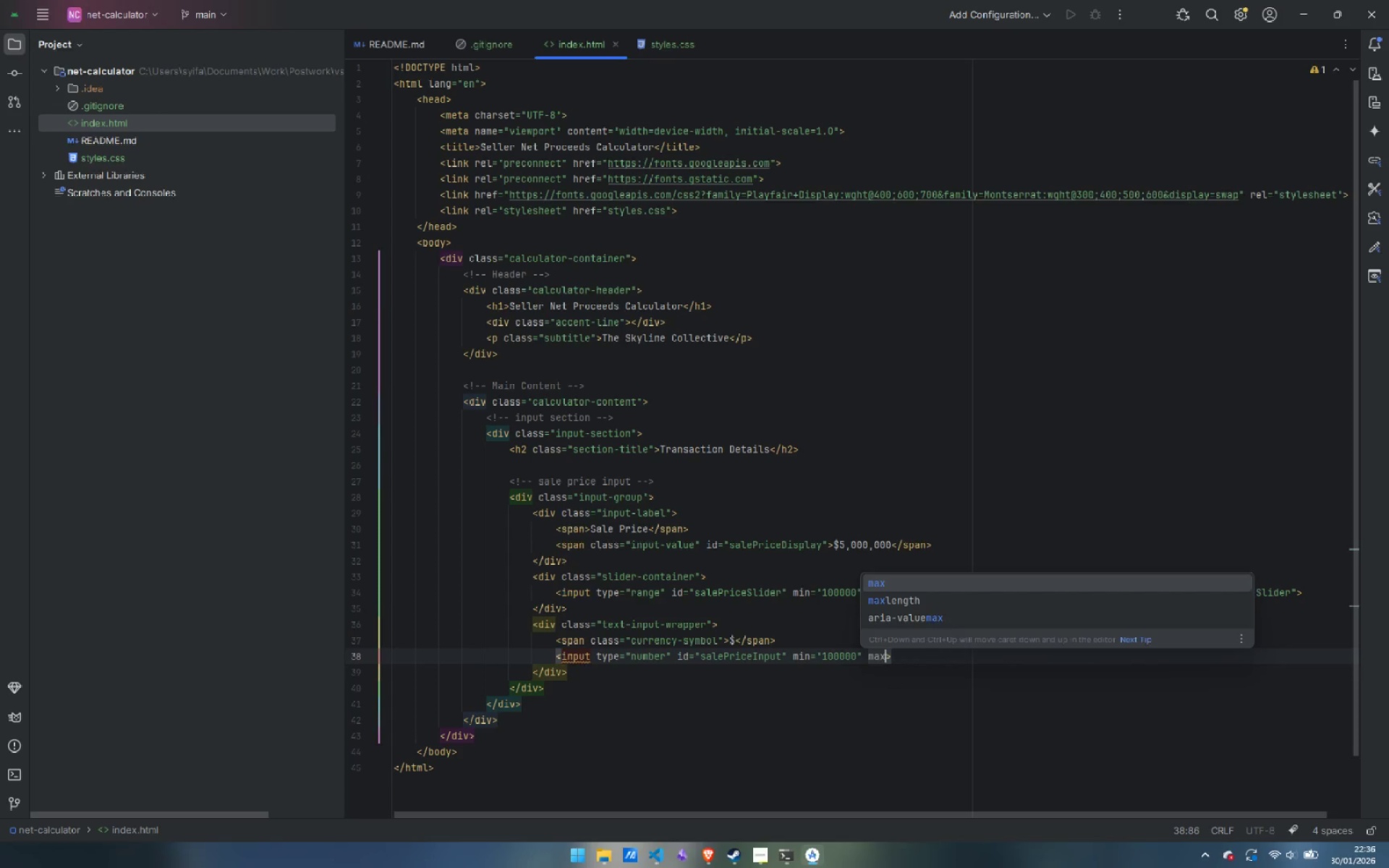 
key(Enter)
 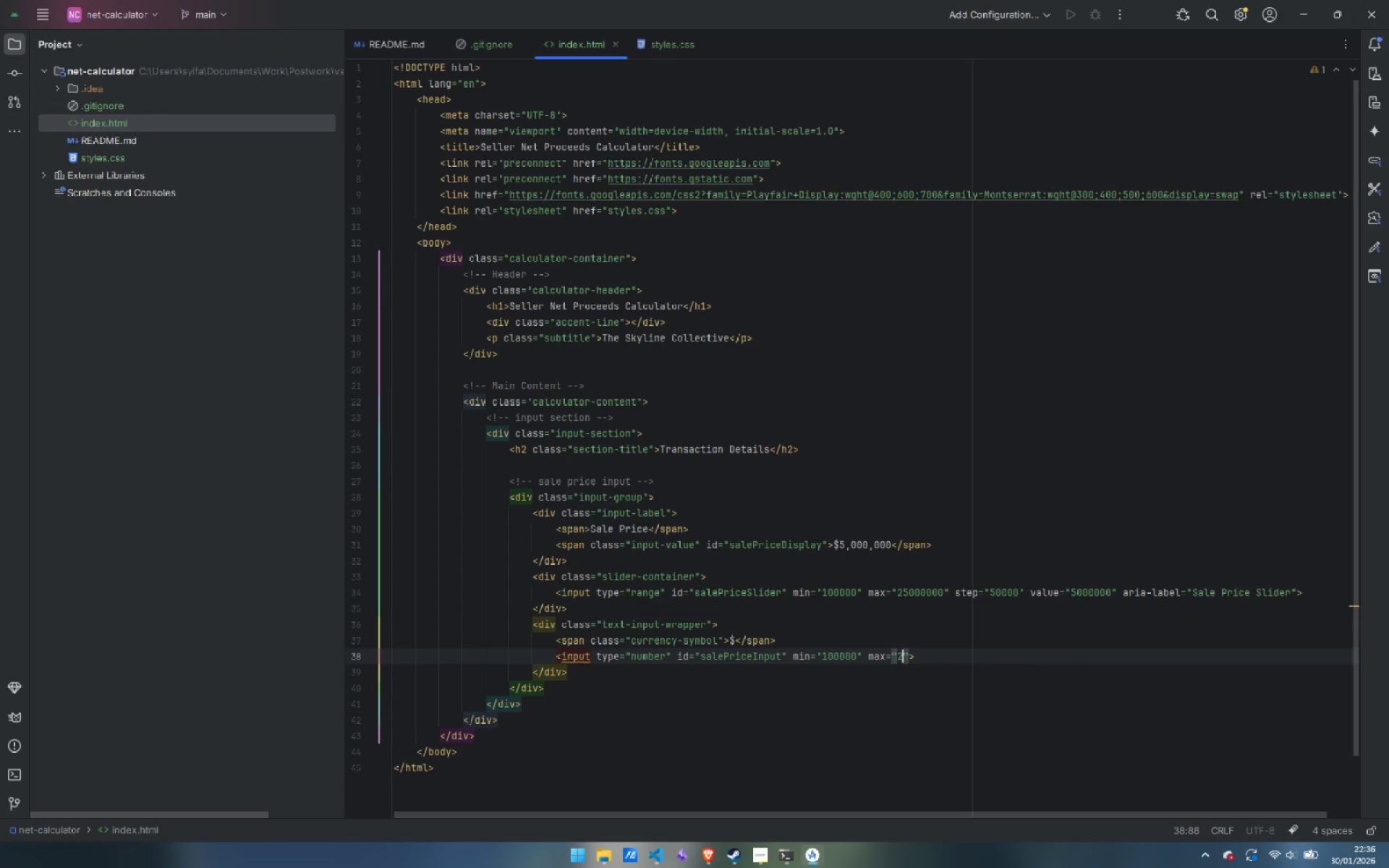 
type(25000000)
 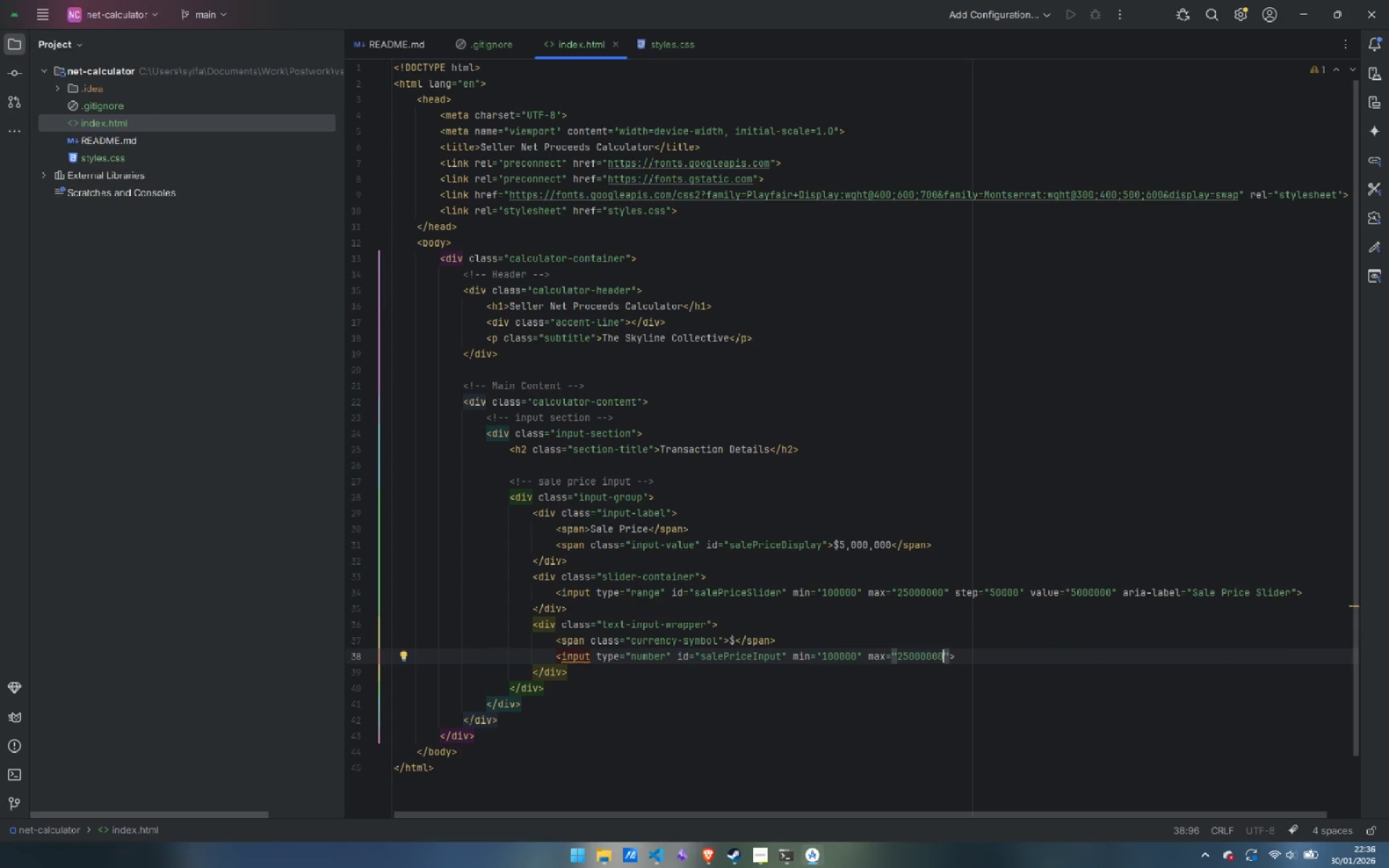 
key(ArrowRight)
 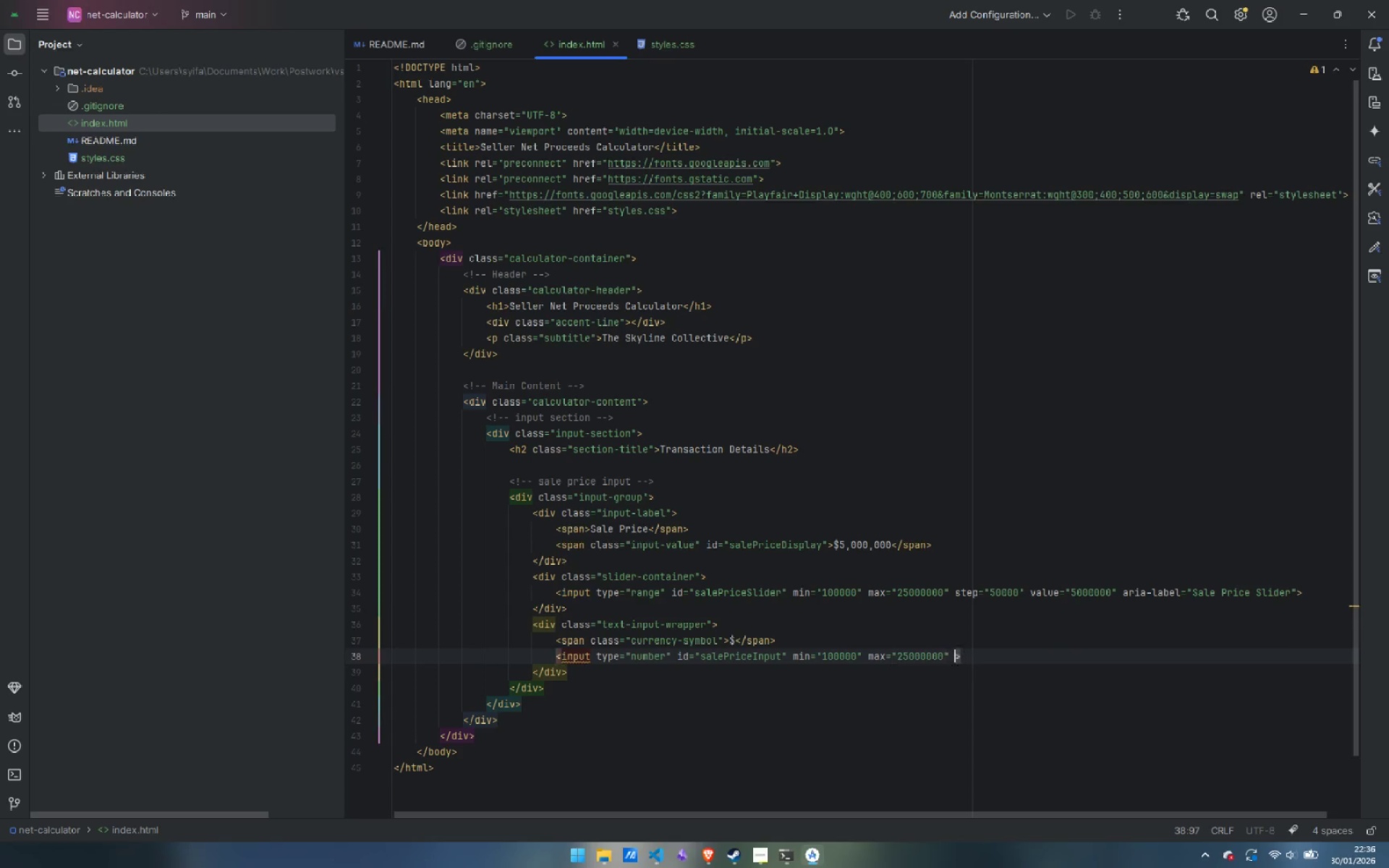 
type( step="50000)
 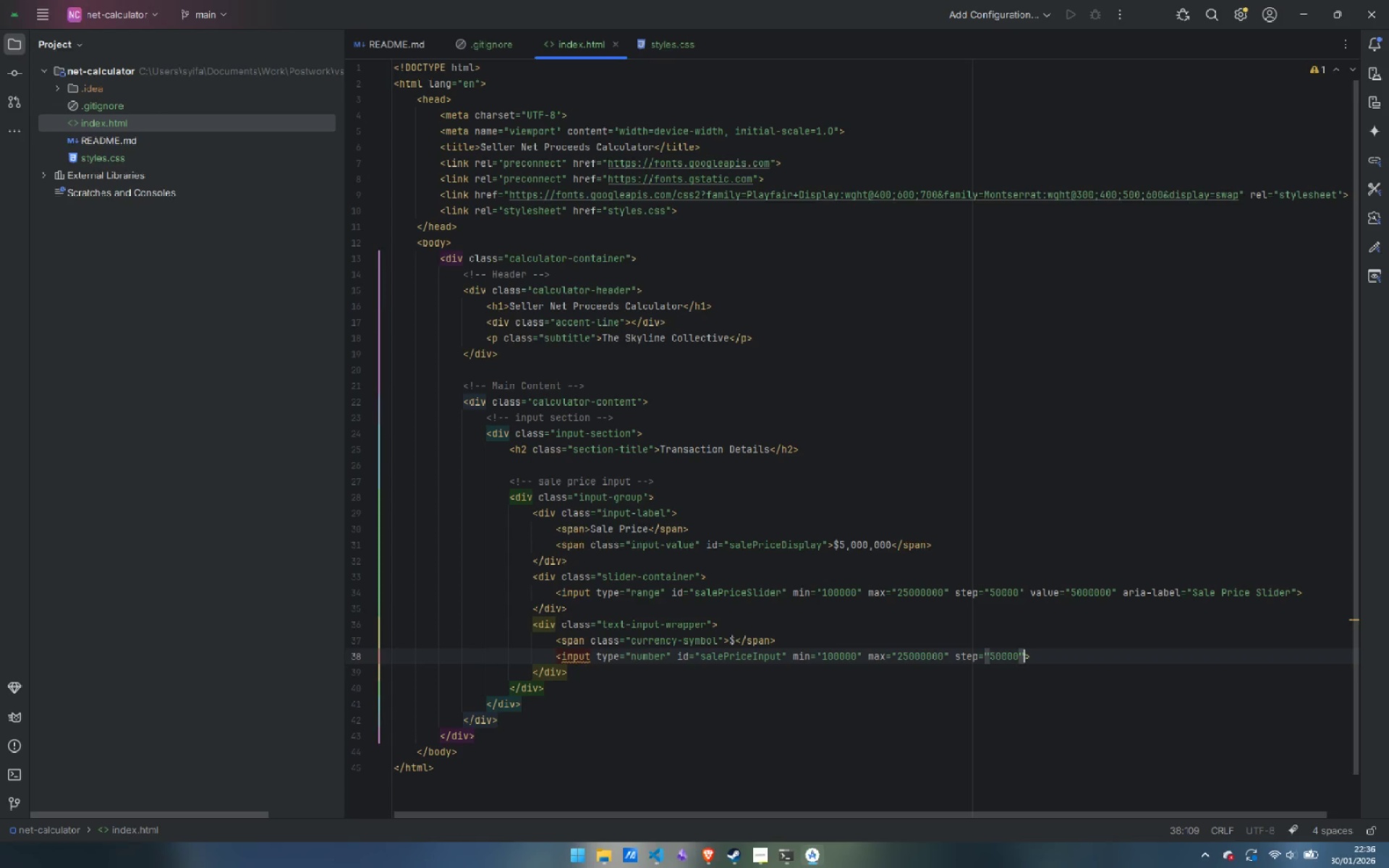 
key(ArrowRight)
 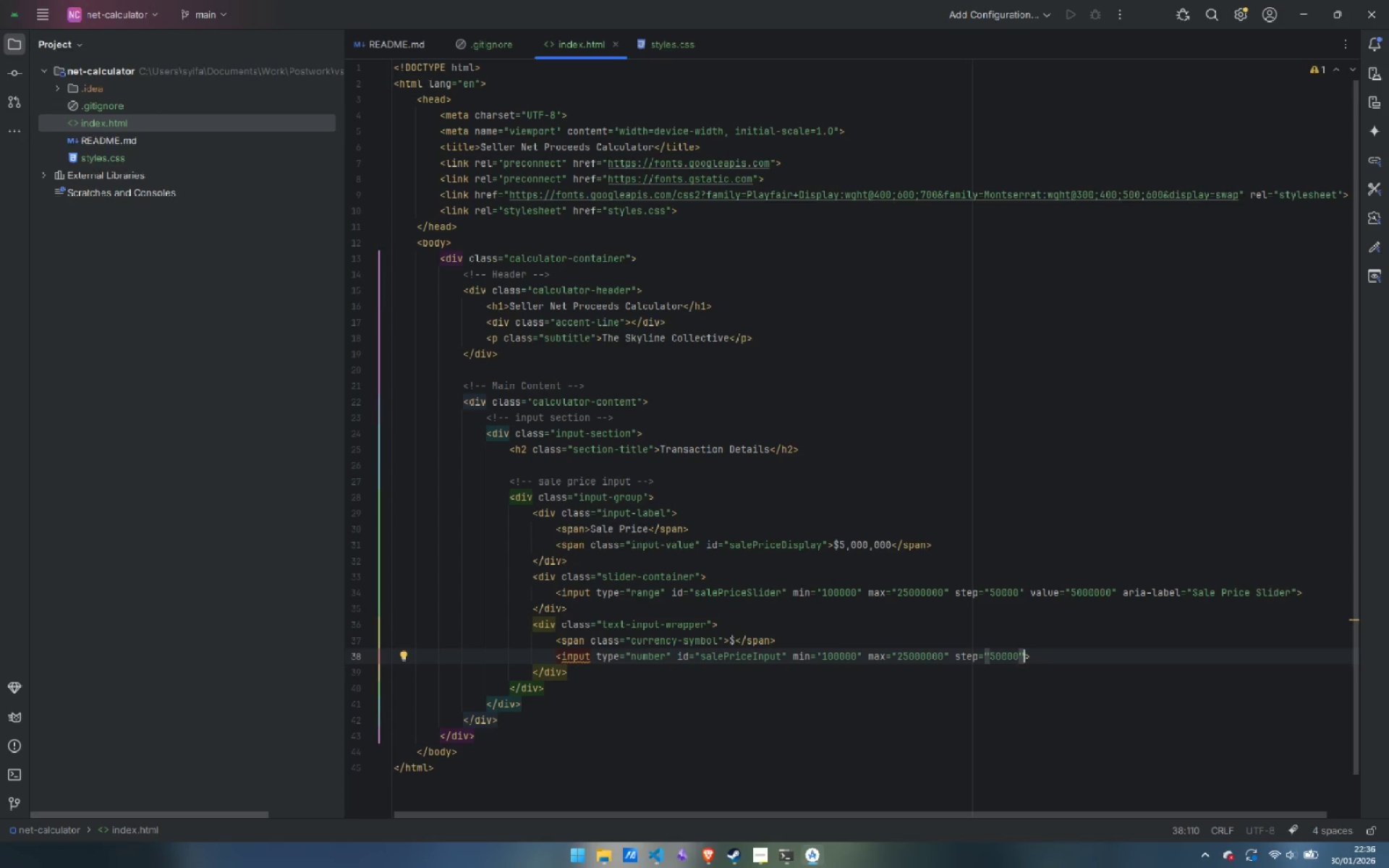 
type( value)
 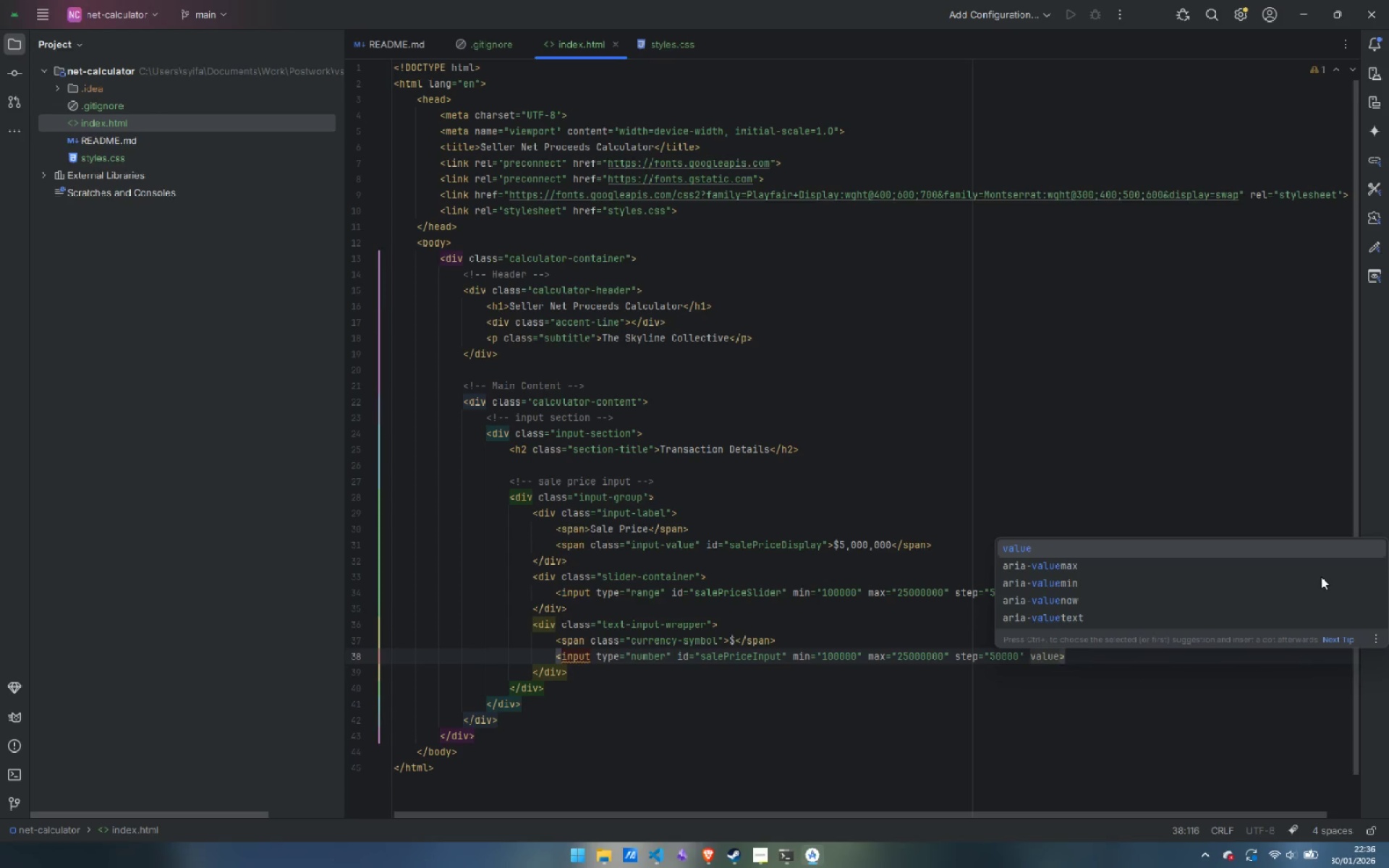 
key(Enter)
 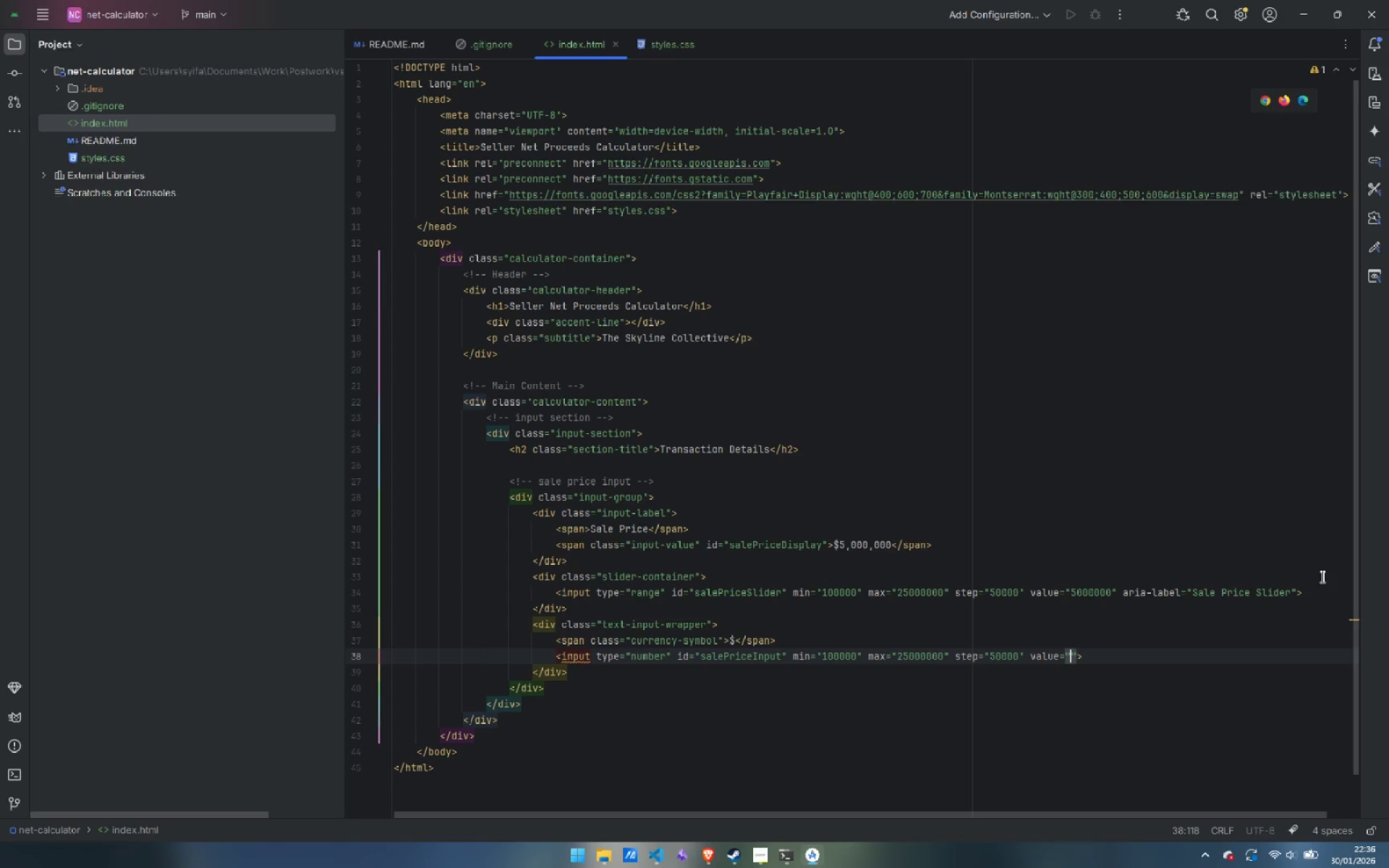 
type(5000000)
 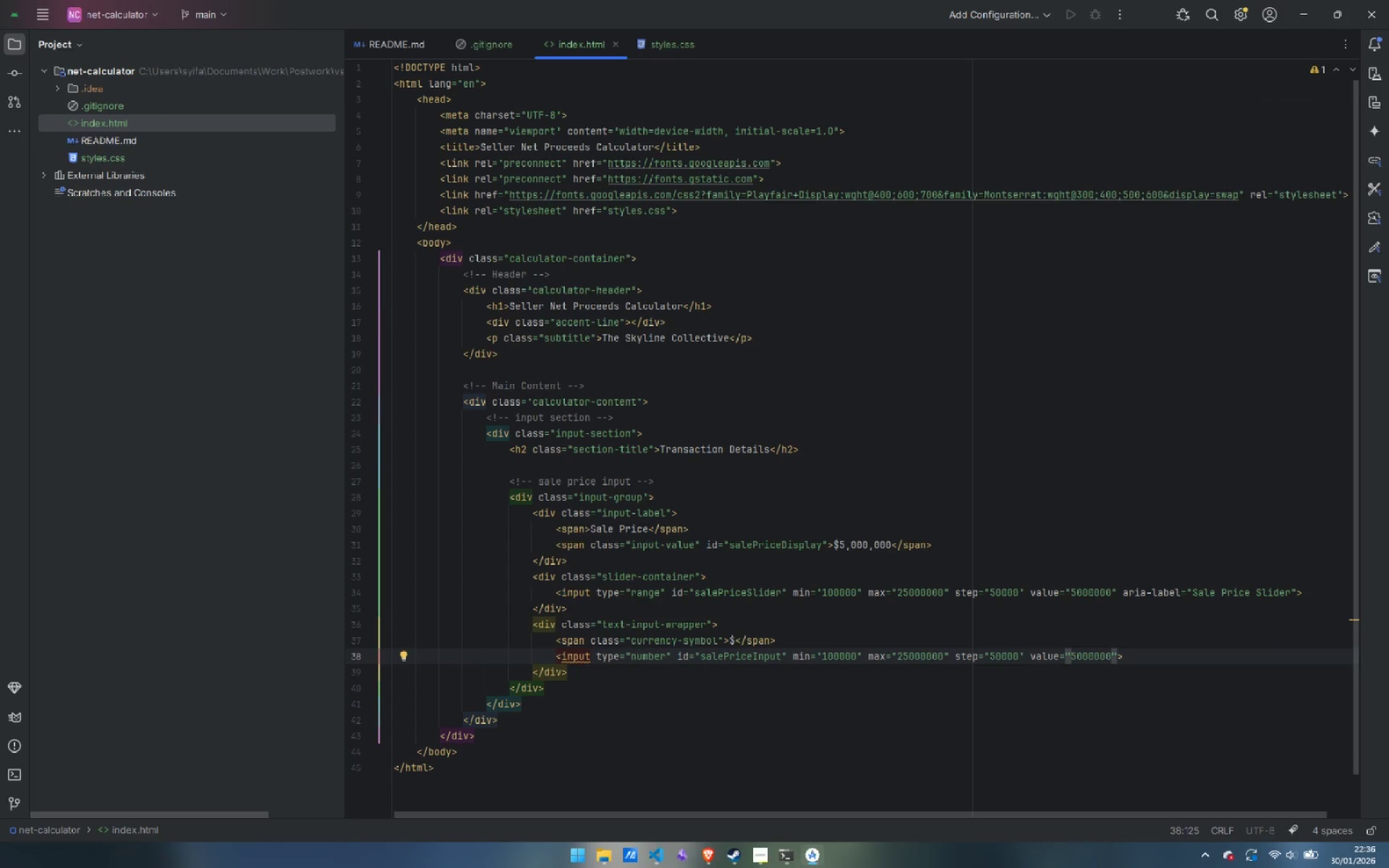 
key(ArrowRight)
 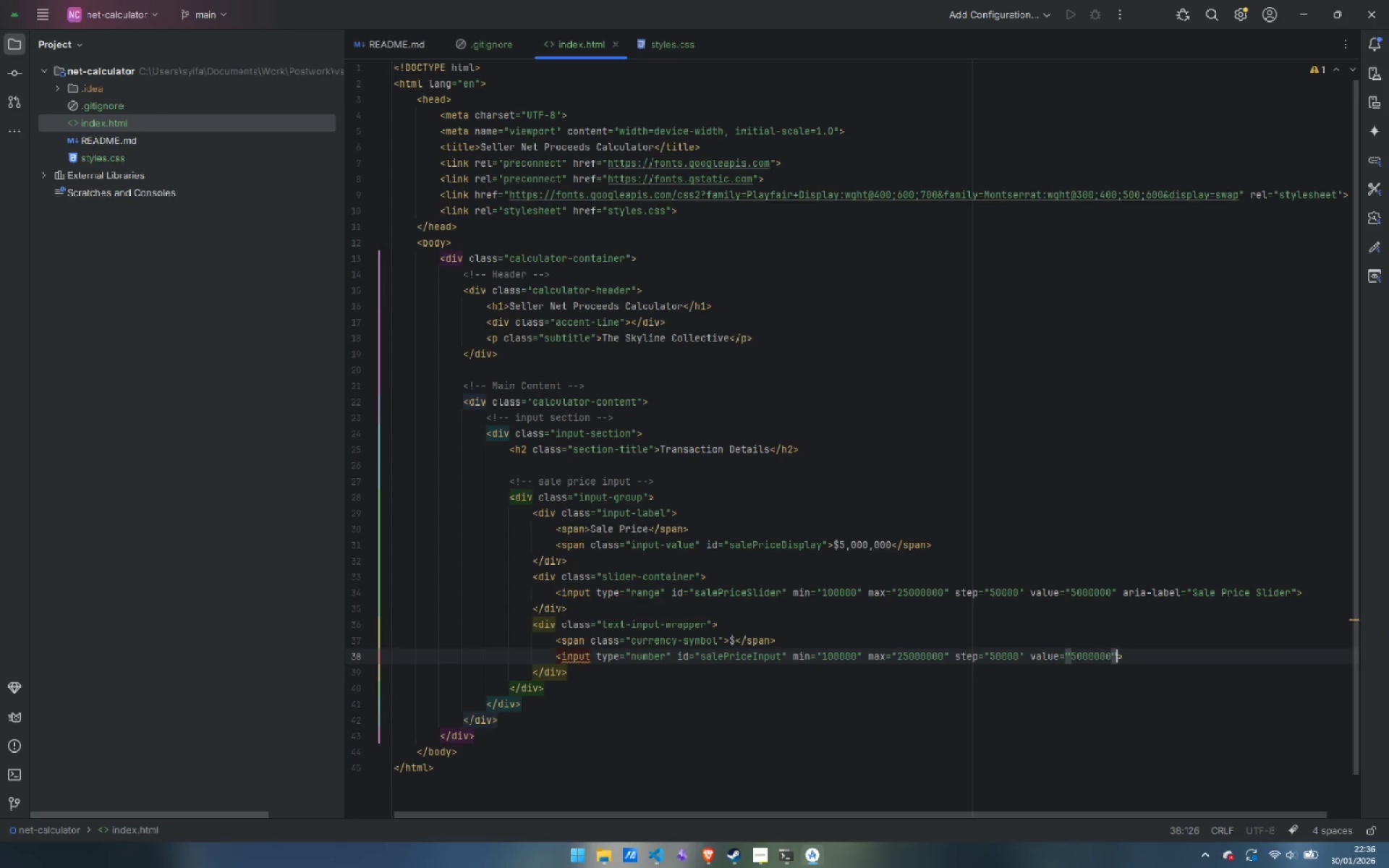 
type( aria)
 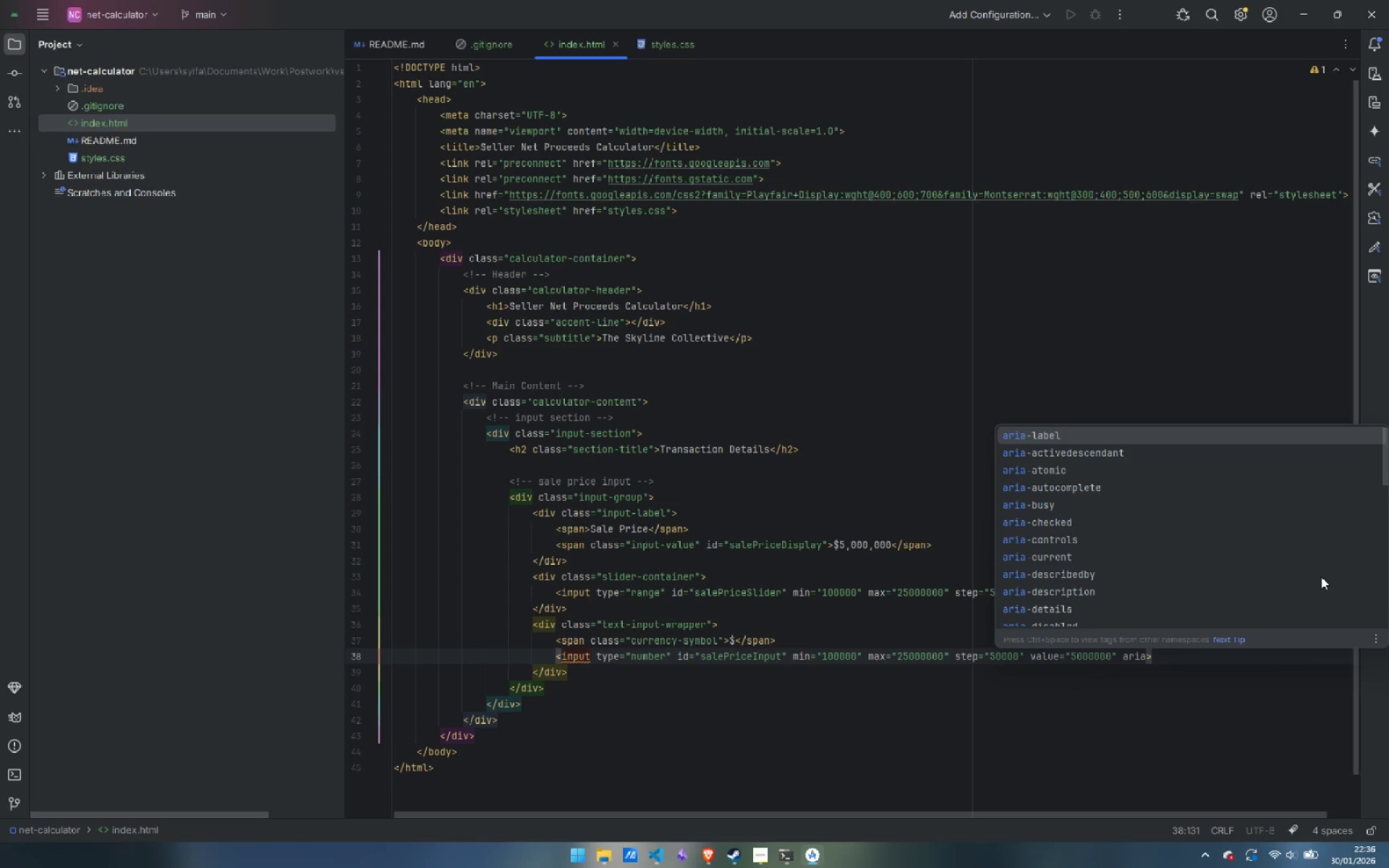 
key(Enter)
 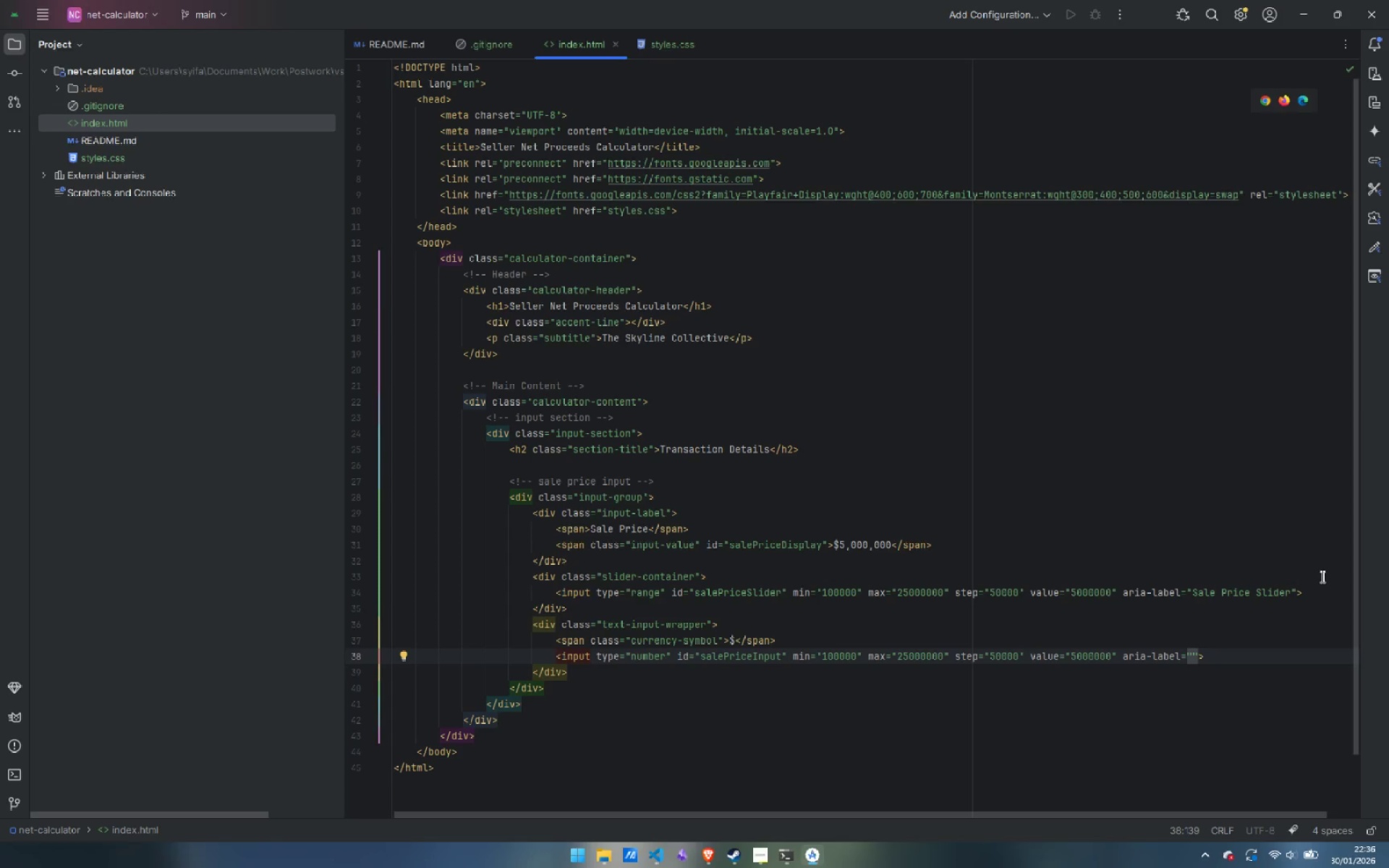 
type(Sale Price Input)
 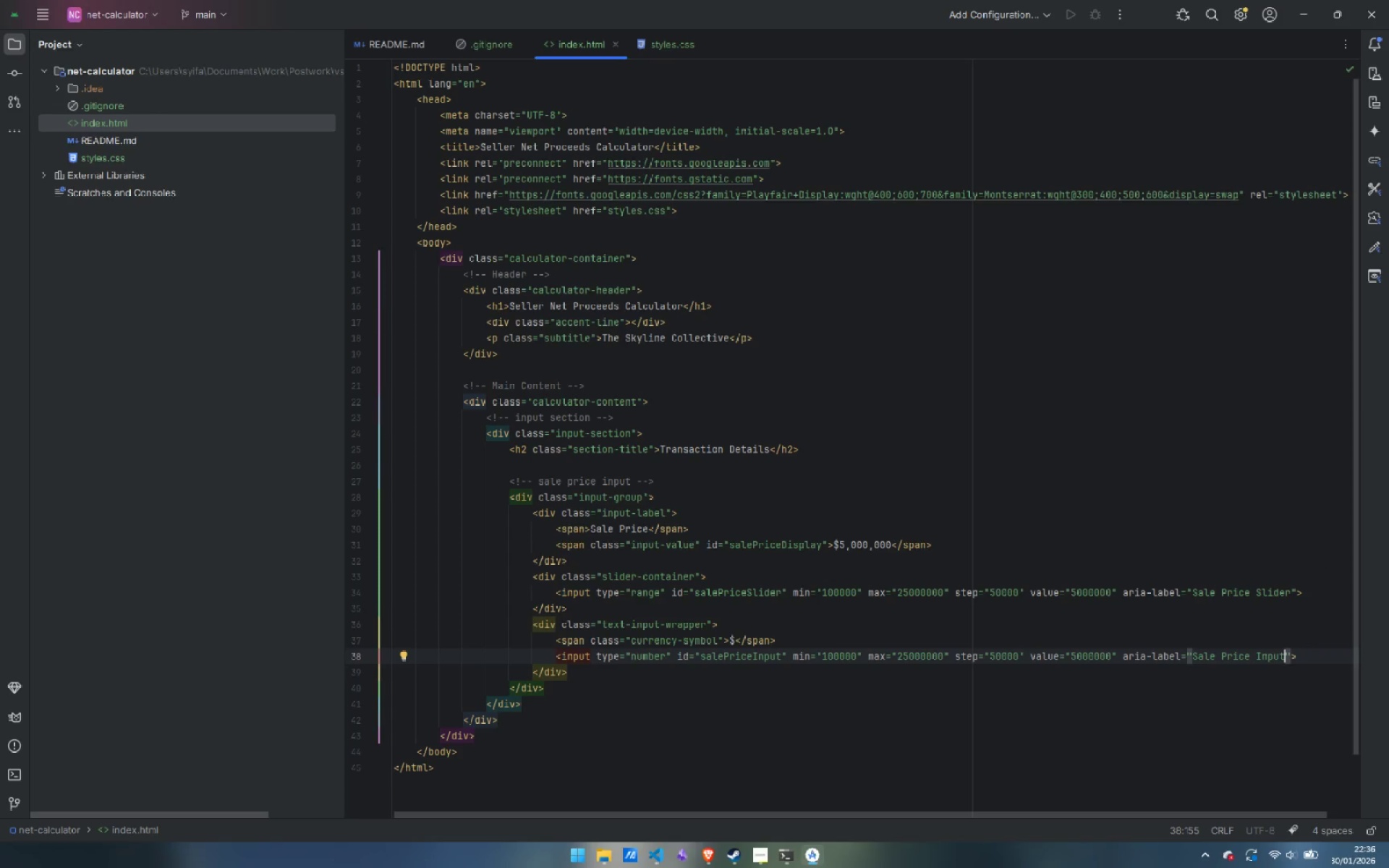 
key(ArrowDown)
 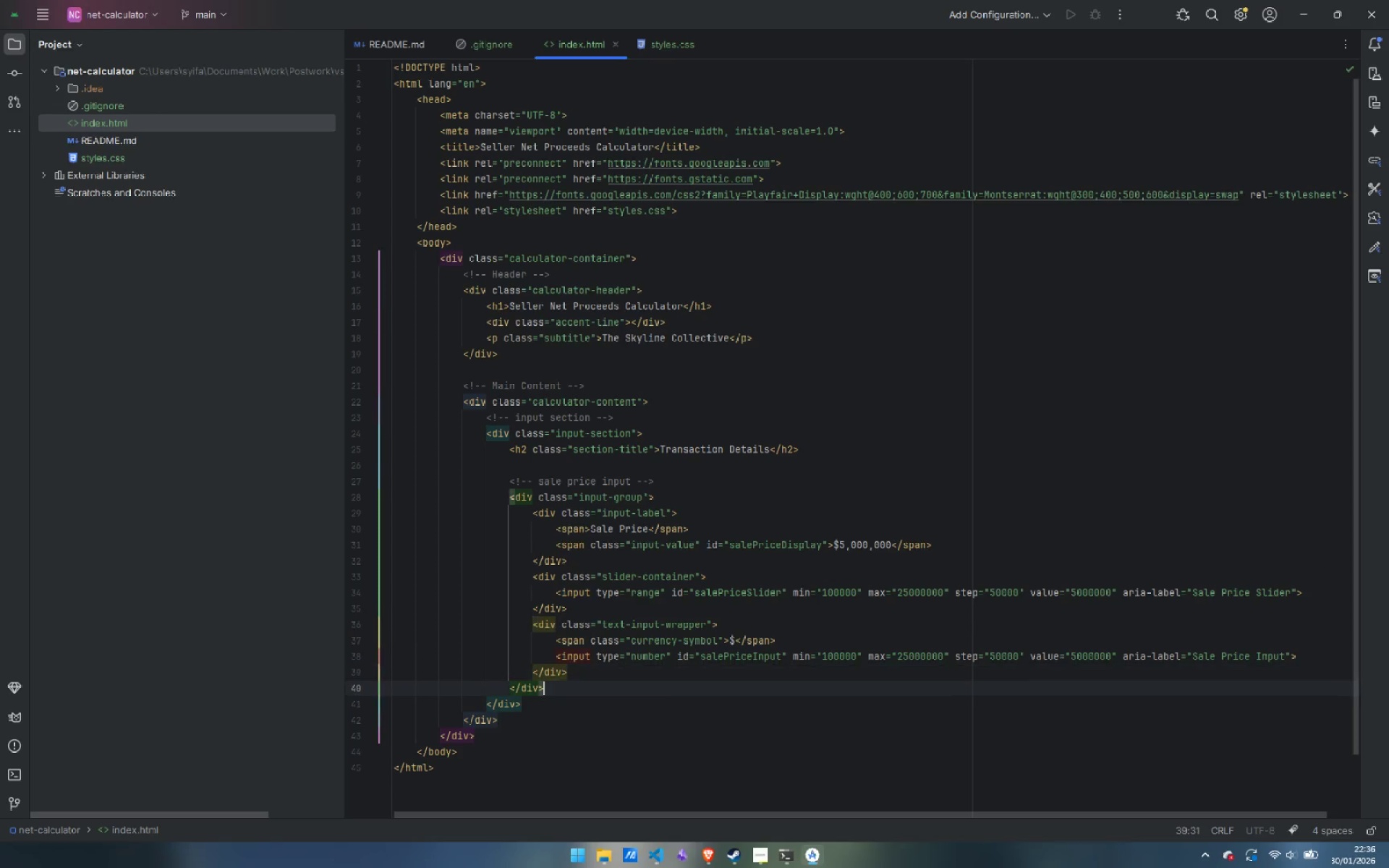 
key(ArrowDown)
 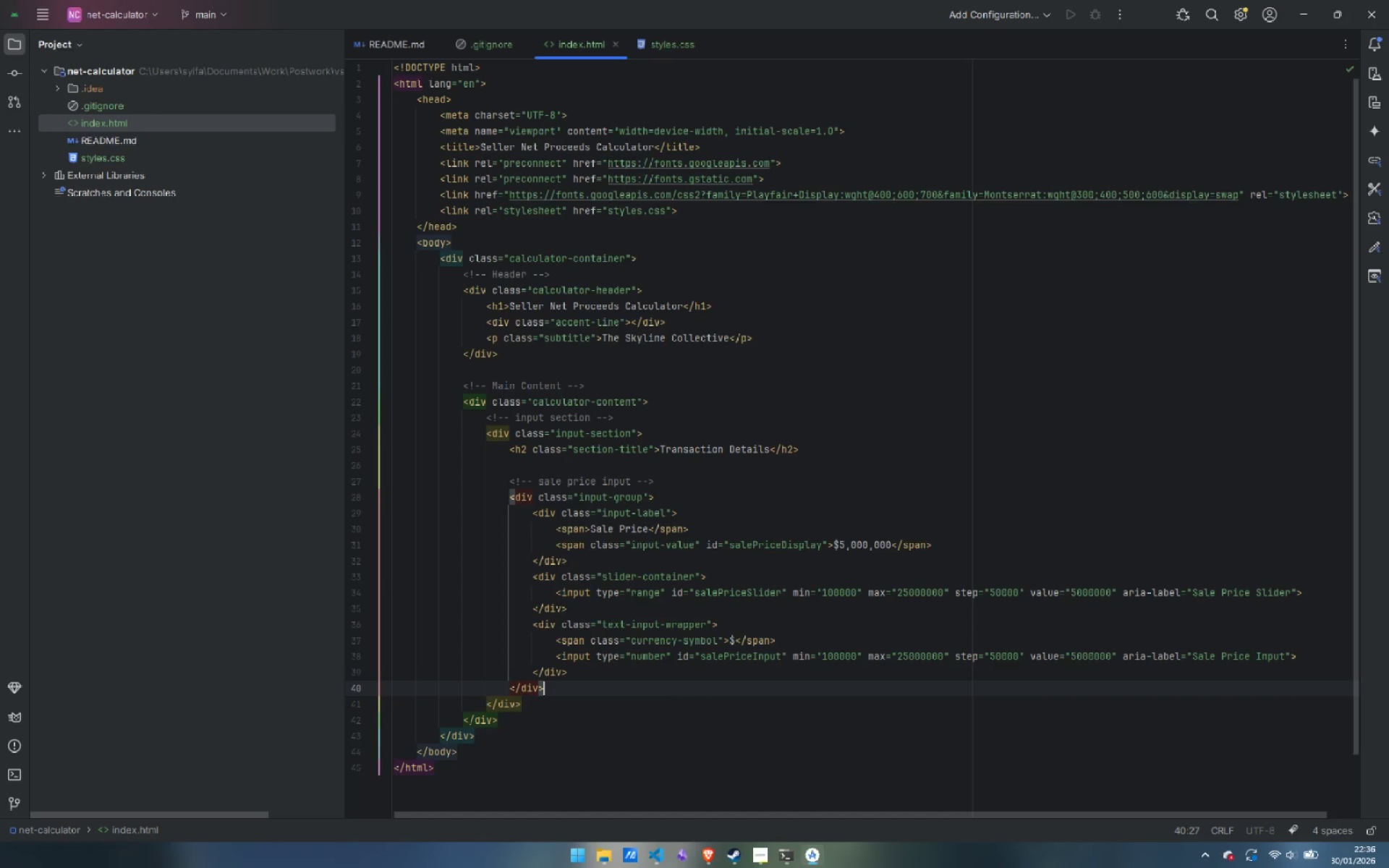 
key(Enter)
 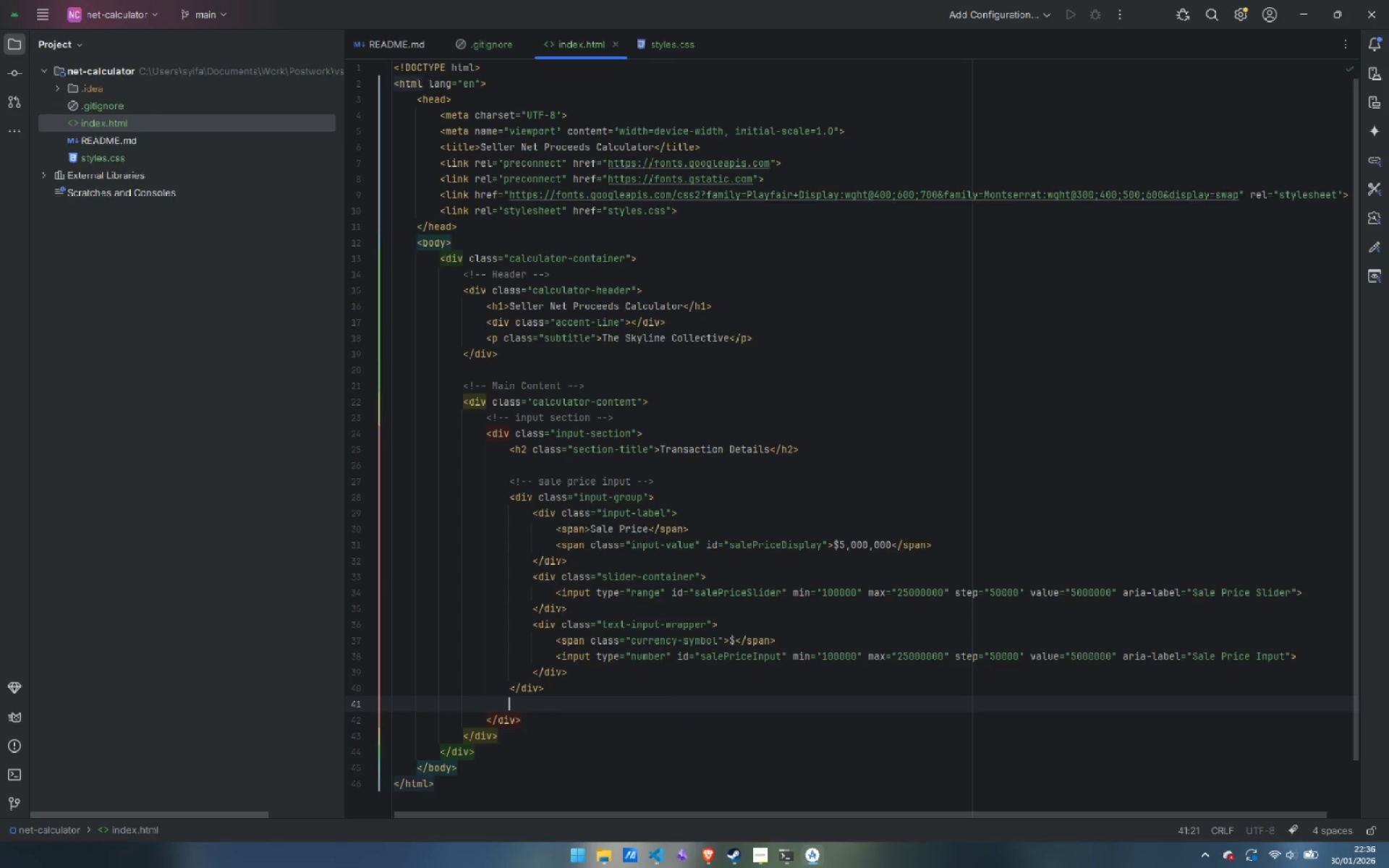 
key(Enter)
 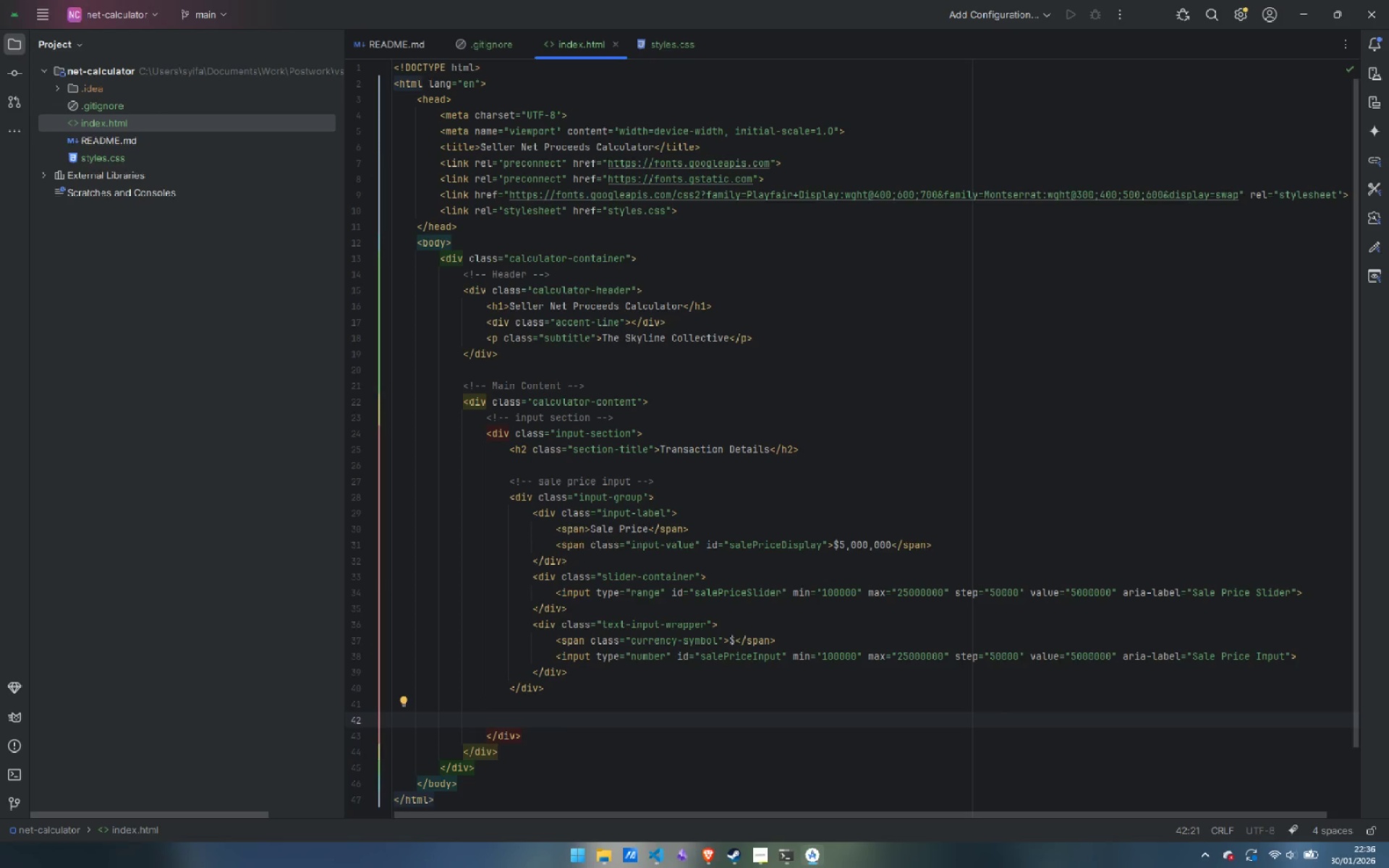 
type(<!-- commission input -->)
 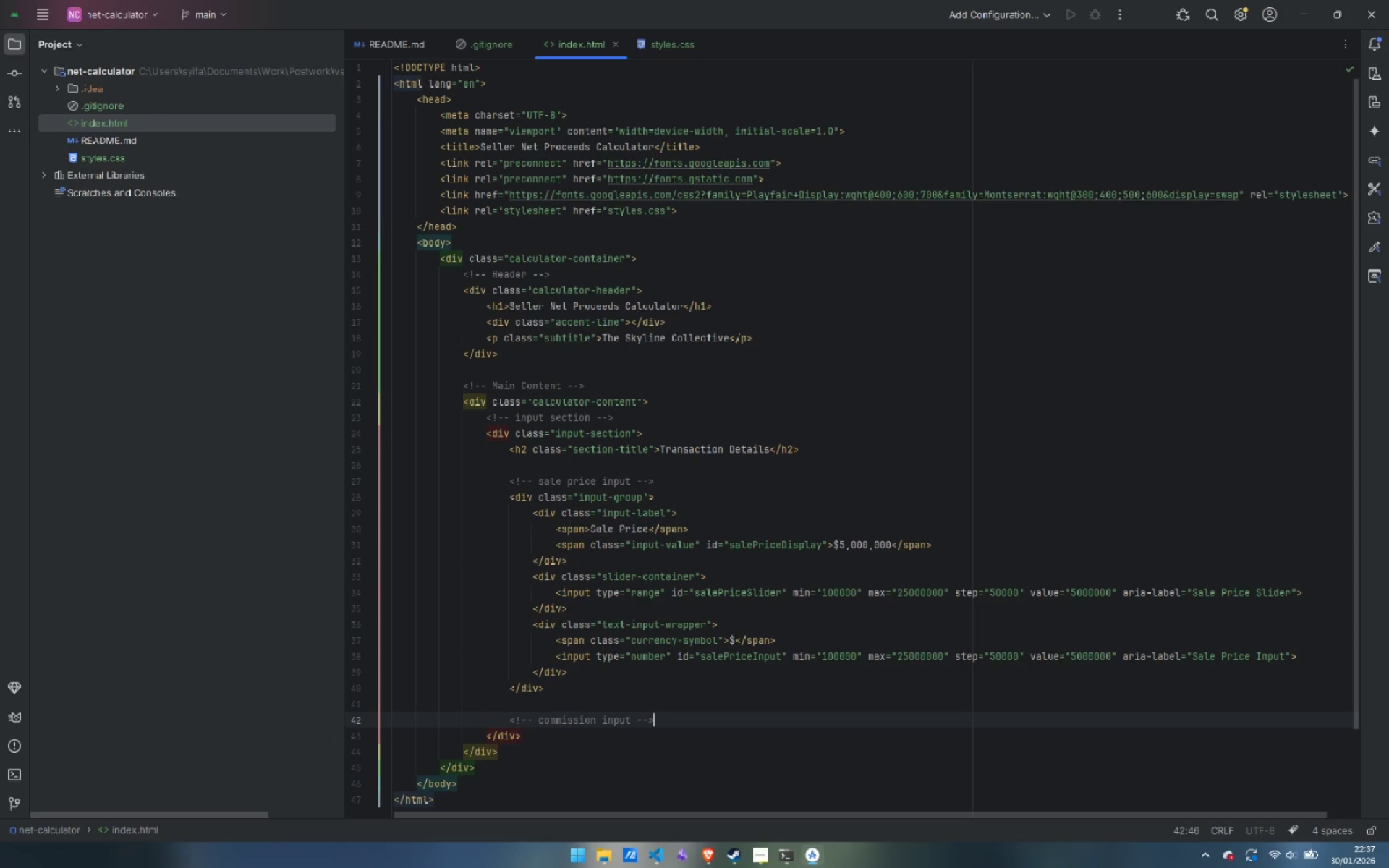 
key(Enter)
 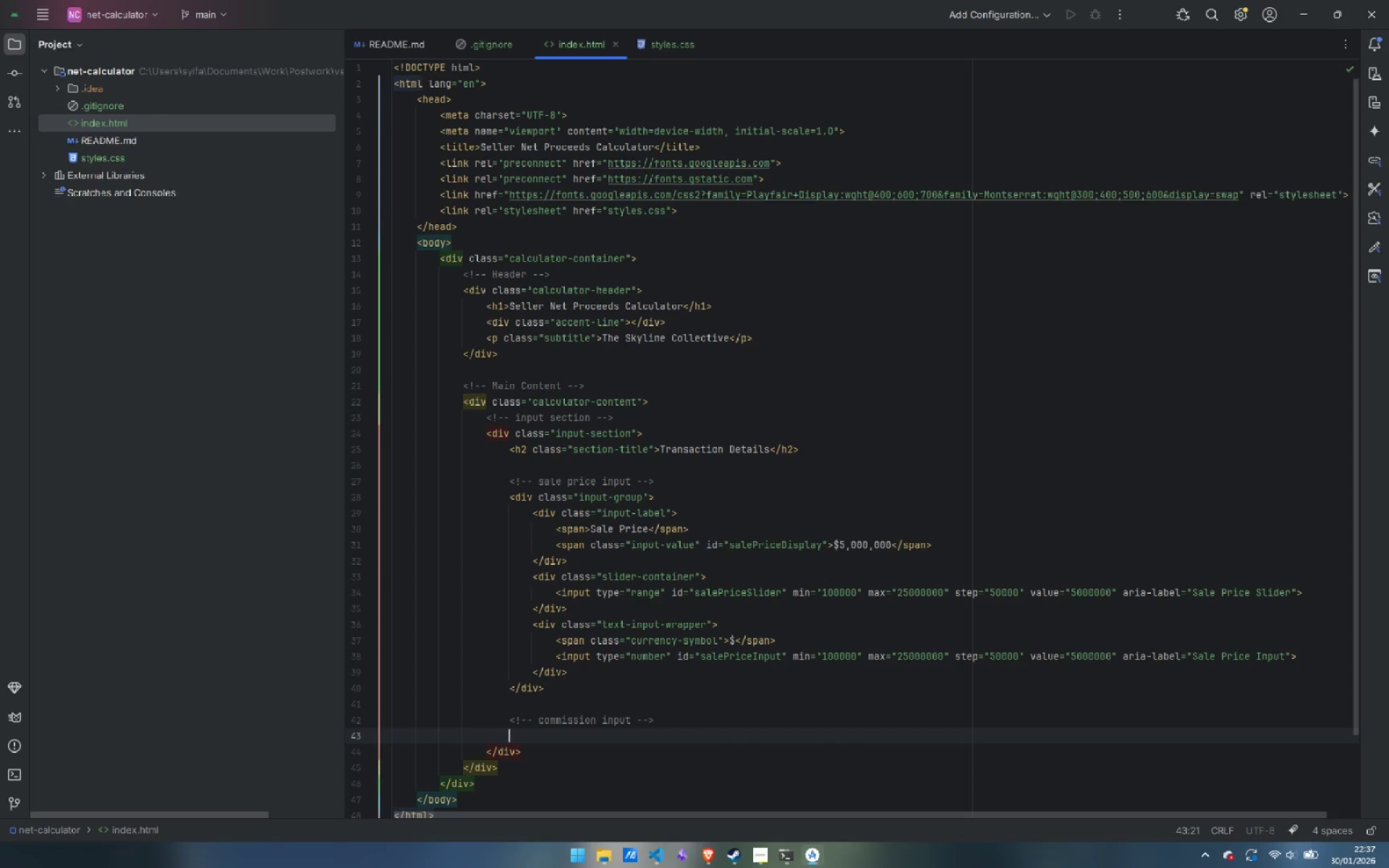 
type(<div>)
 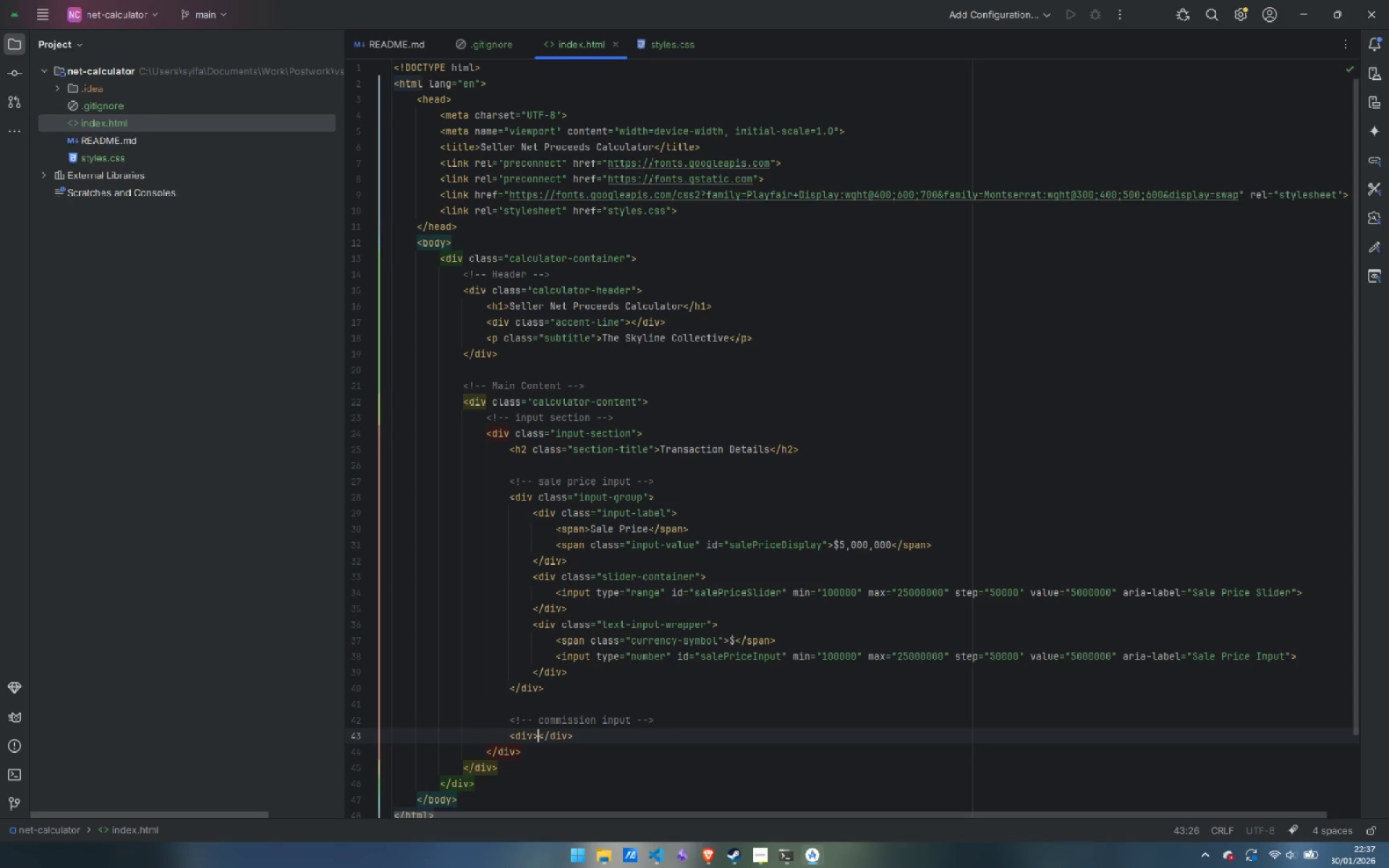 
key(Enter)
 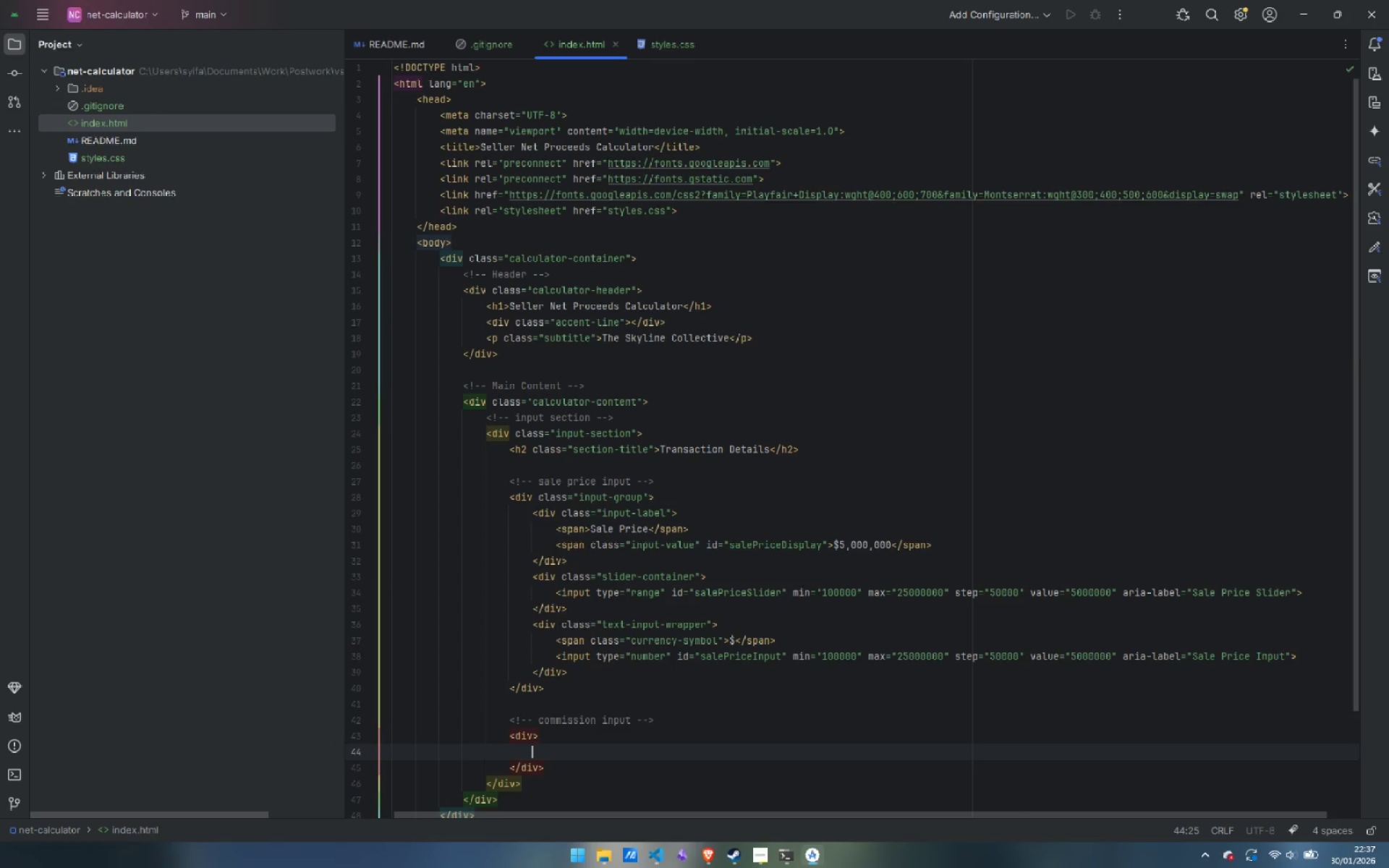 
key(ArrowUp)
 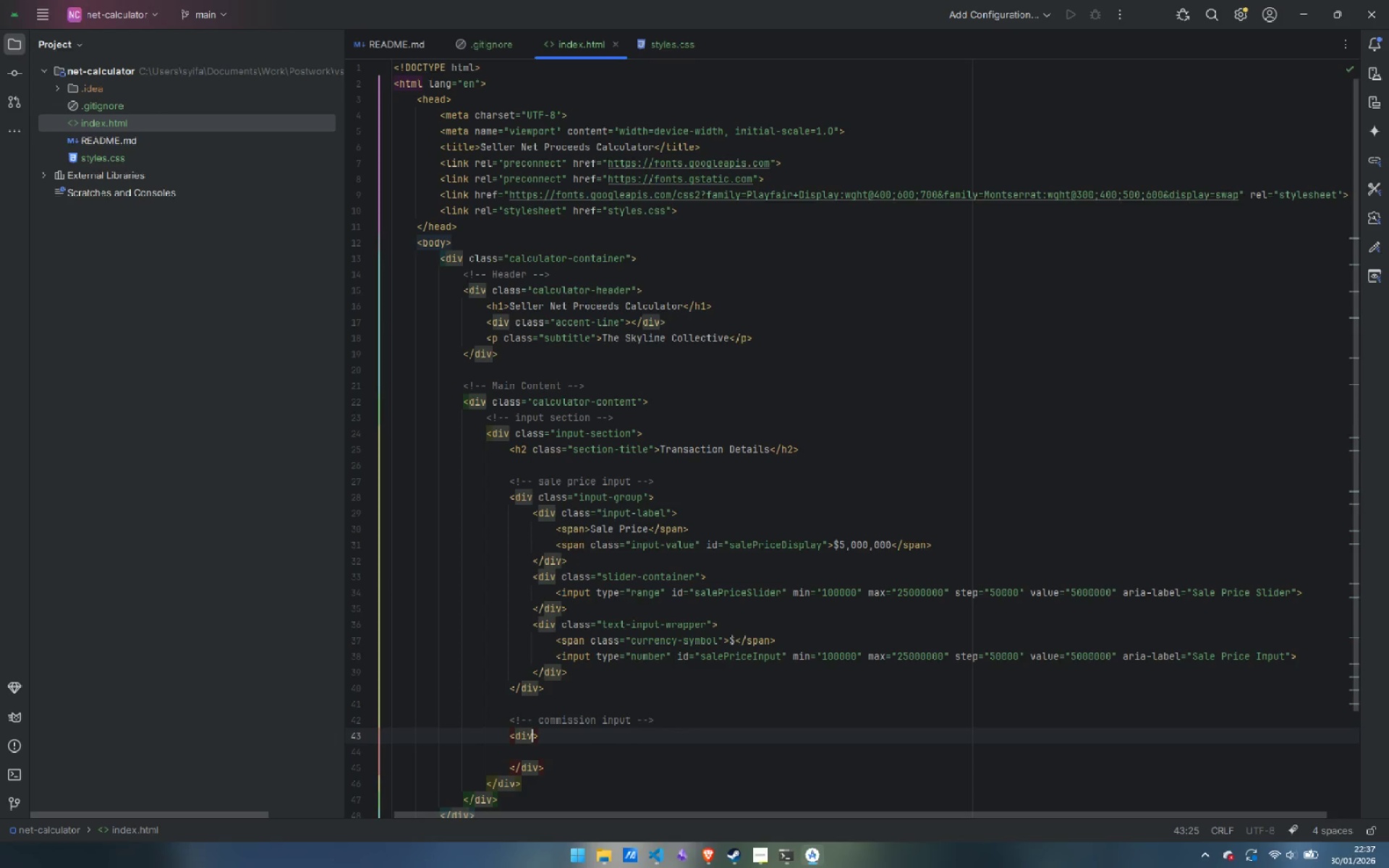 
type( class="input-group)
 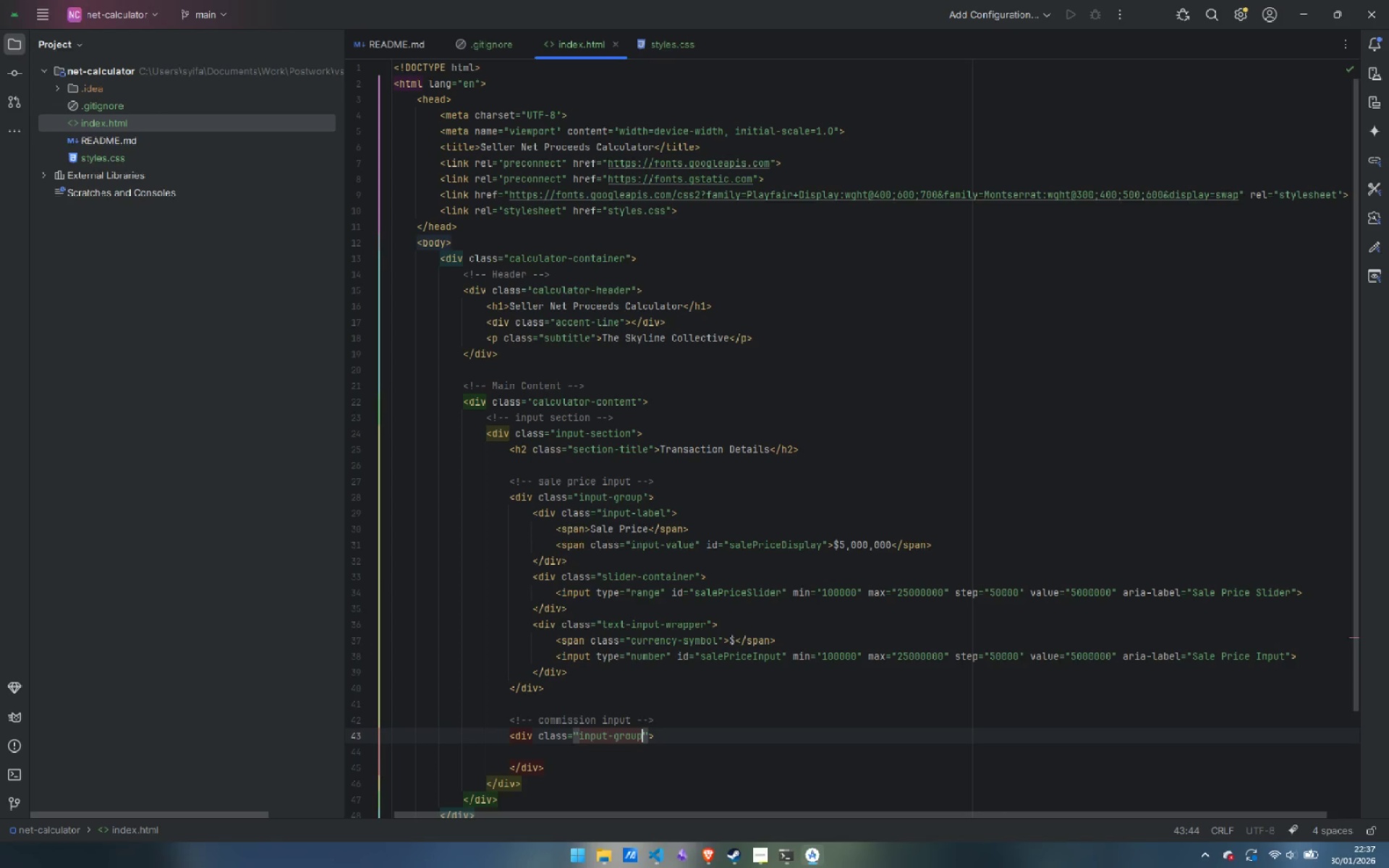 
key(ArrowDown)
 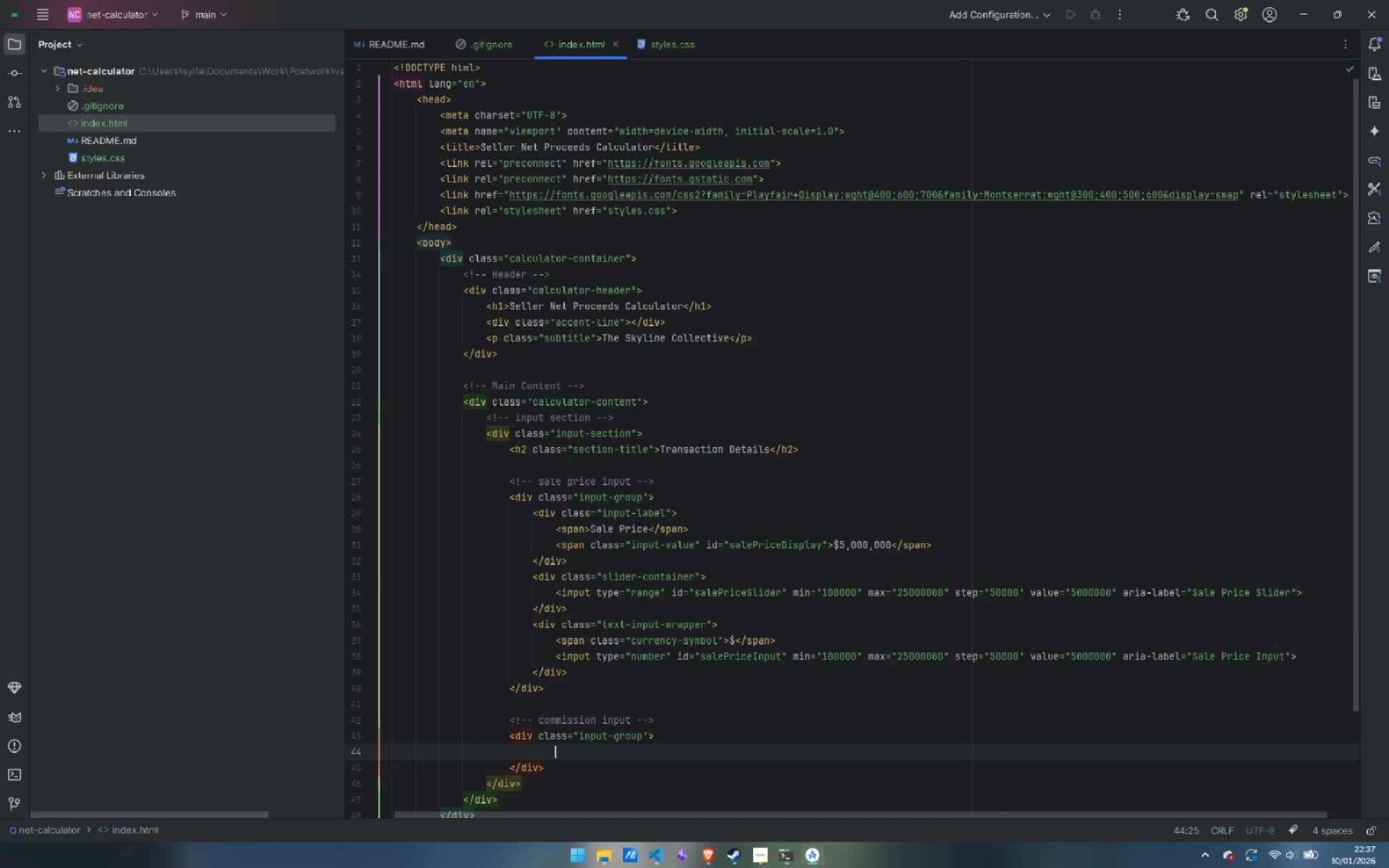 
key(Tab)
key(Backspace)
type(<di)
 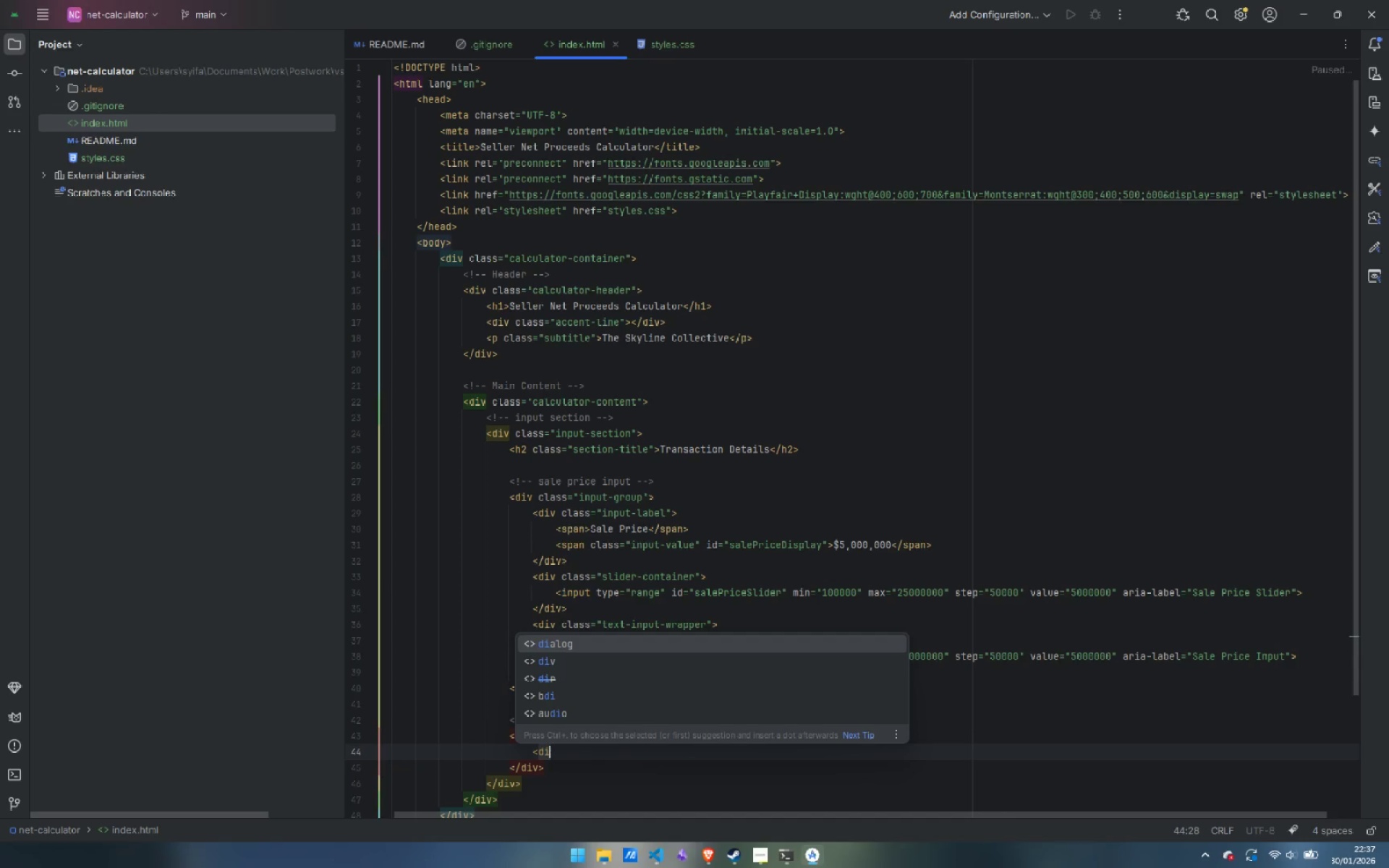 
key(ArrowDown)
 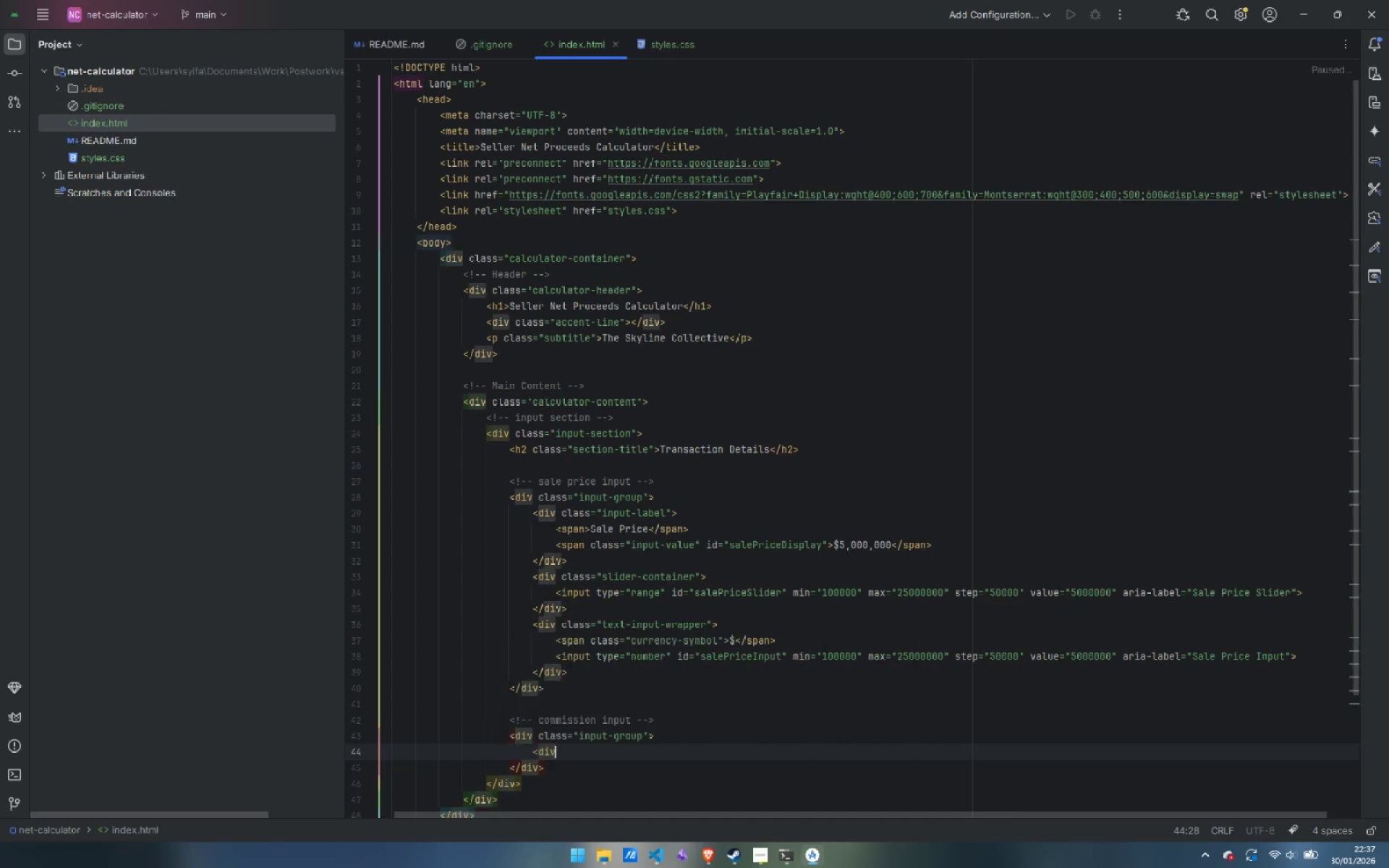 
key(Enter)
 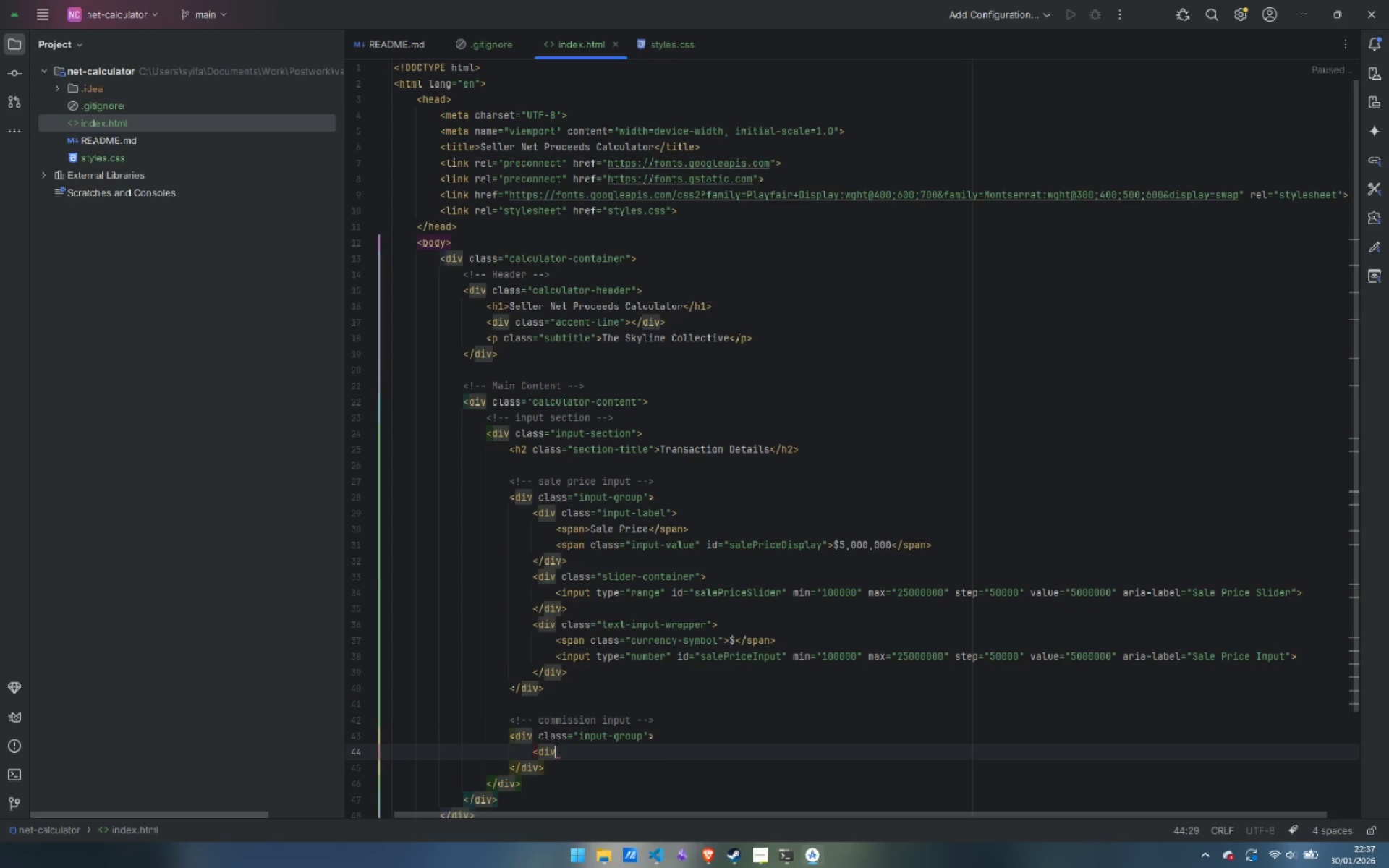 
key(Shift+Period)
 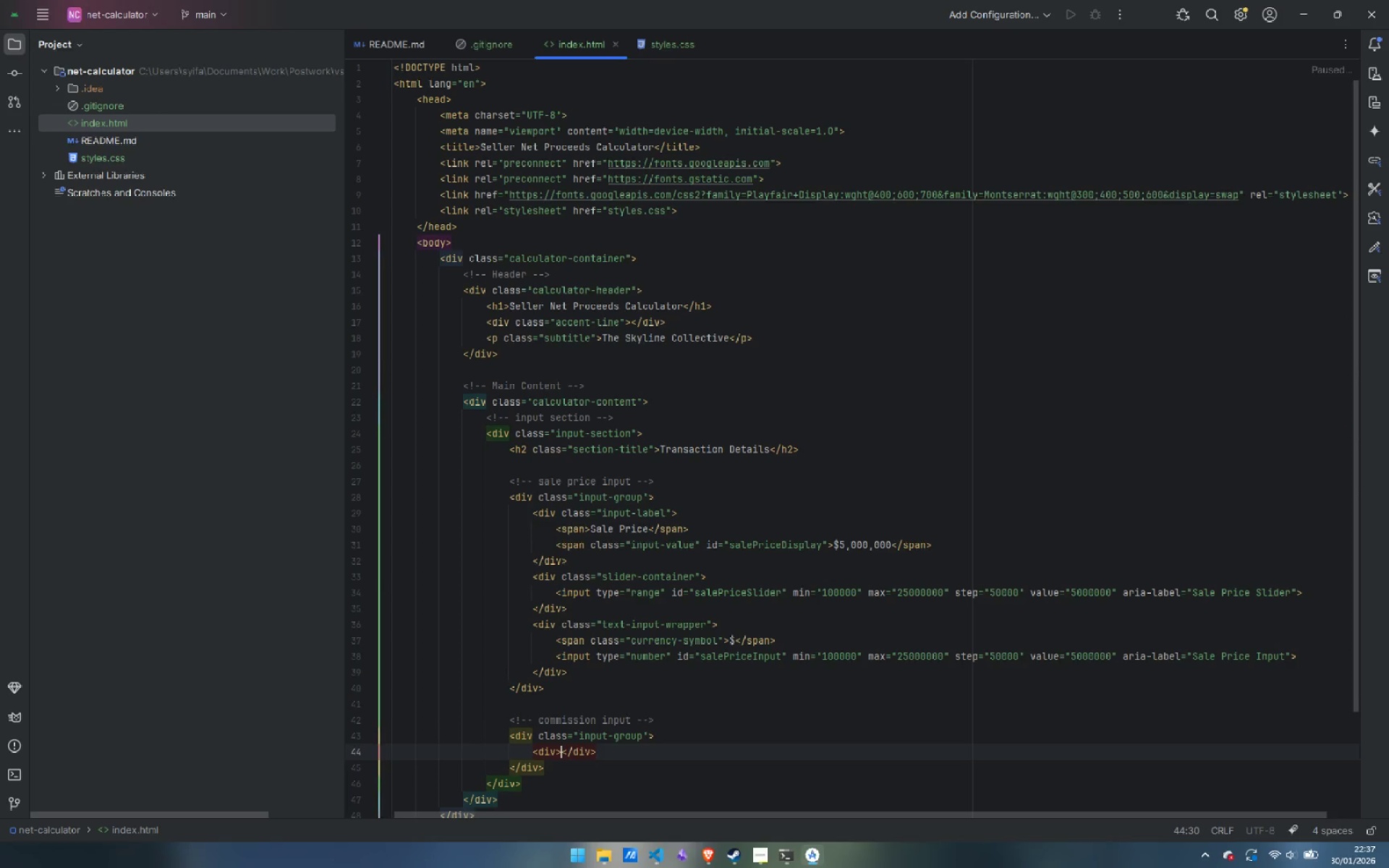 
key(Enter)
 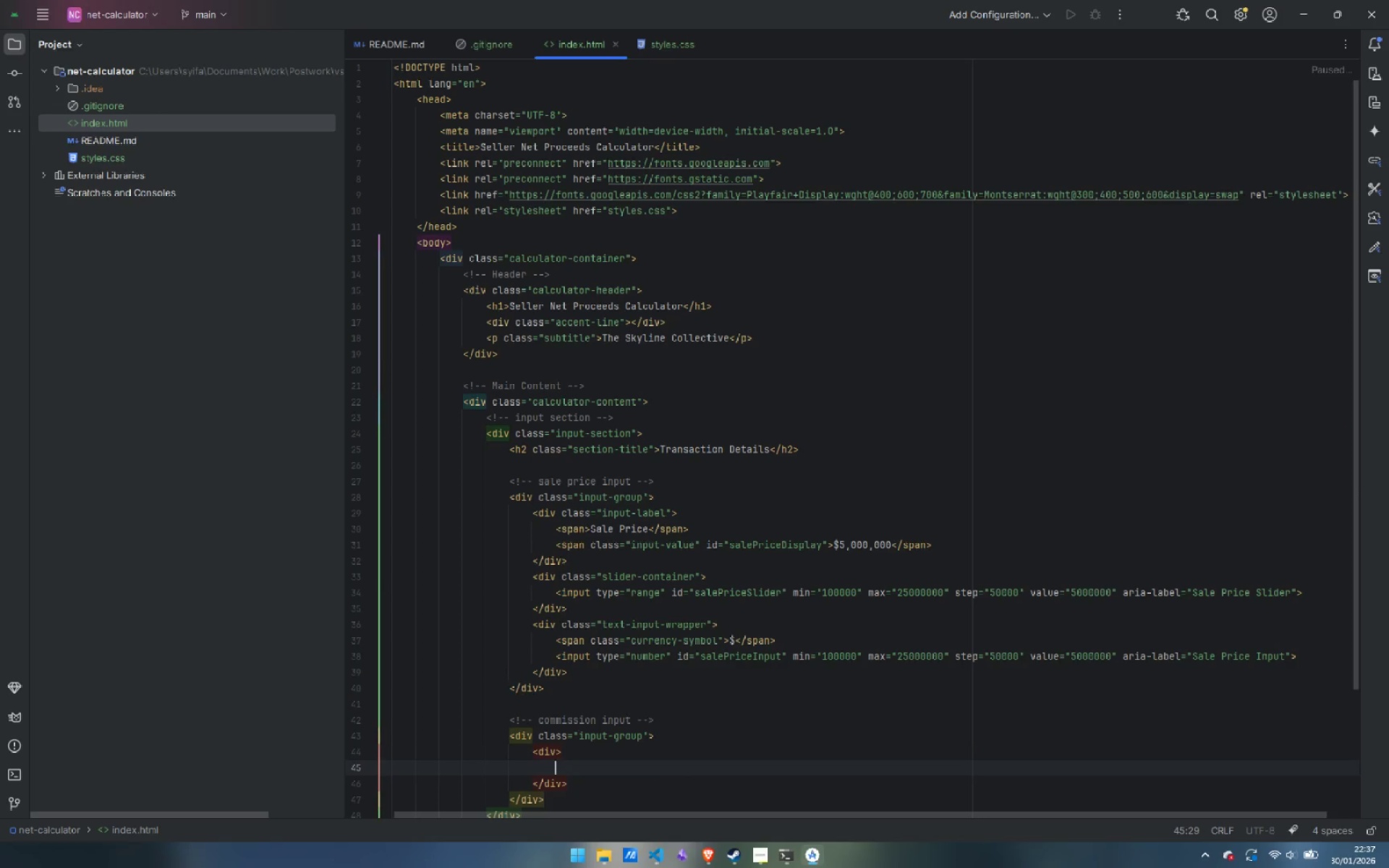 
key(ArrowUp)
 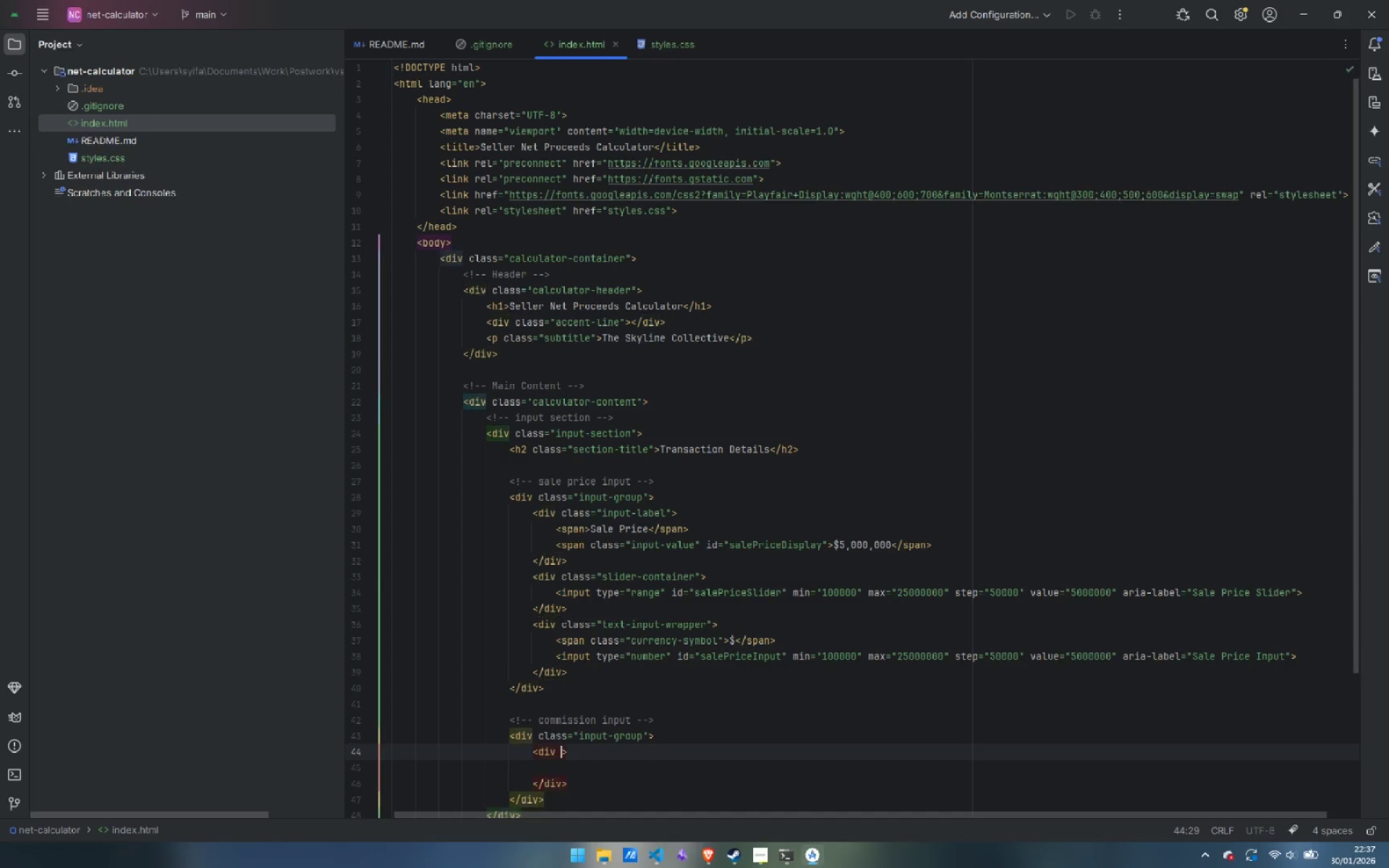 
type( class="input-label)
 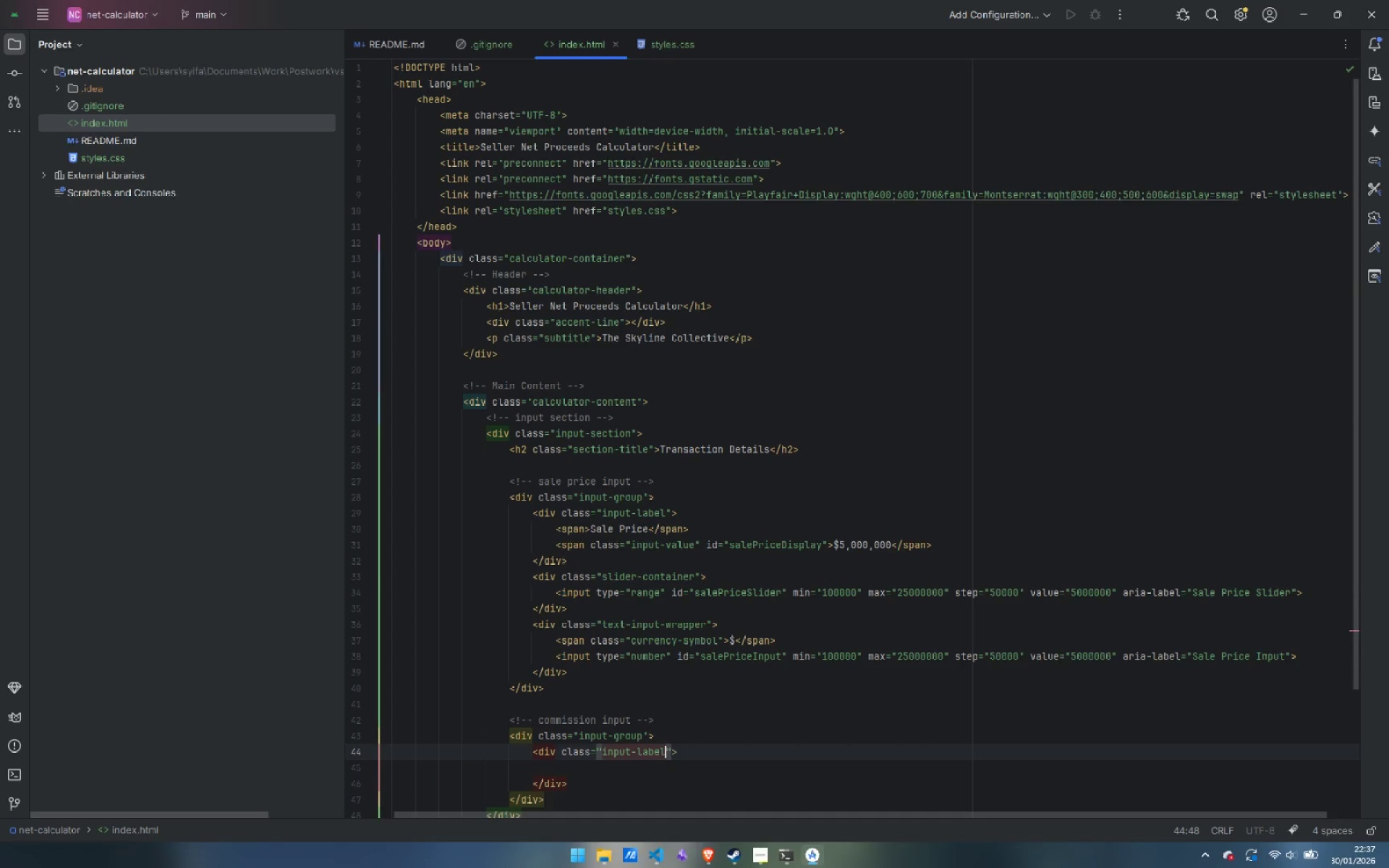 
key(ArrowRight)
 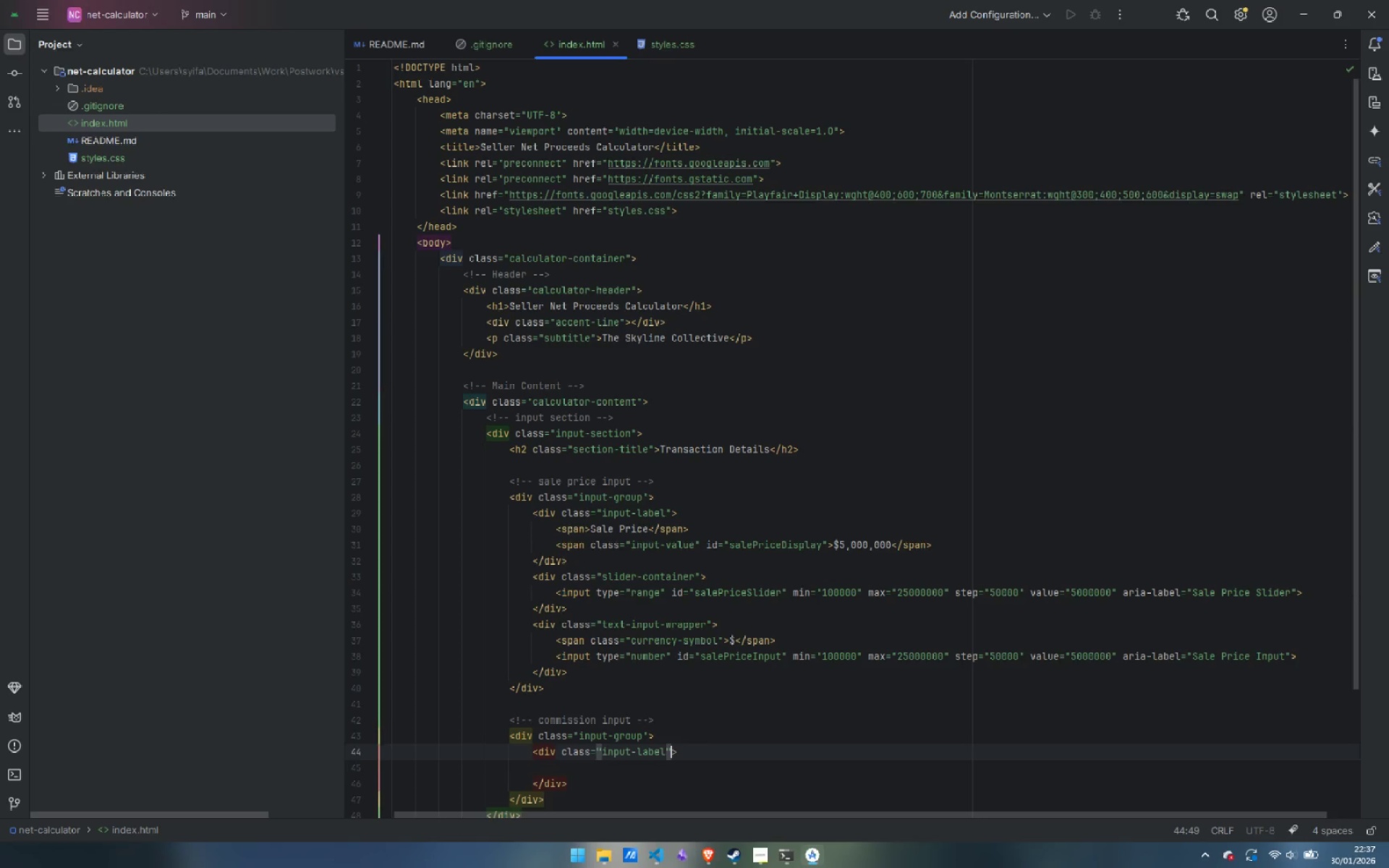 
key(ArrowDown)
 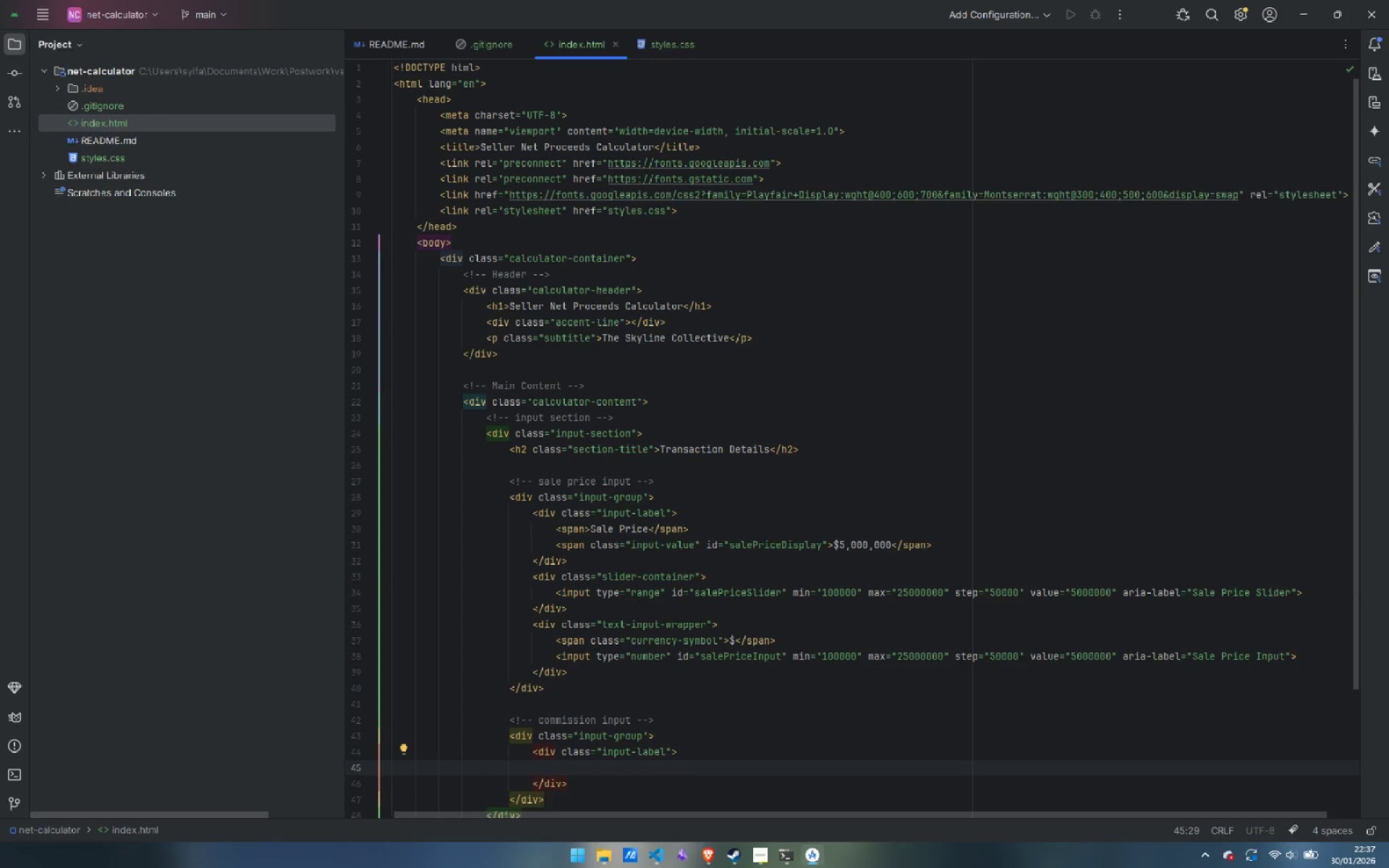 
type(<spa)
 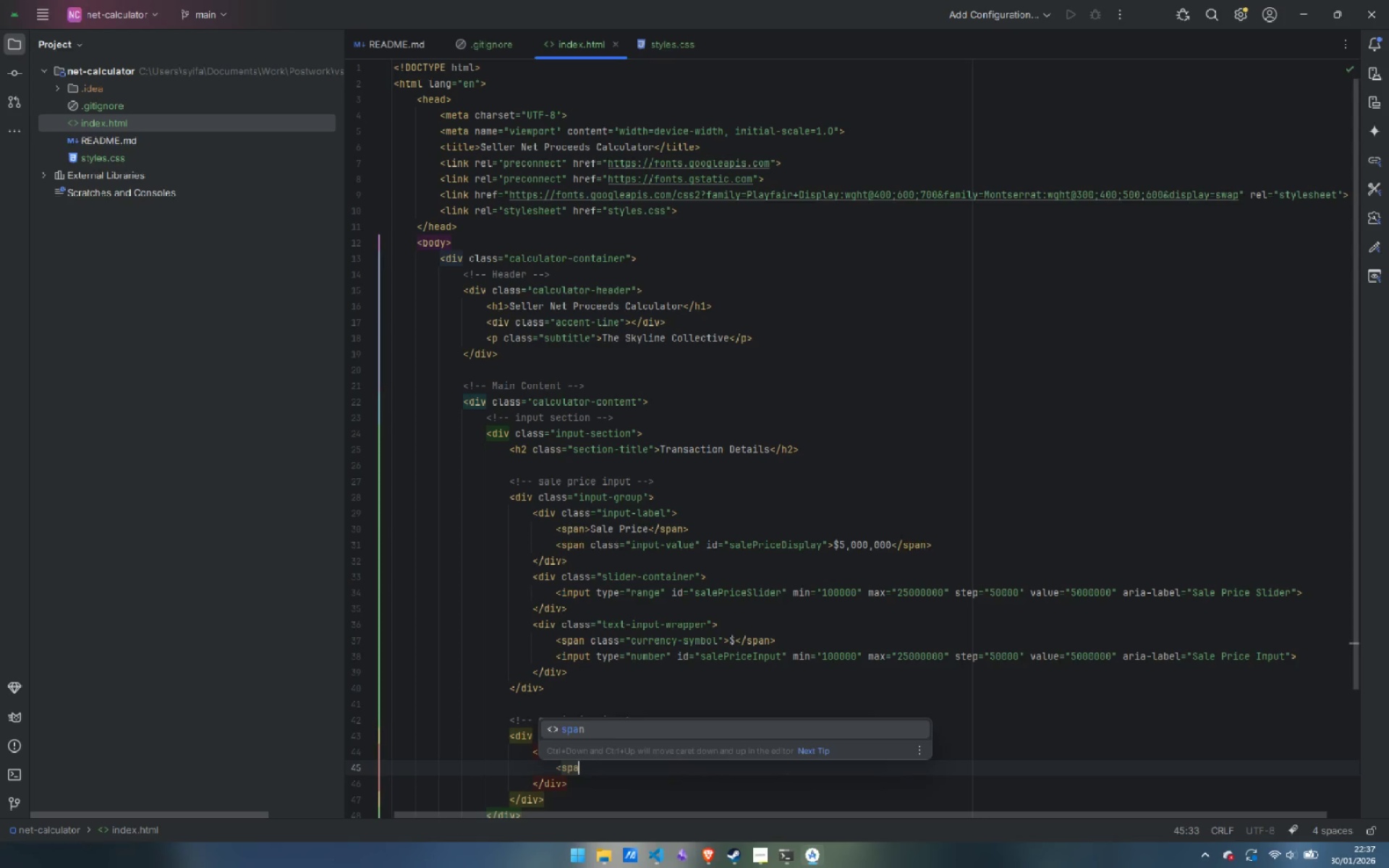 
key(Enter)
 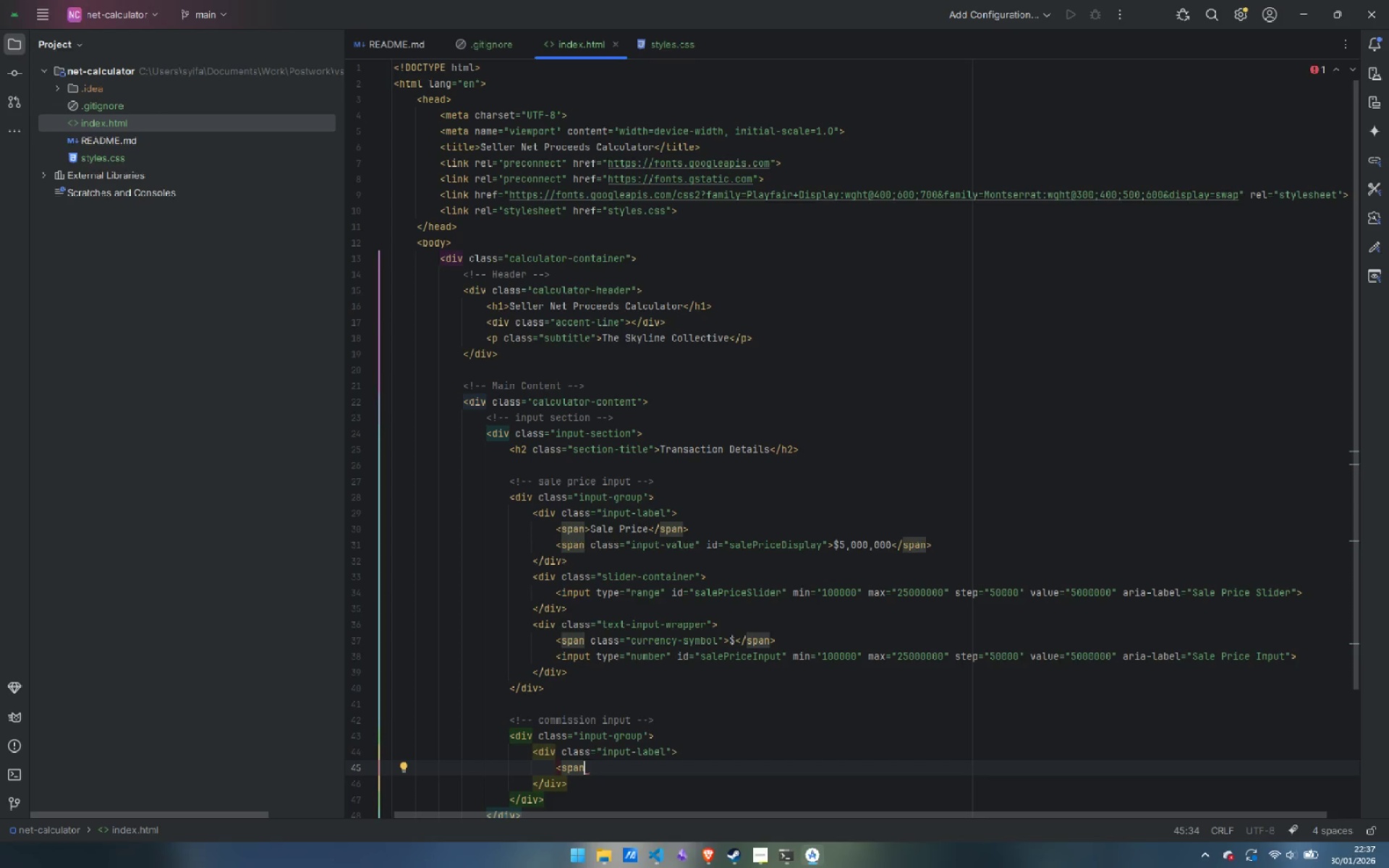 
type(>Commission Rate)
 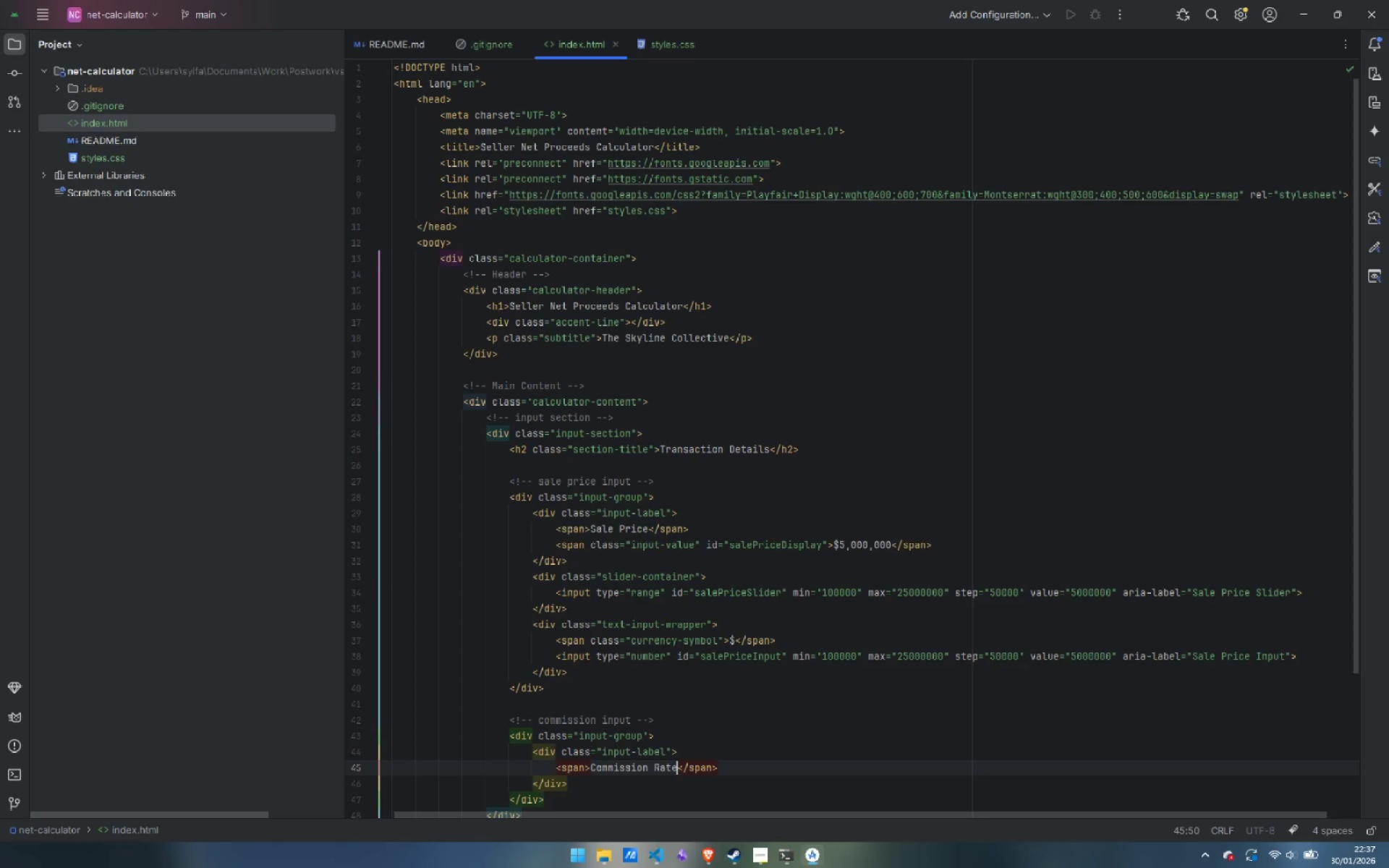 
key(Control+ArrowRight)
 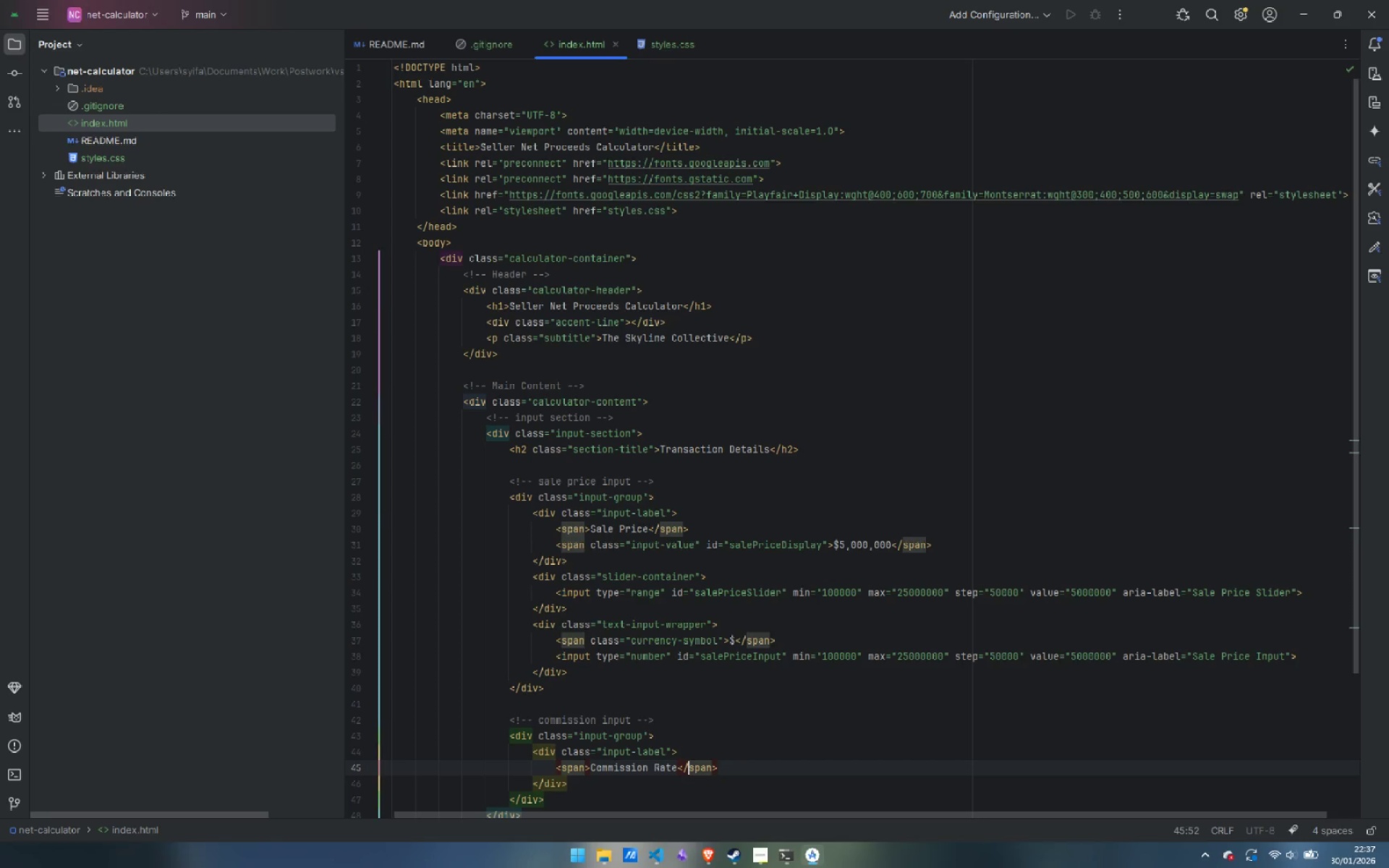 
key(Control+ArrowRight)
 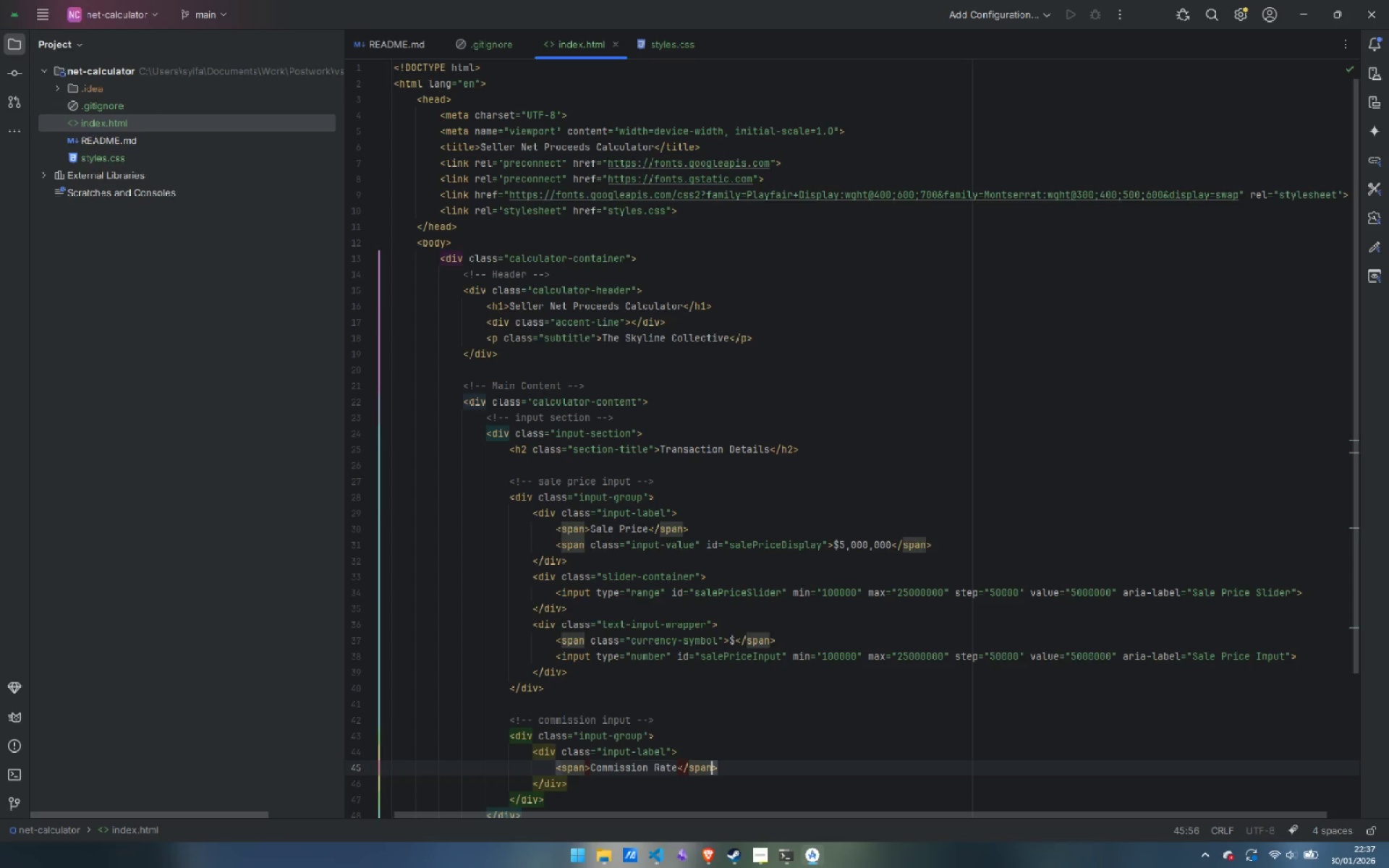 
key(ArrowRight)
 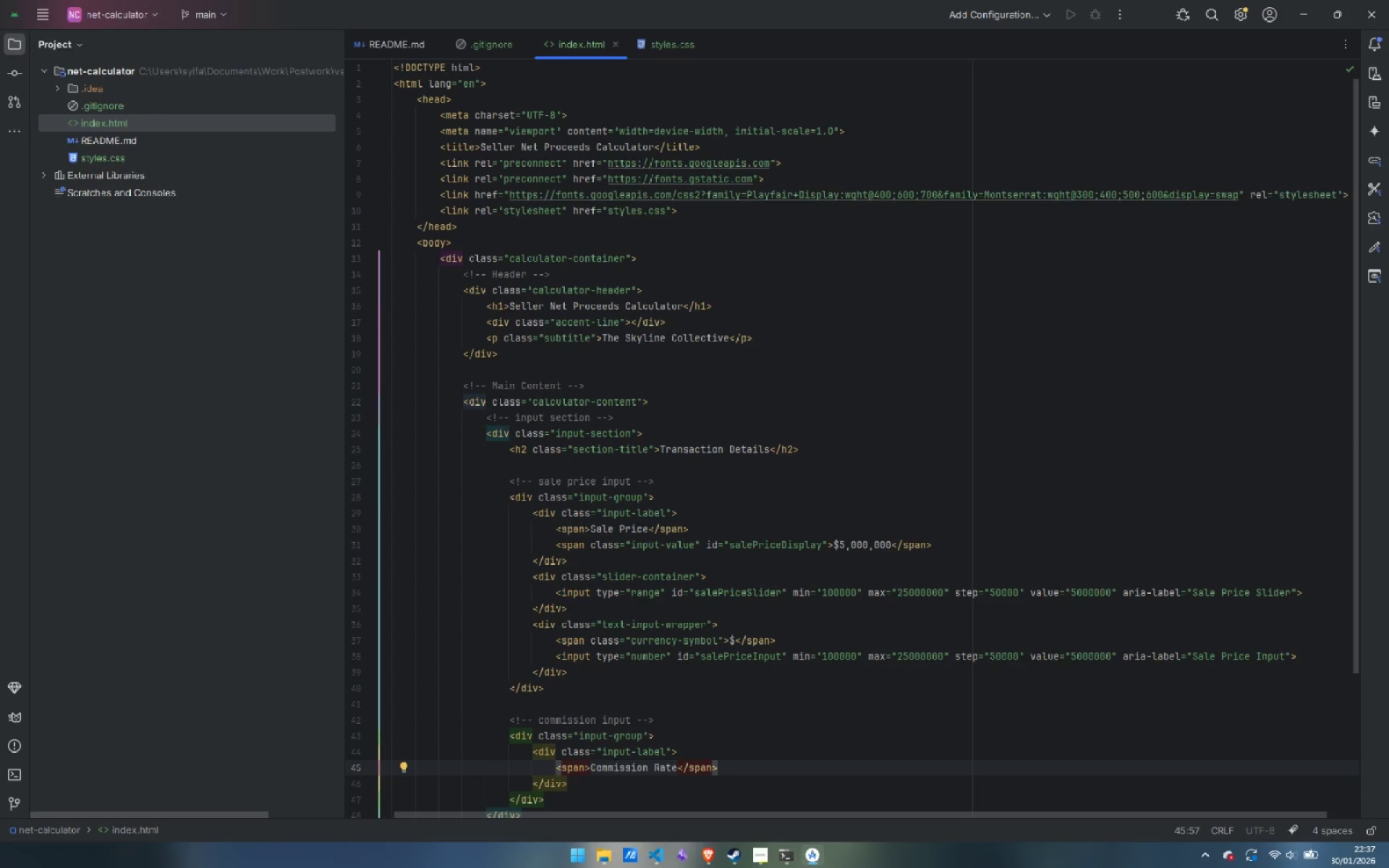 
key(Enter)
 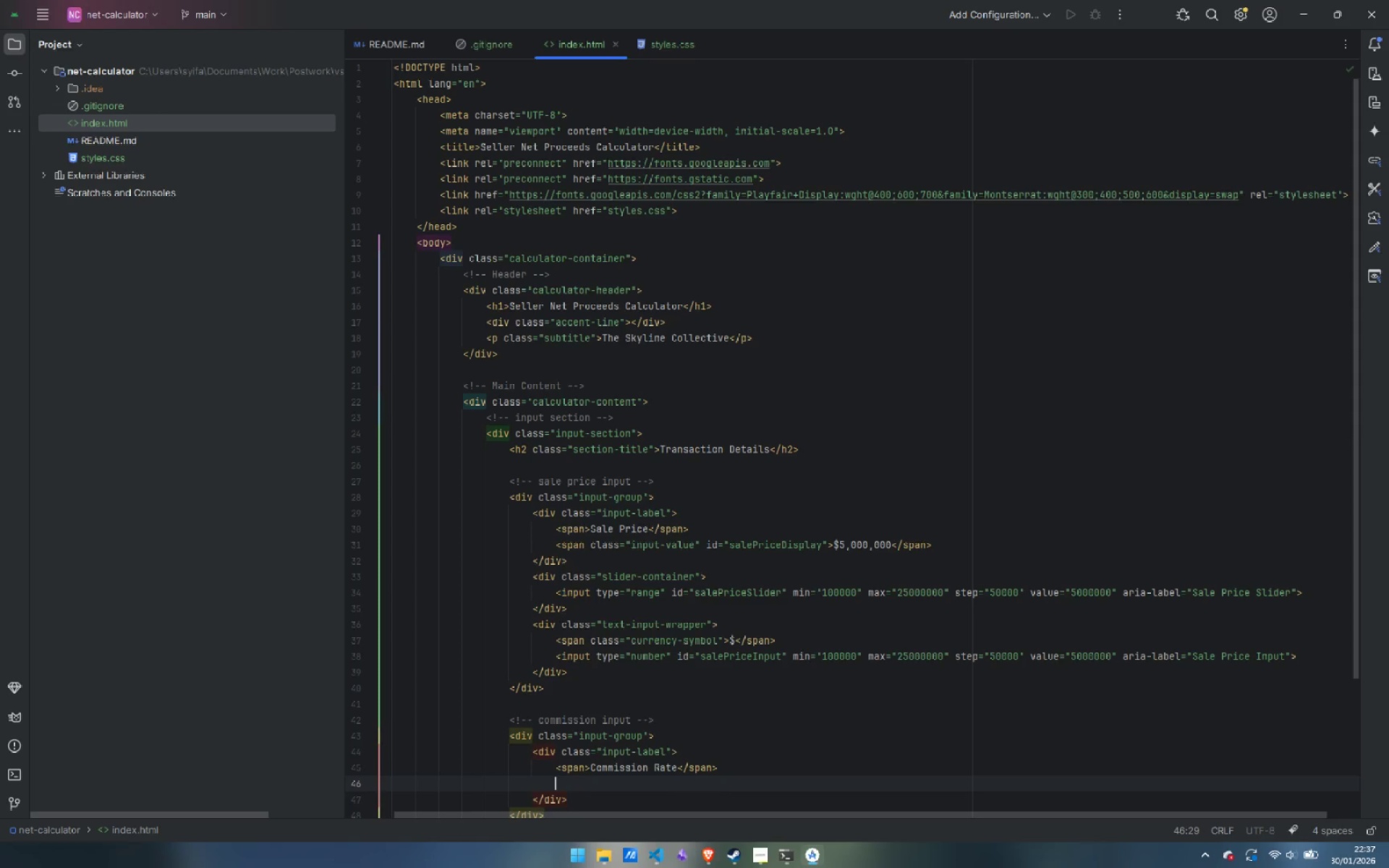 
type(<spa)
 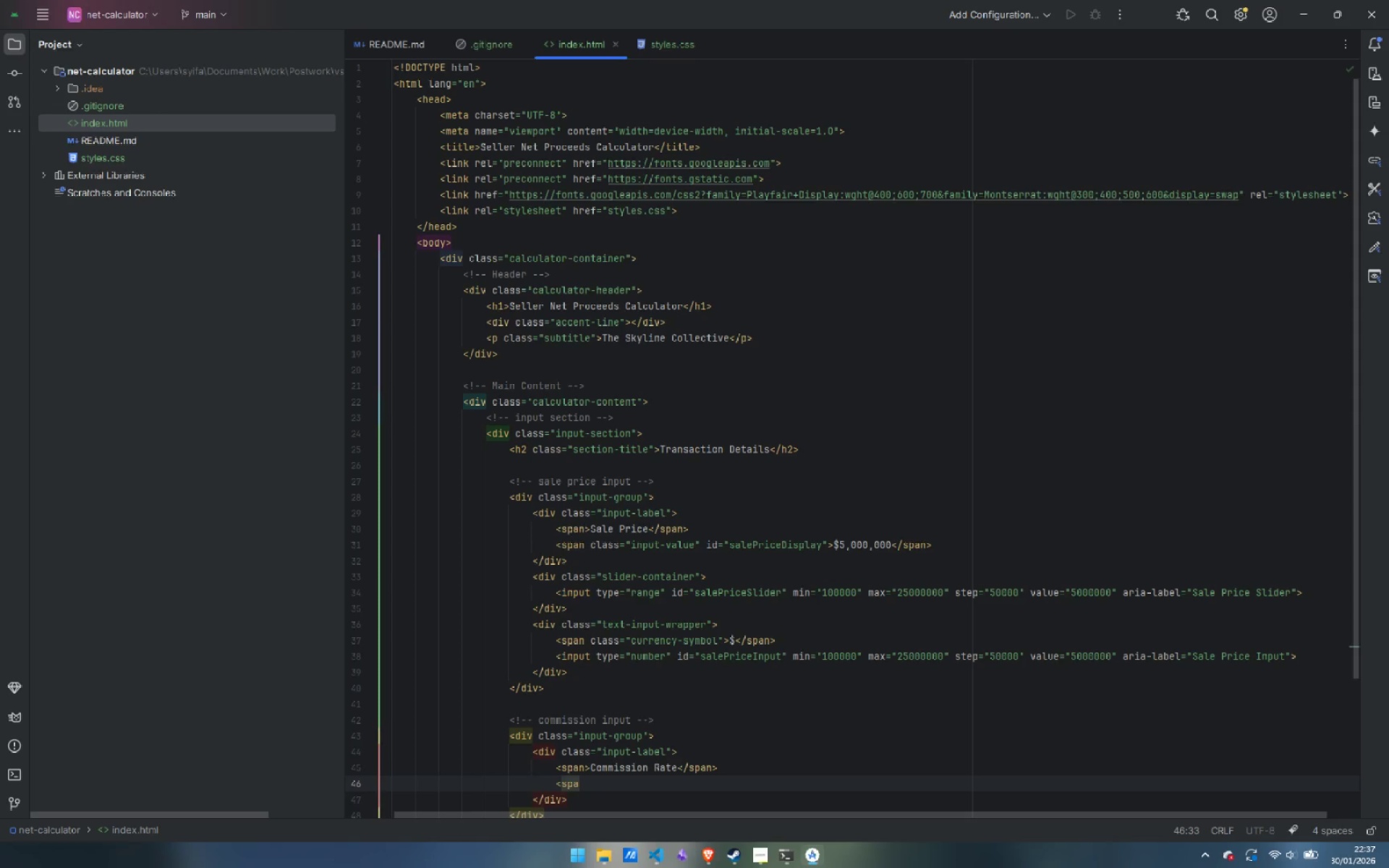 
key(Enter)
 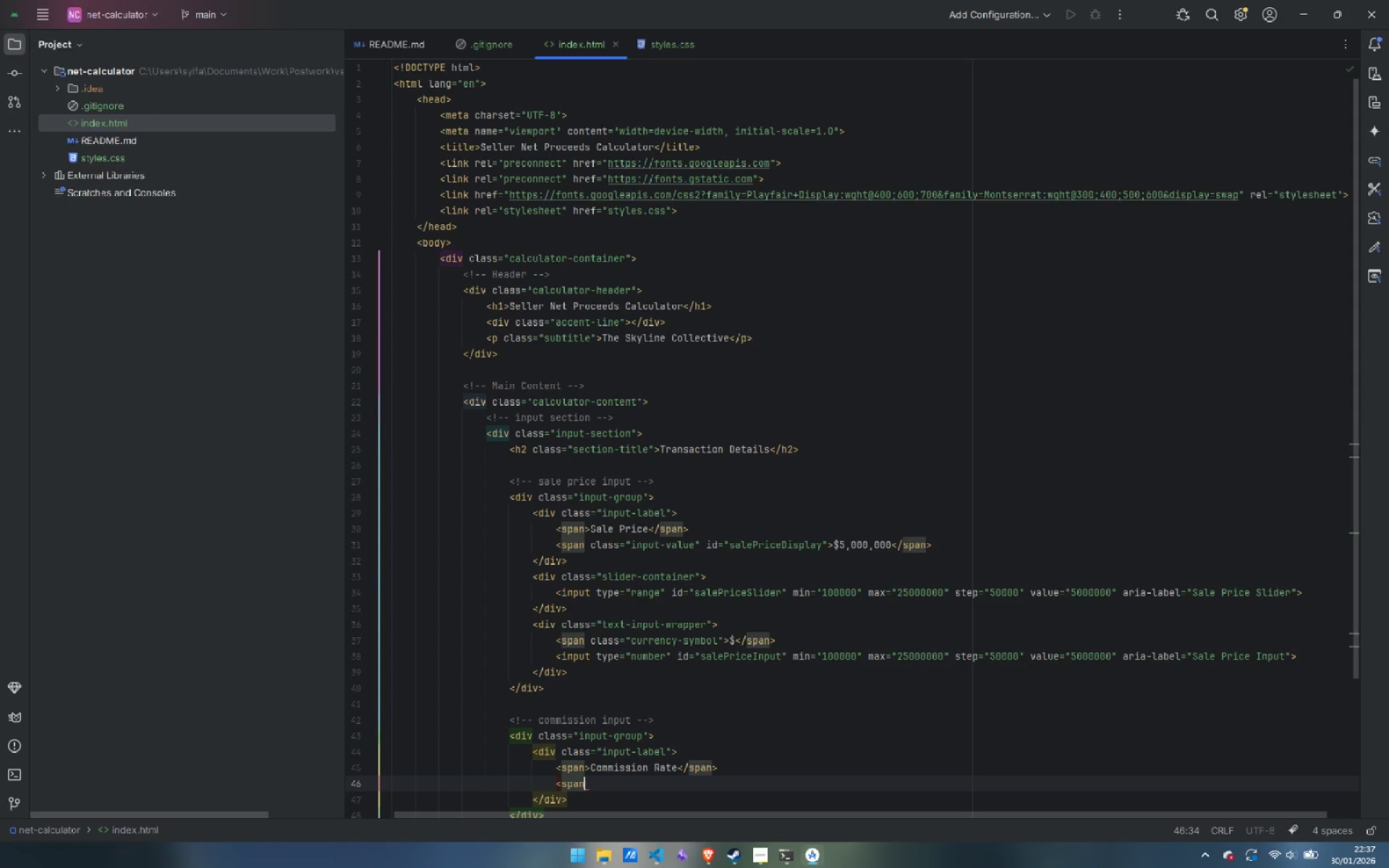 
key(Shift+Period)
 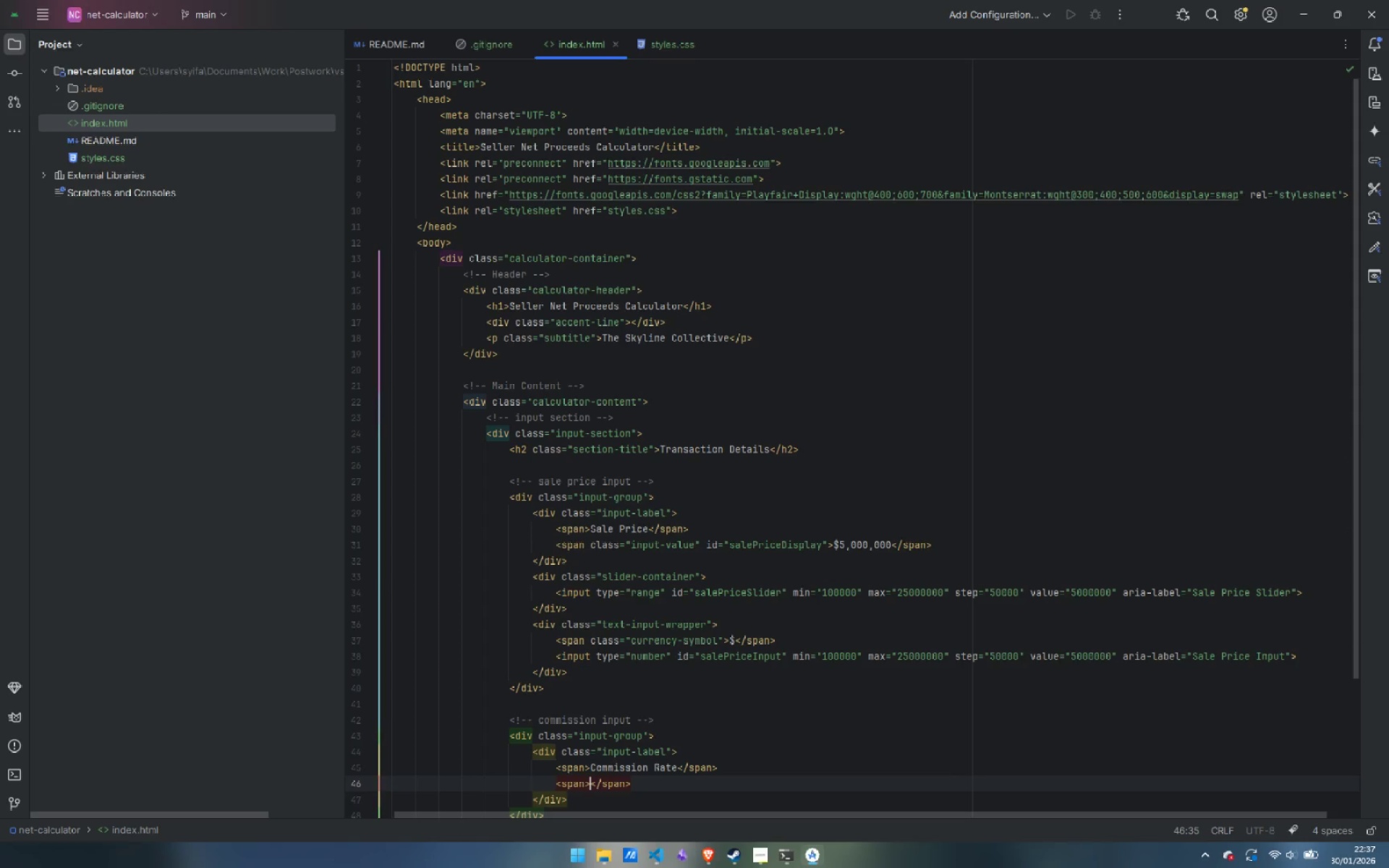 
key(ArrowLeft)
 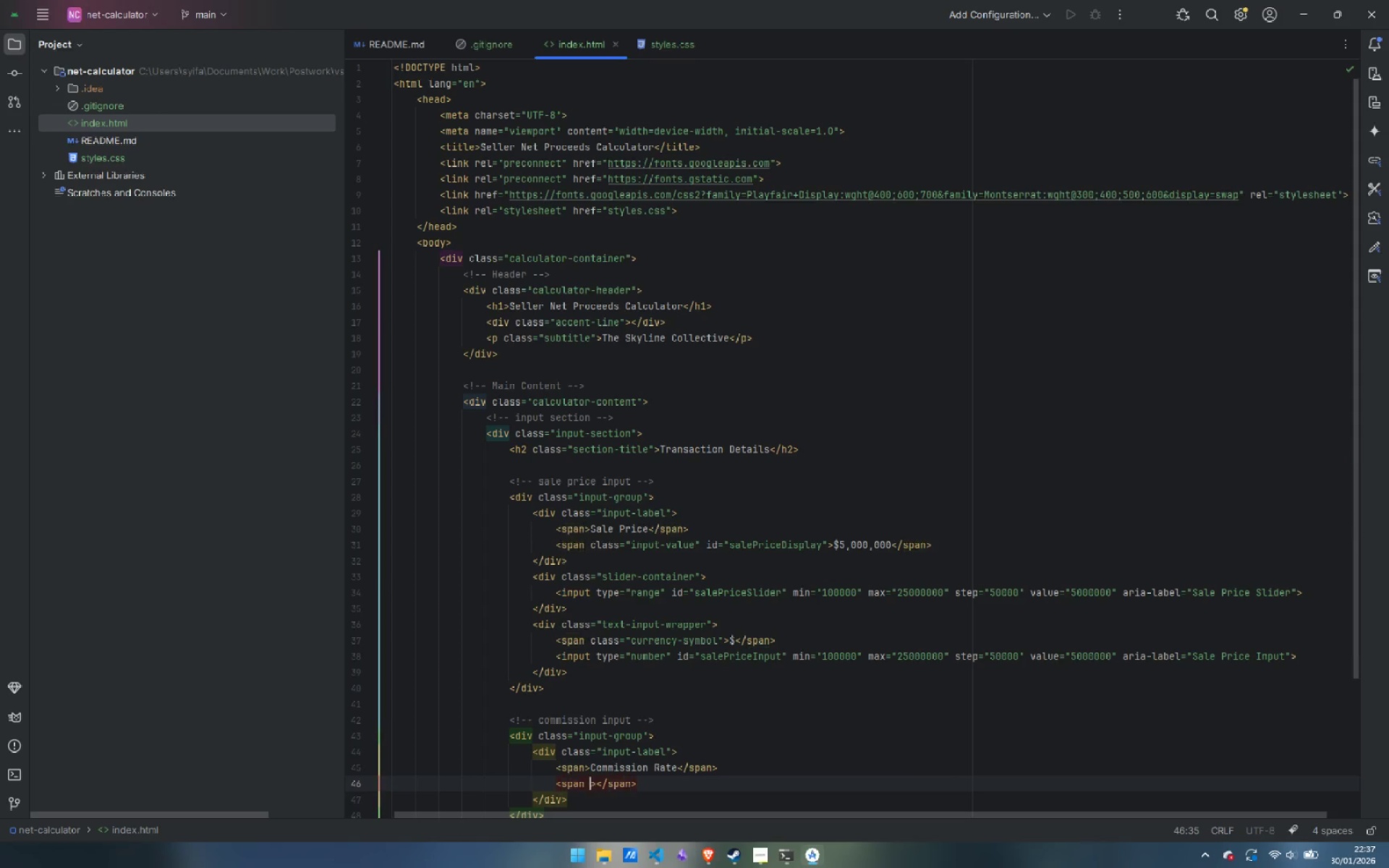 
type( cla)
 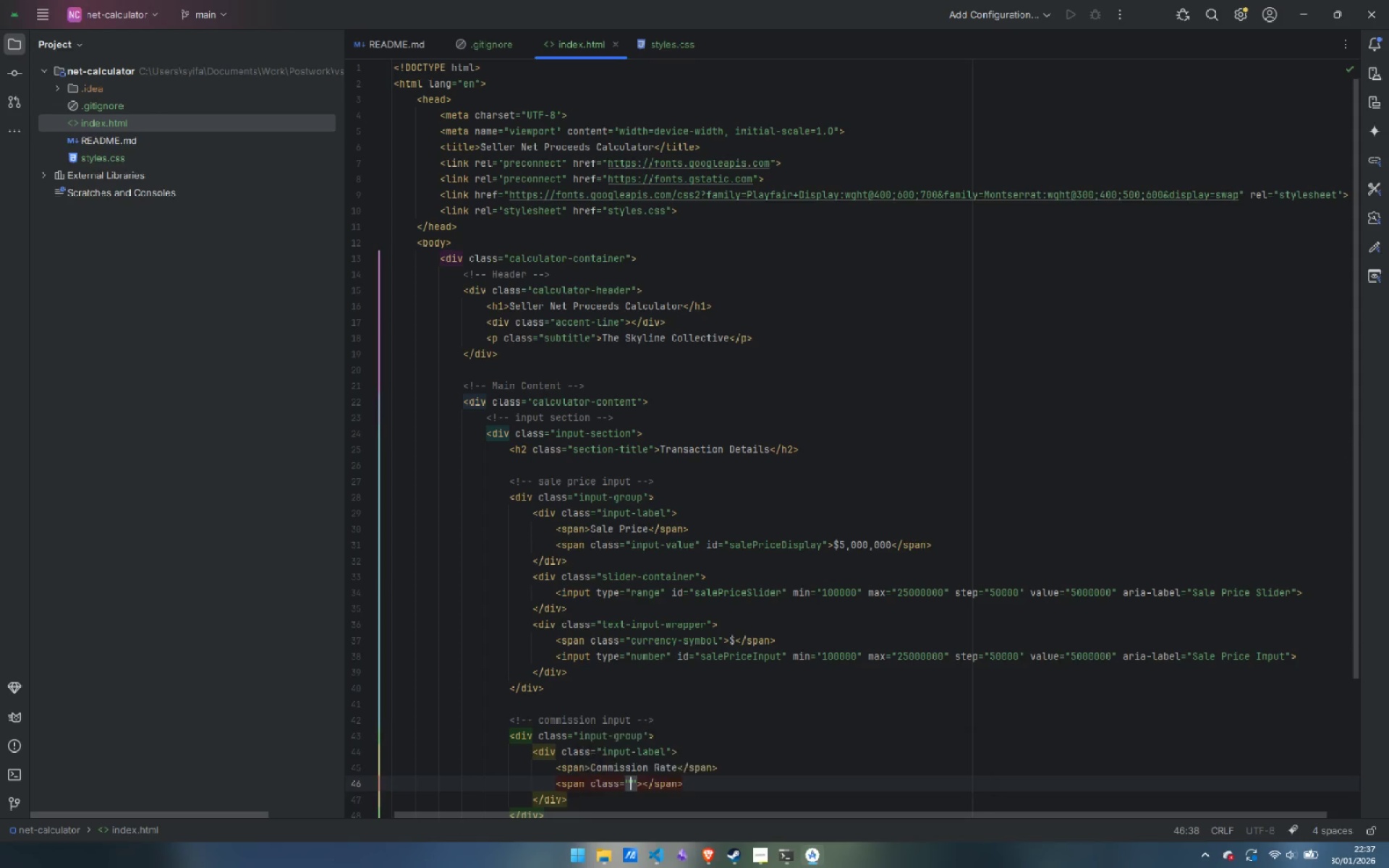 
key(Enter)
 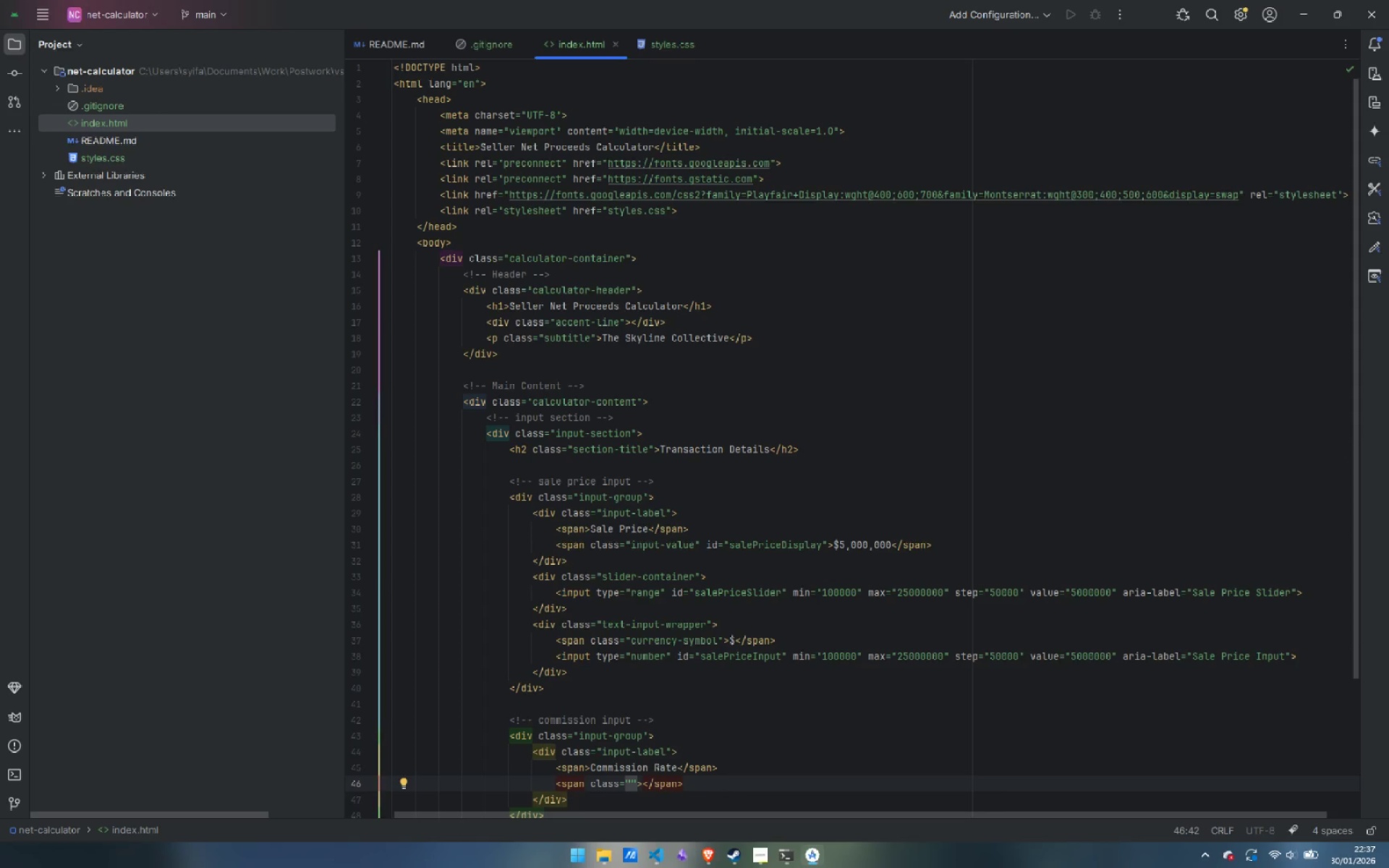 
type(input-value)
 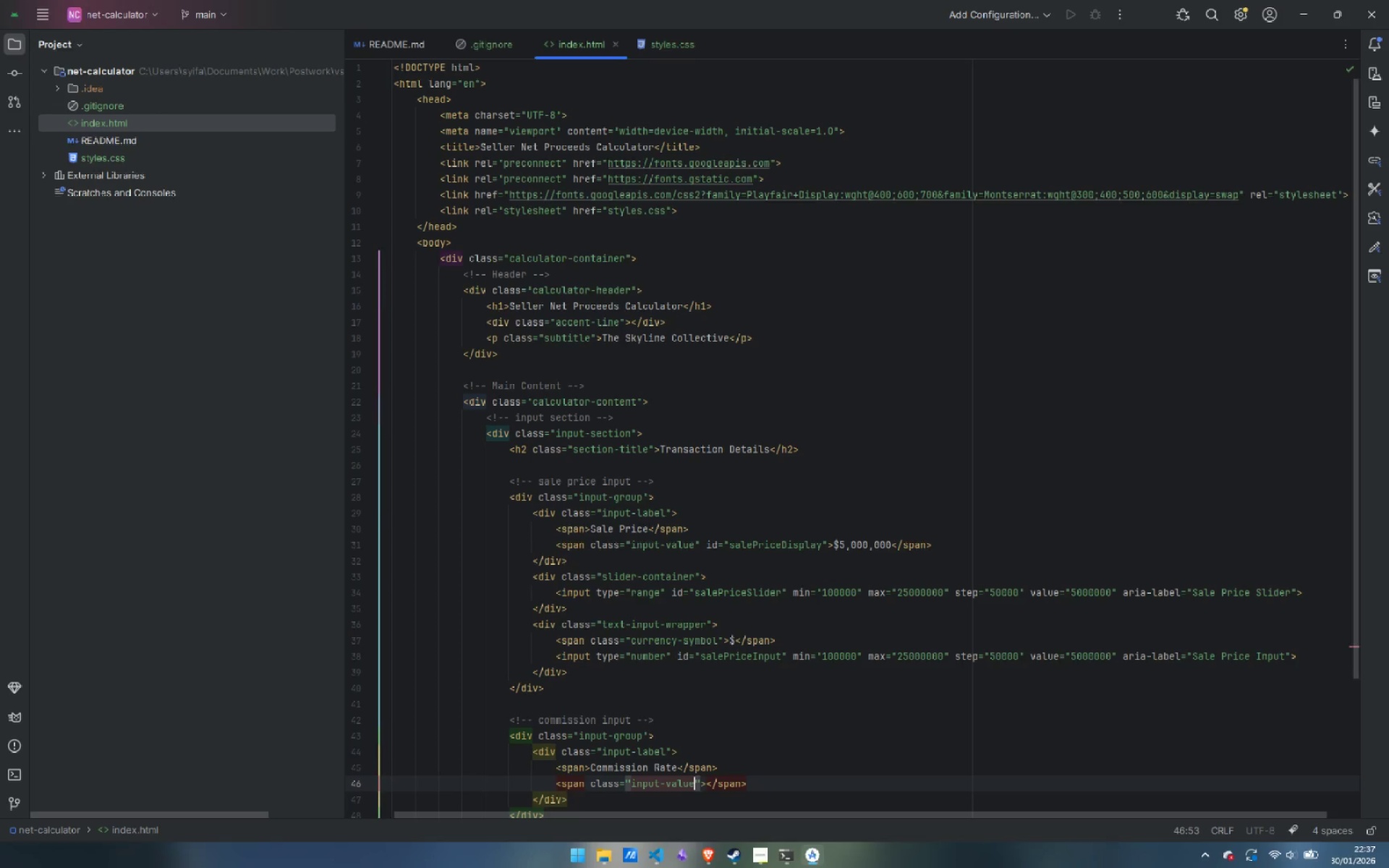 
key(ArrowRight)
 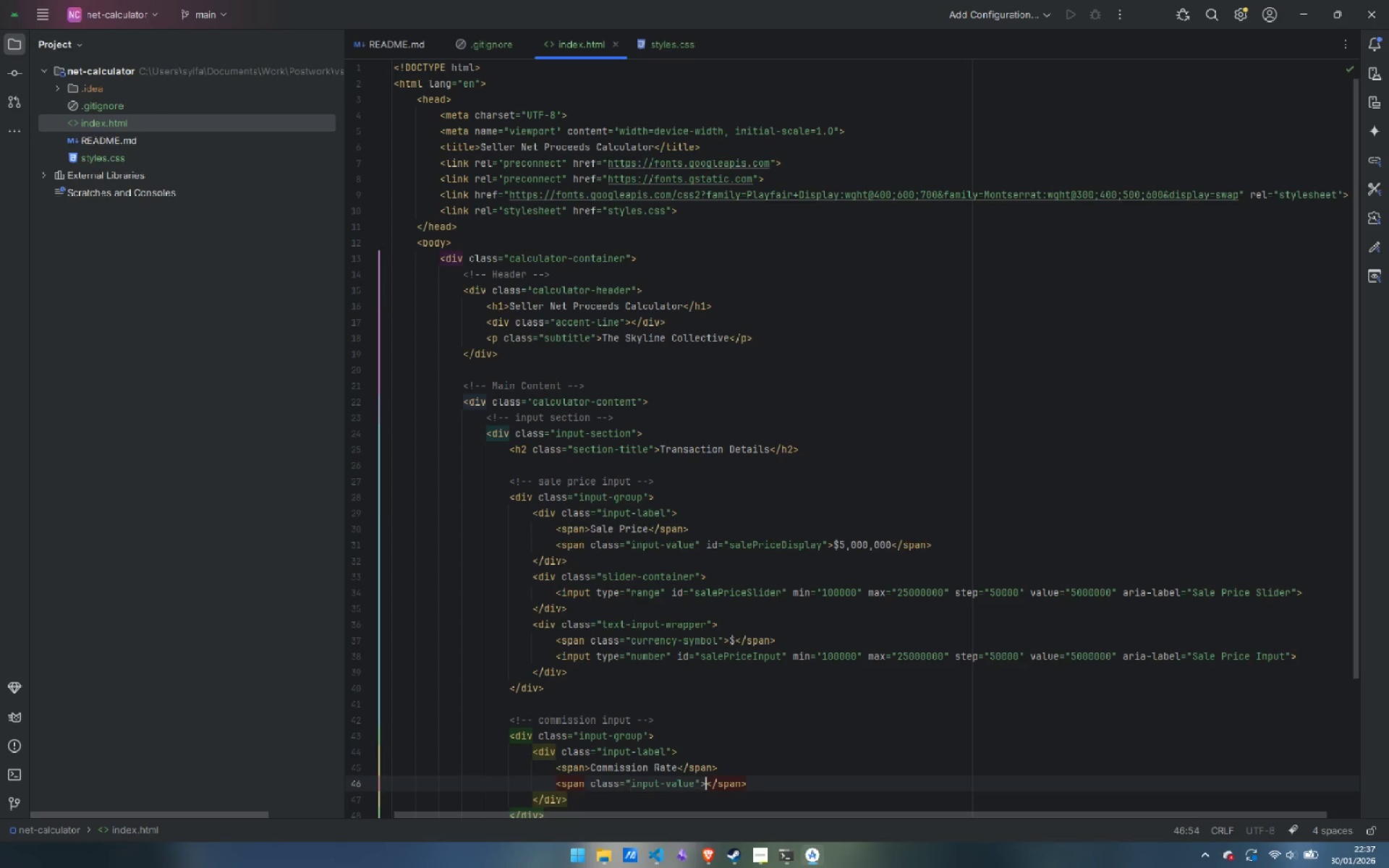 
key(ArrowRight)
 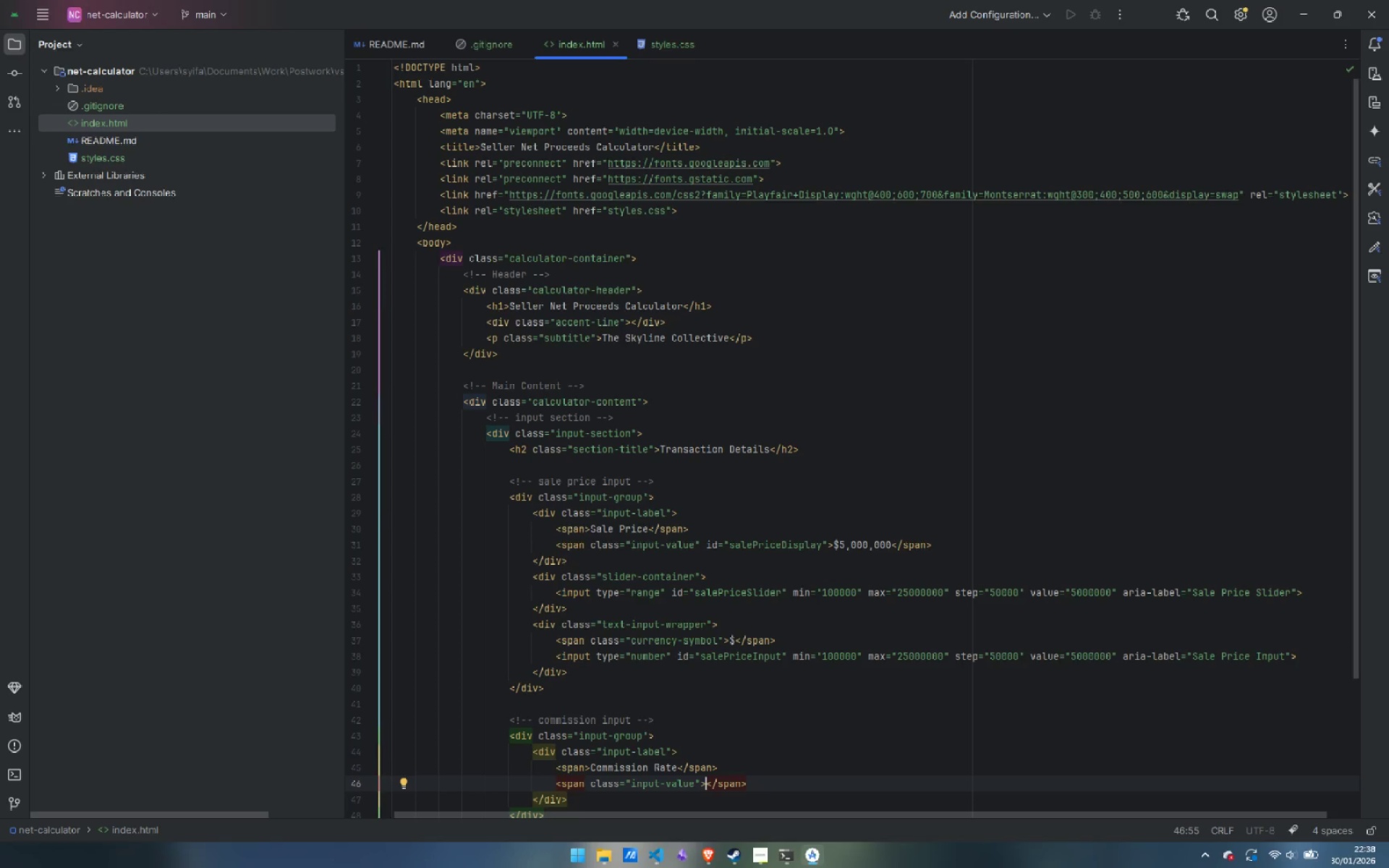 
key(ArrowLeft)
 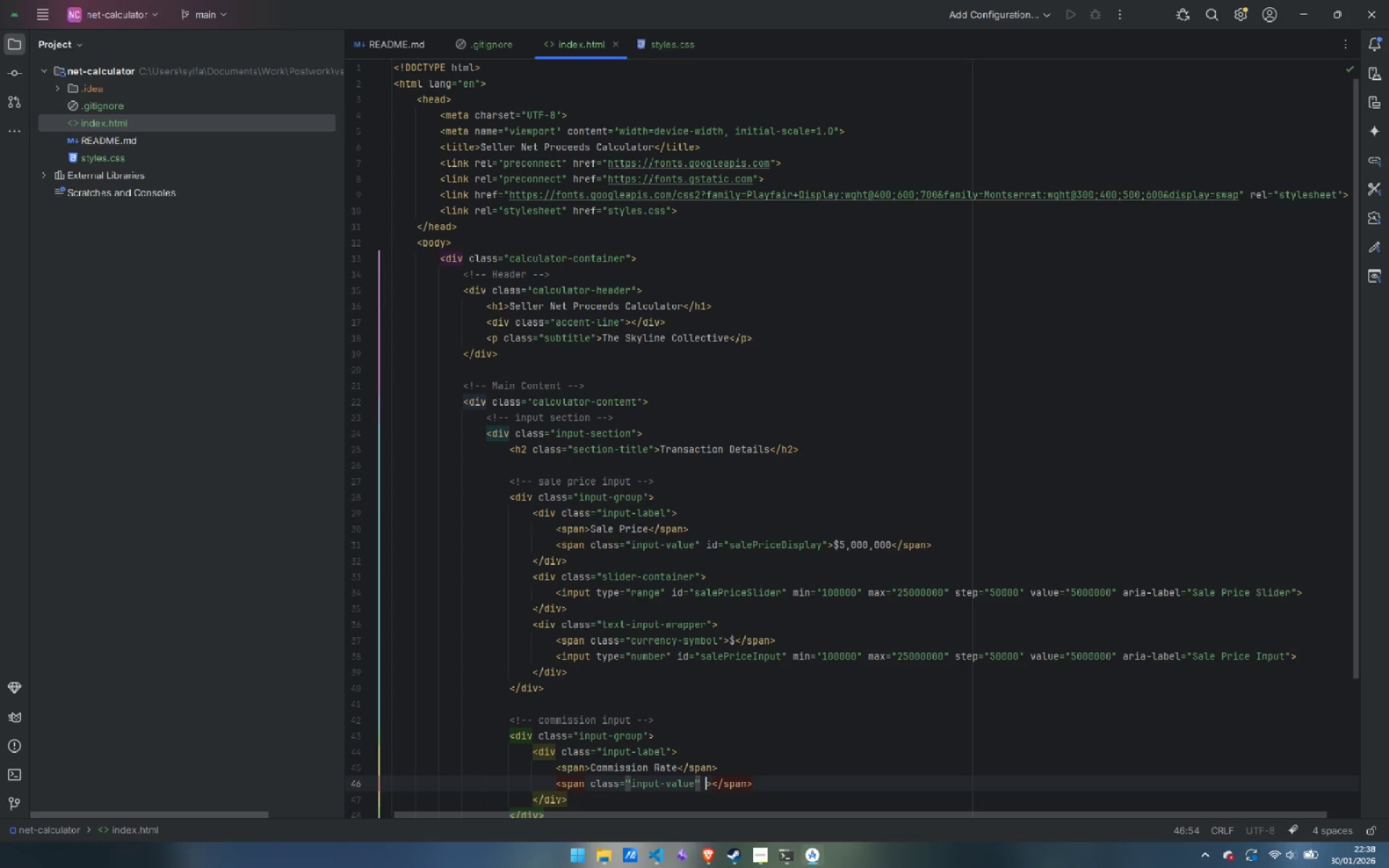 
type( id)
 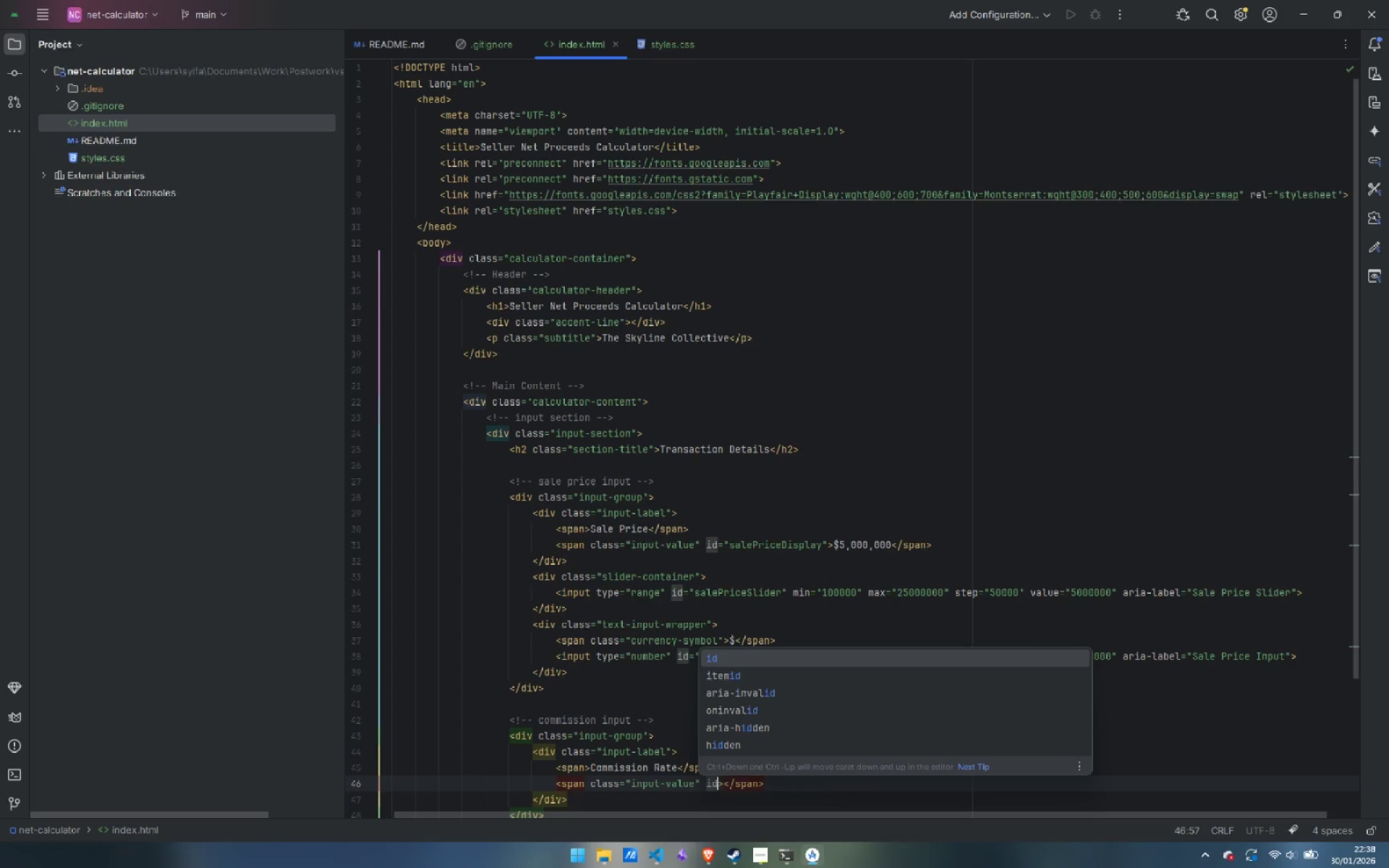 
key(Enter)
 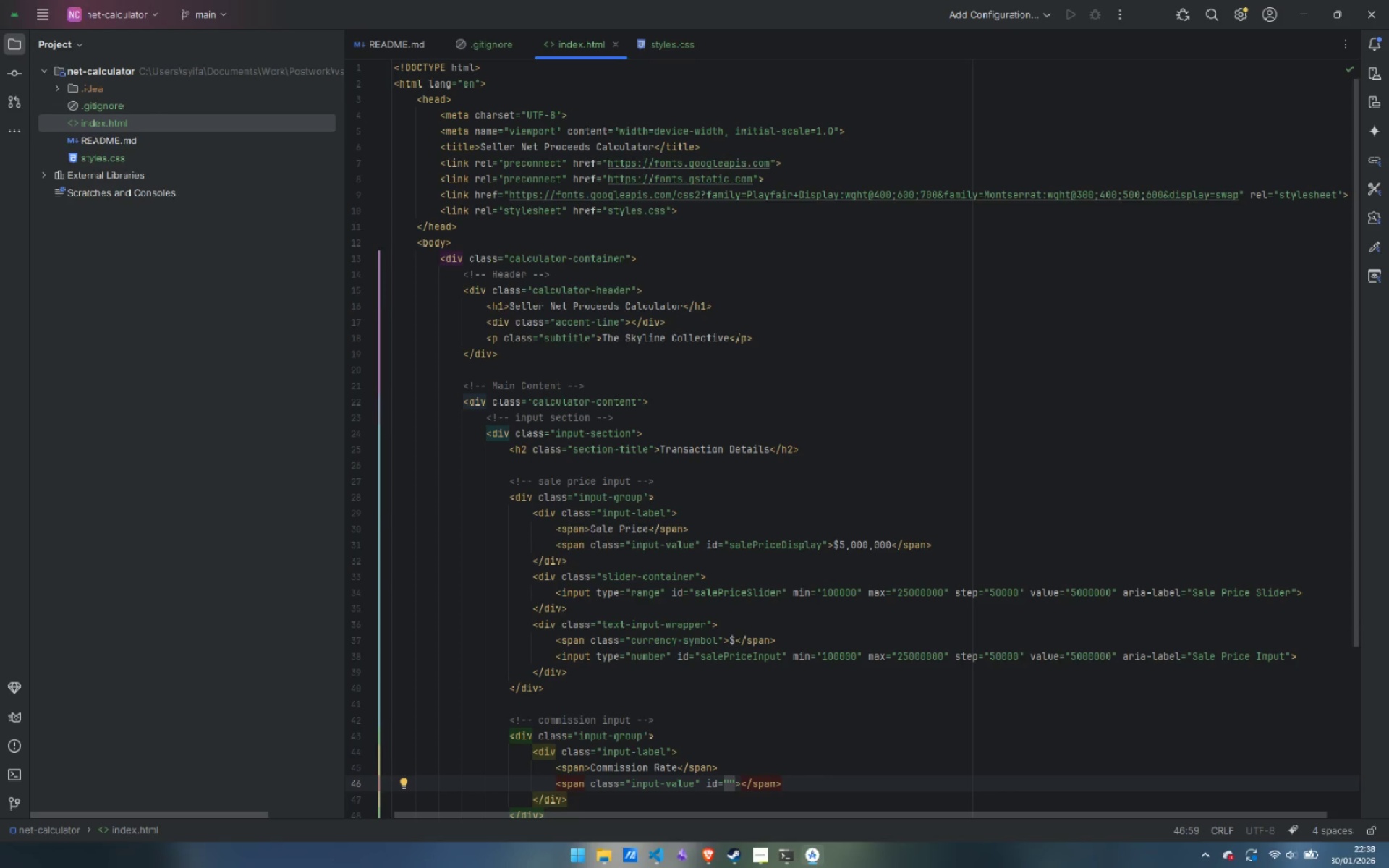 
type(commissionDisplay)
 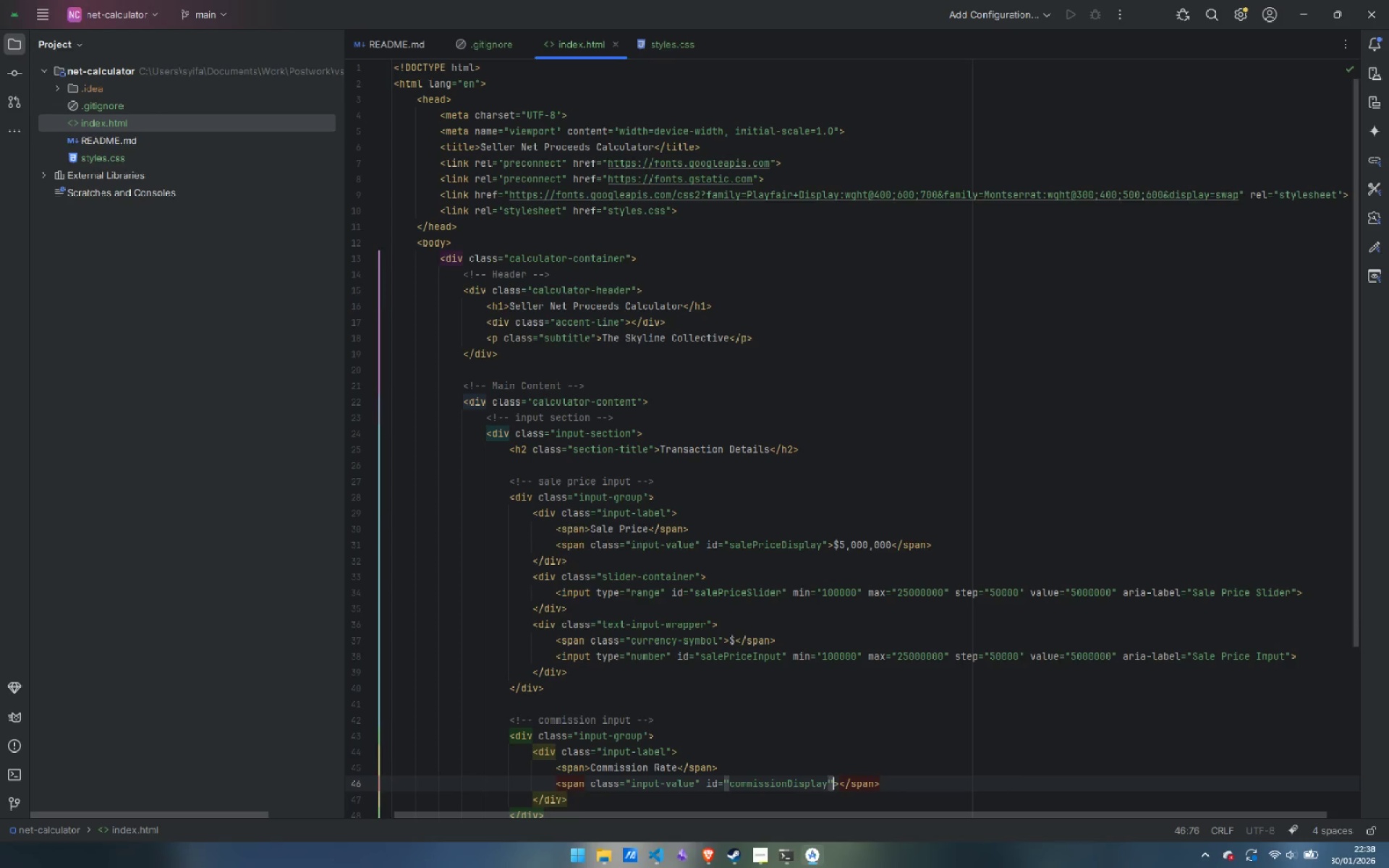 
key(ArrowRight)
 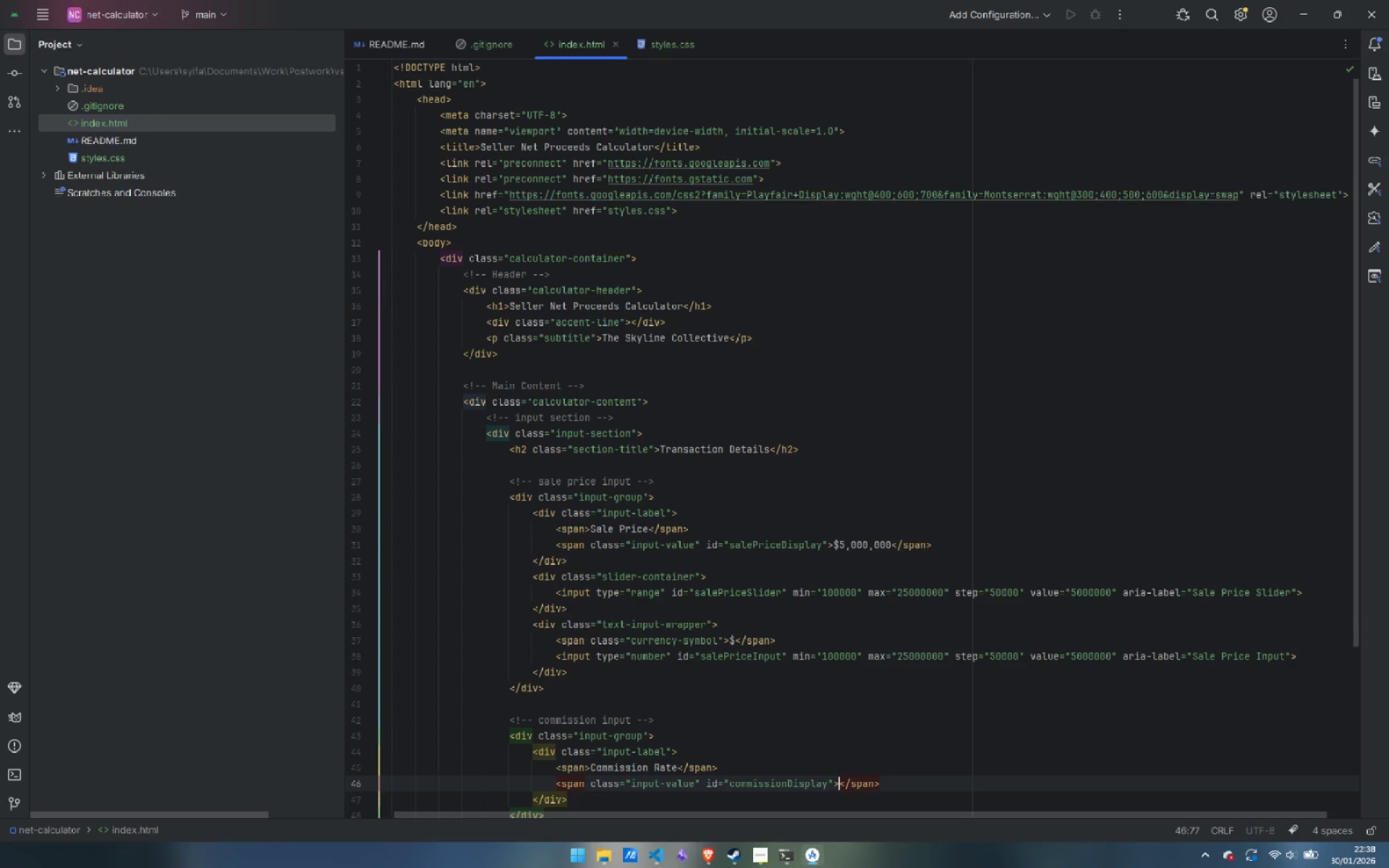 
key(ArrowRight)
 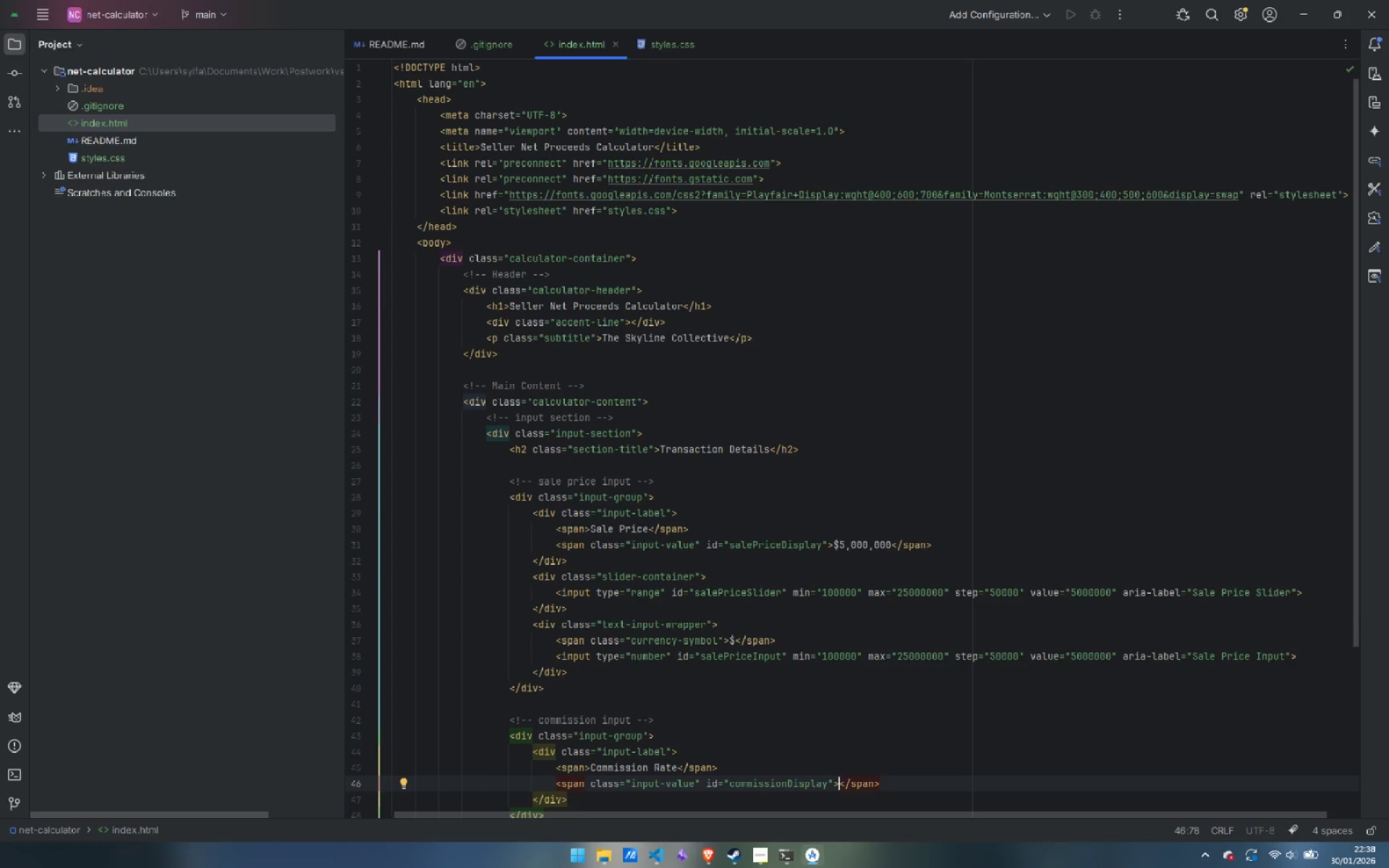 
wait(6.89)
 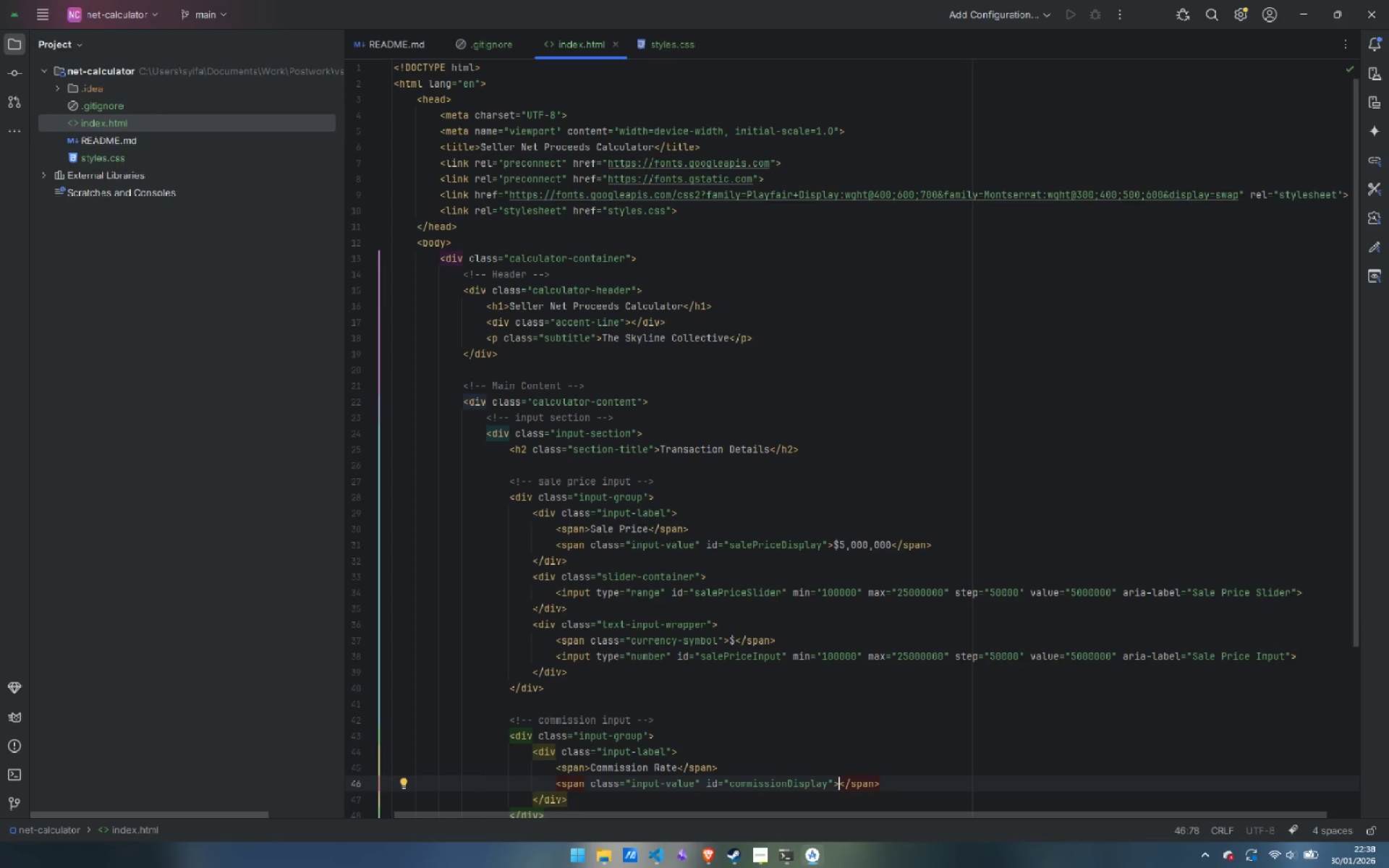 
type(5.0%)
 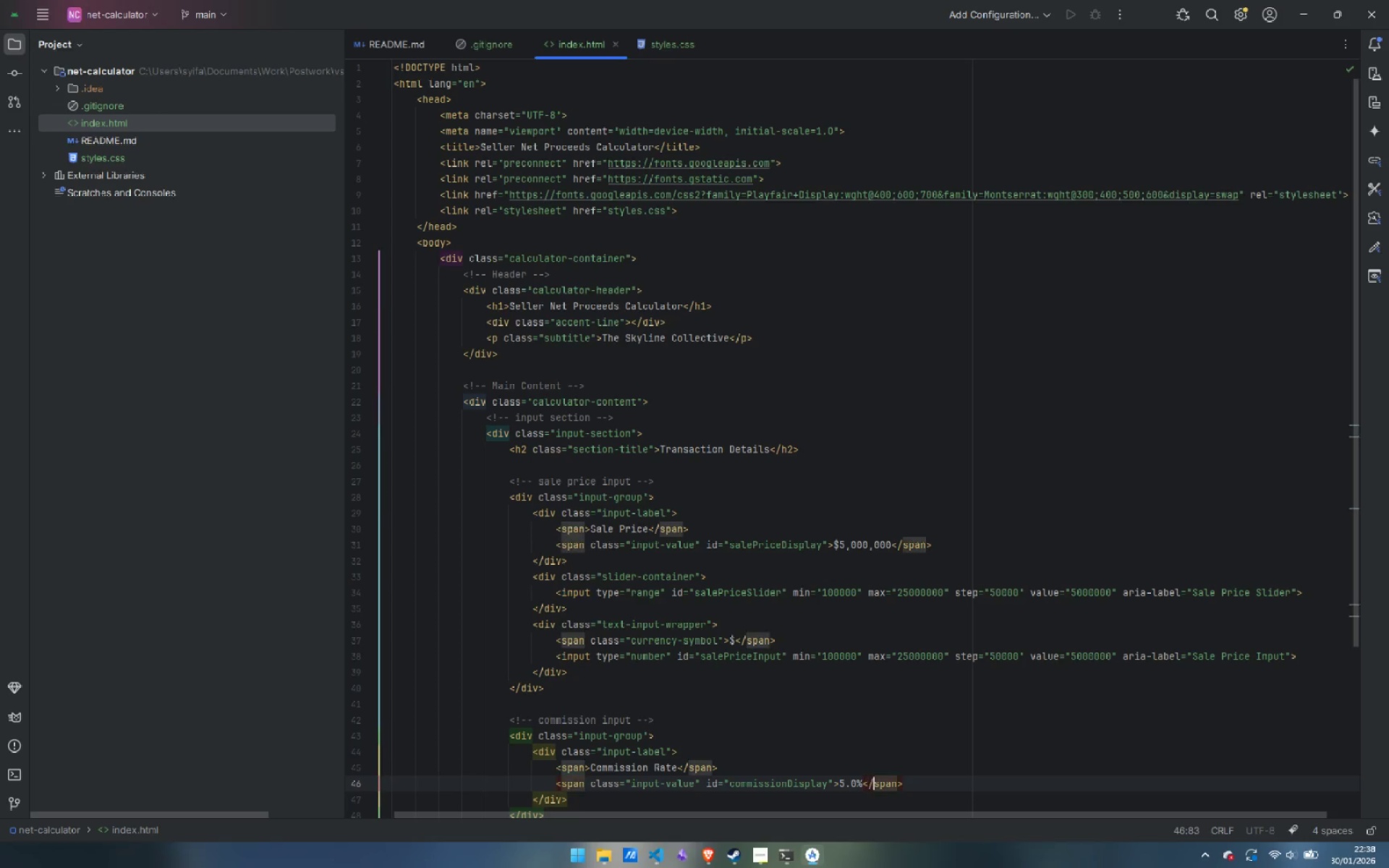 
 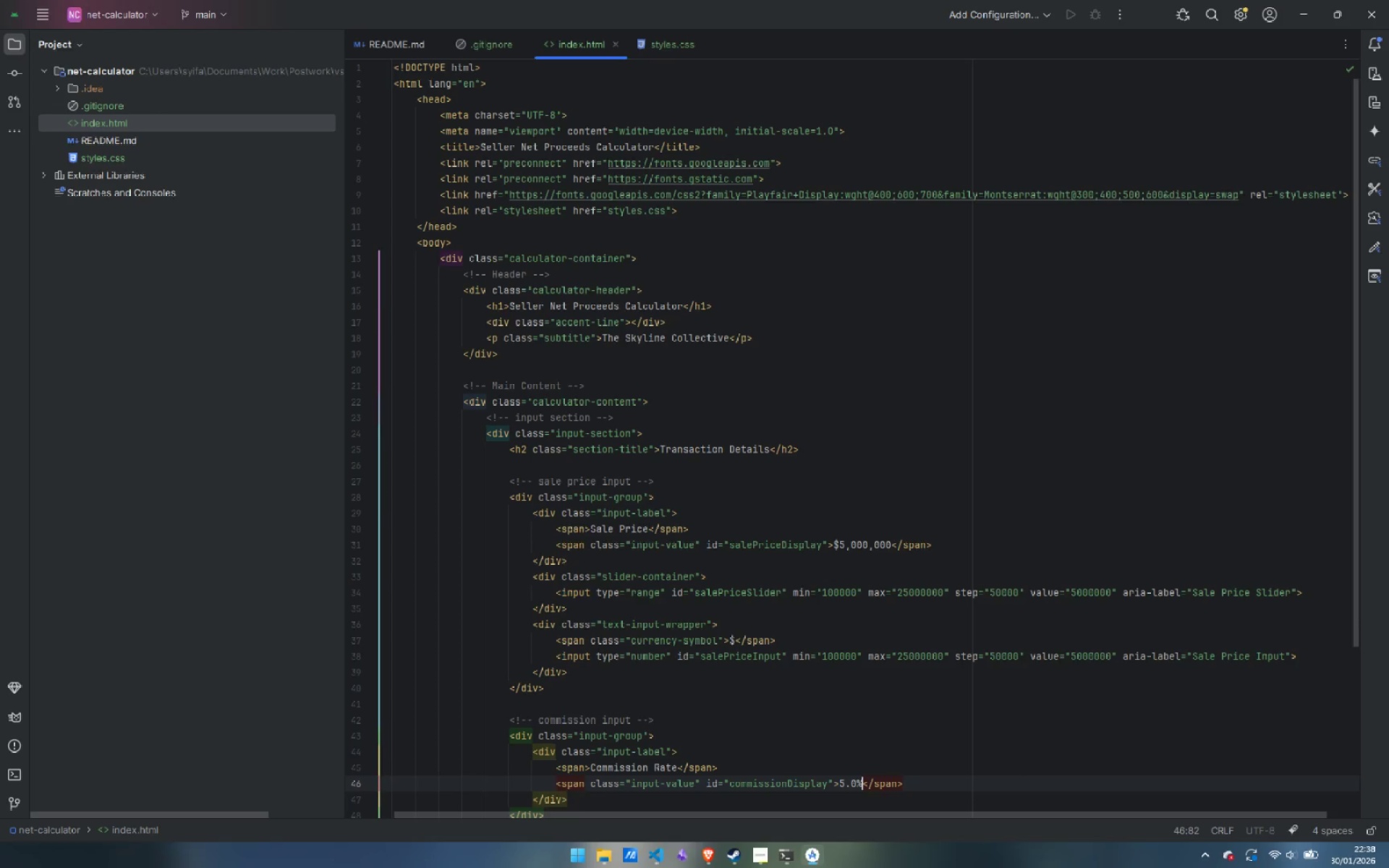 
key(ArrowRight)
 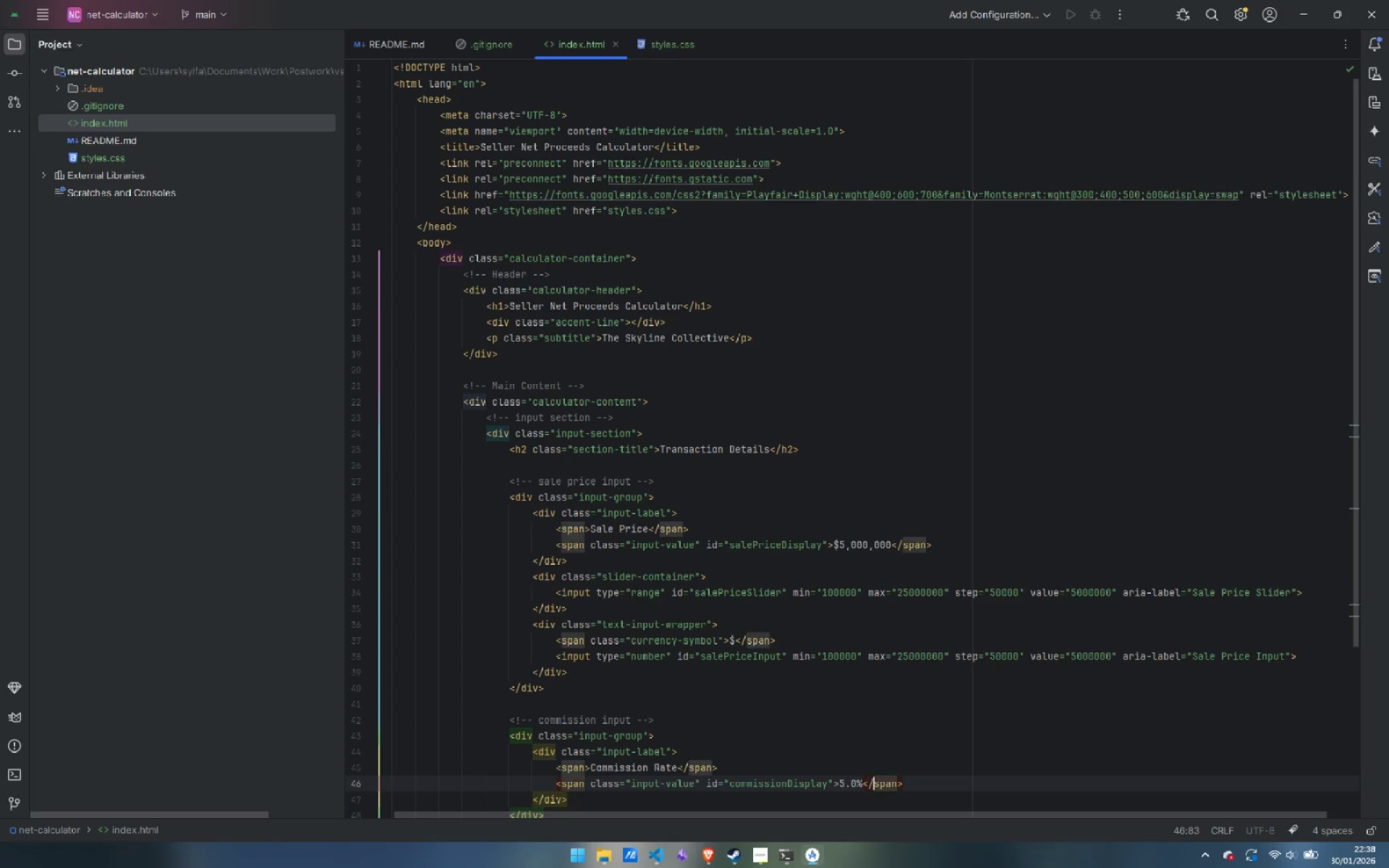 
key(ArrowRight)
 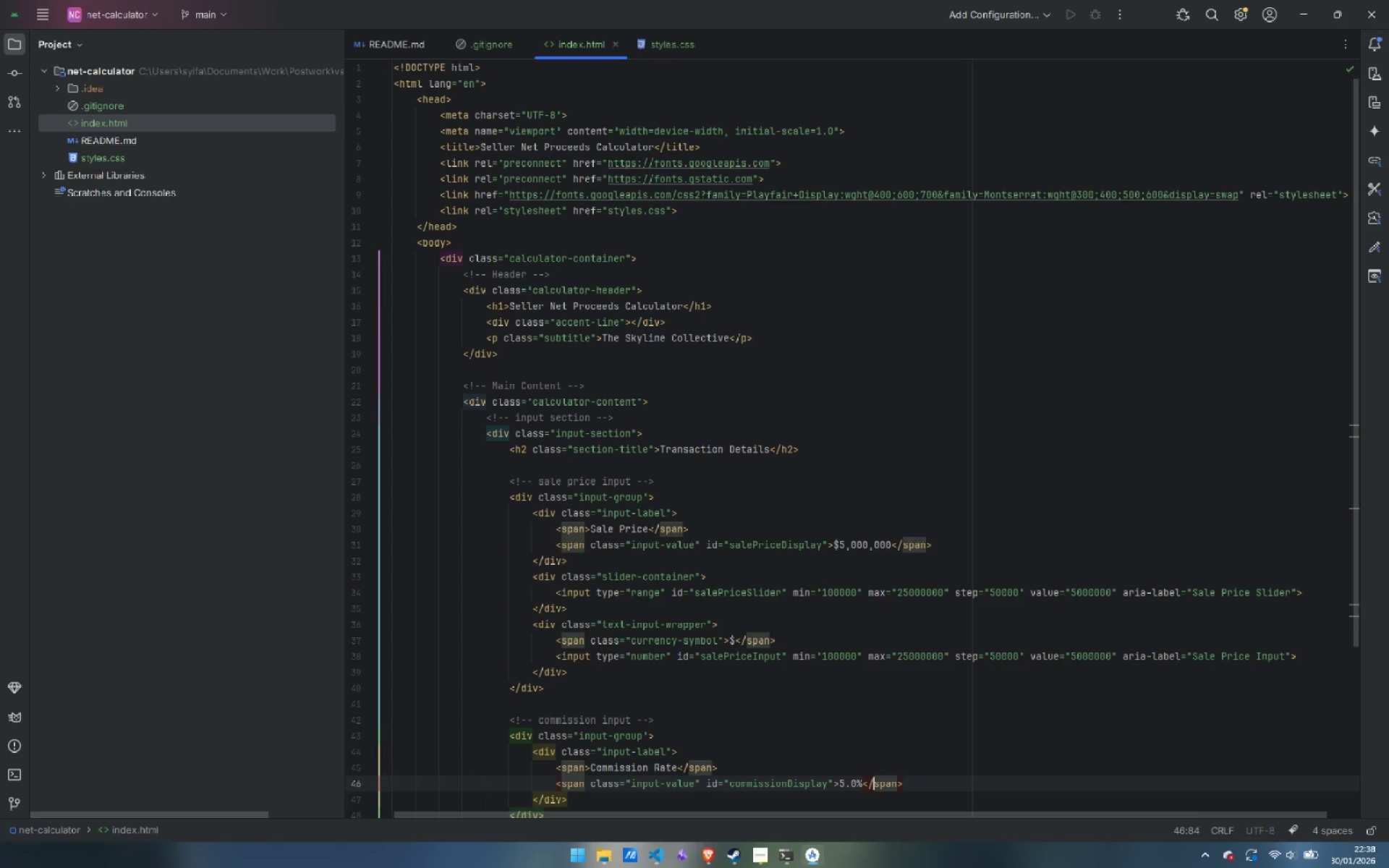 
key(ArrowRight)
 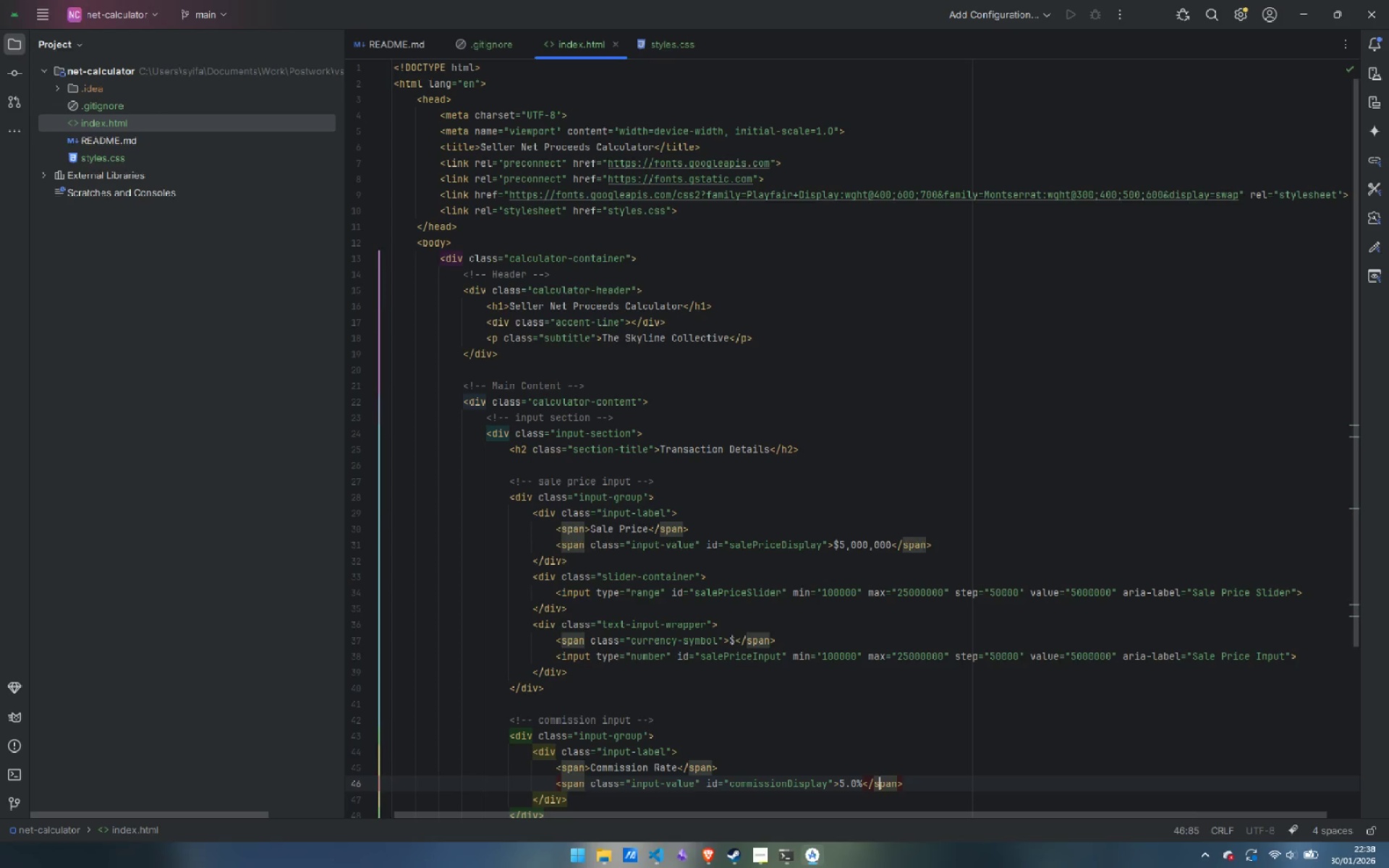 
key(ArrowRight)
 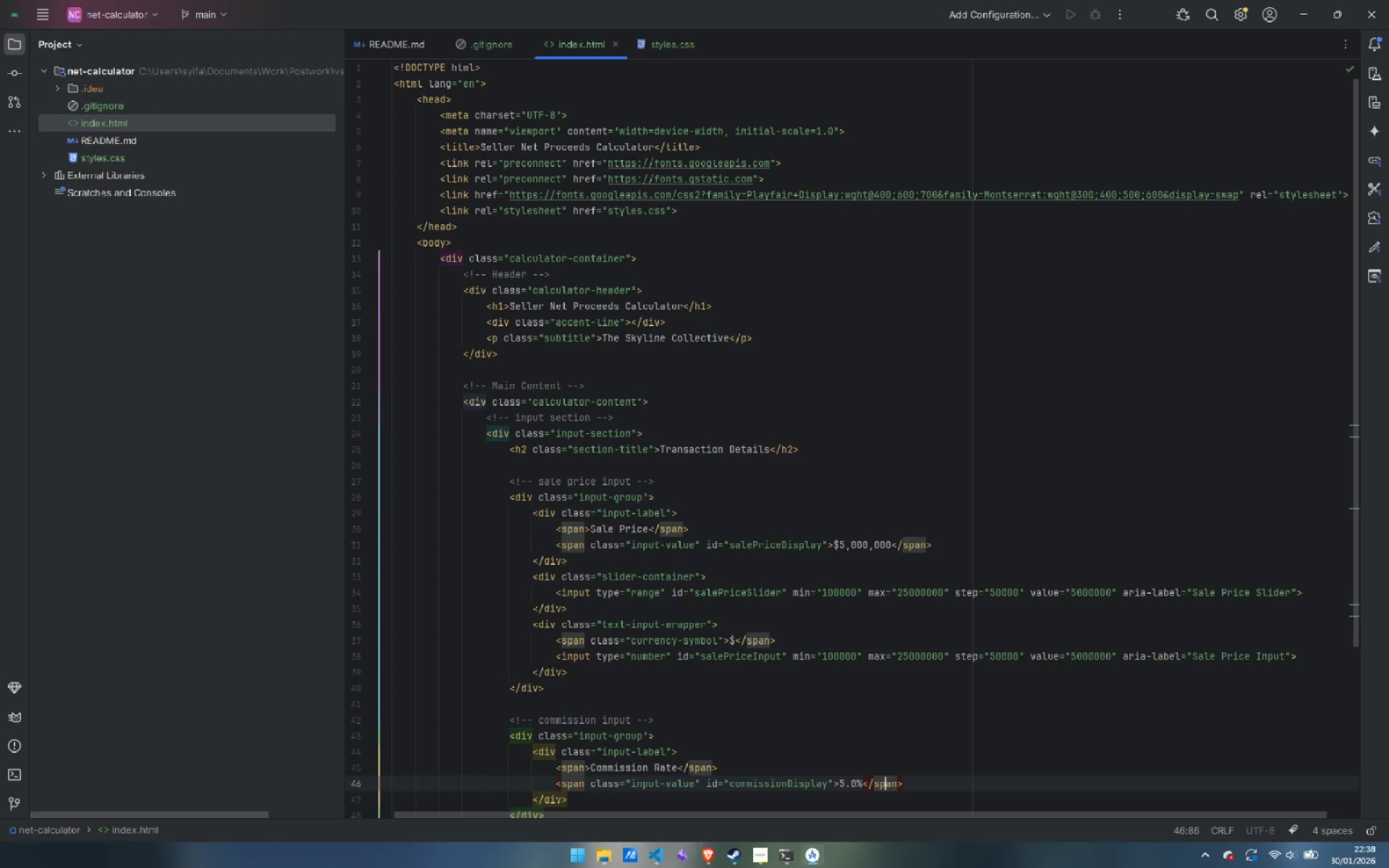 
key(ArrowRight)
 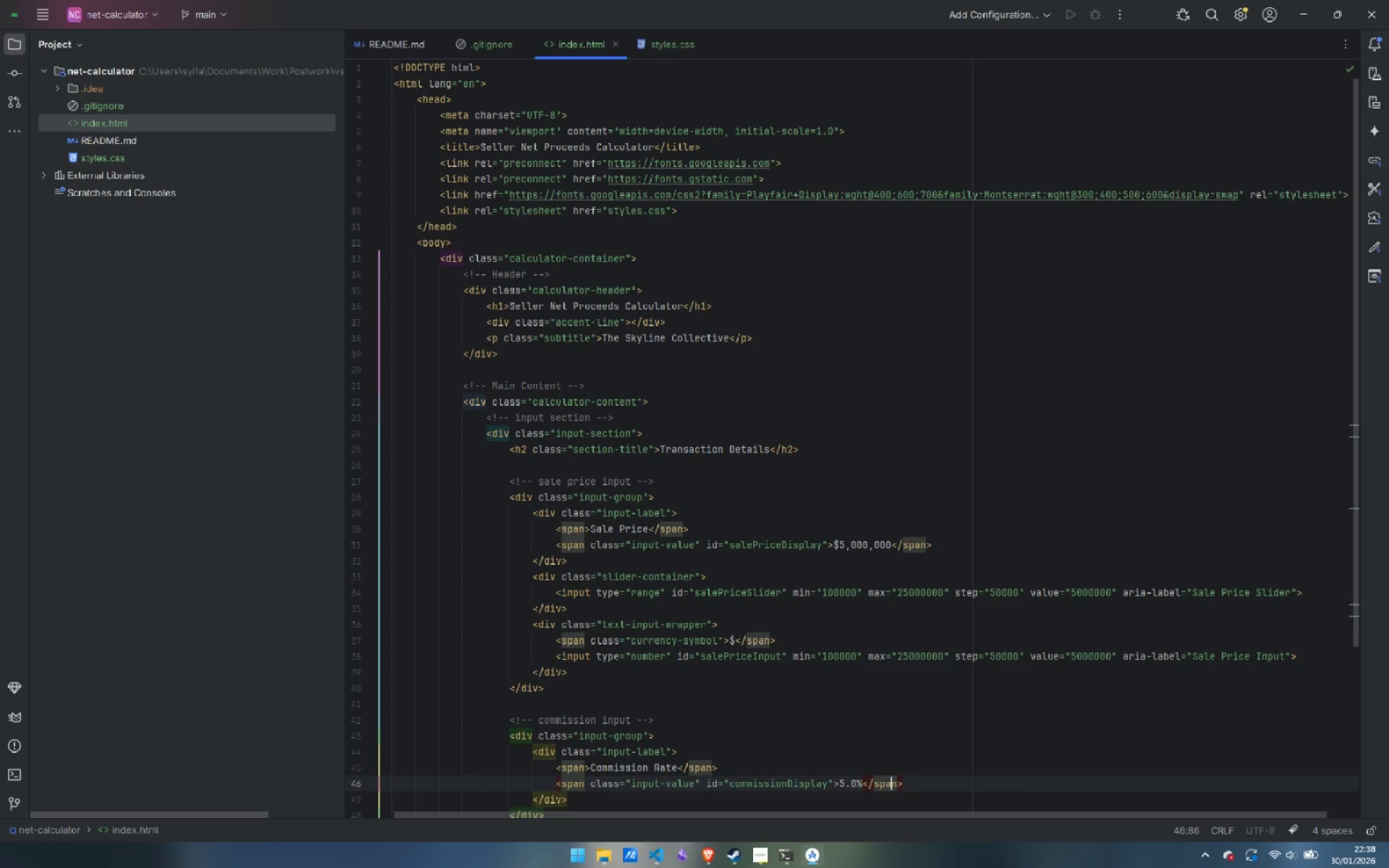 
key(ArrowRight)
 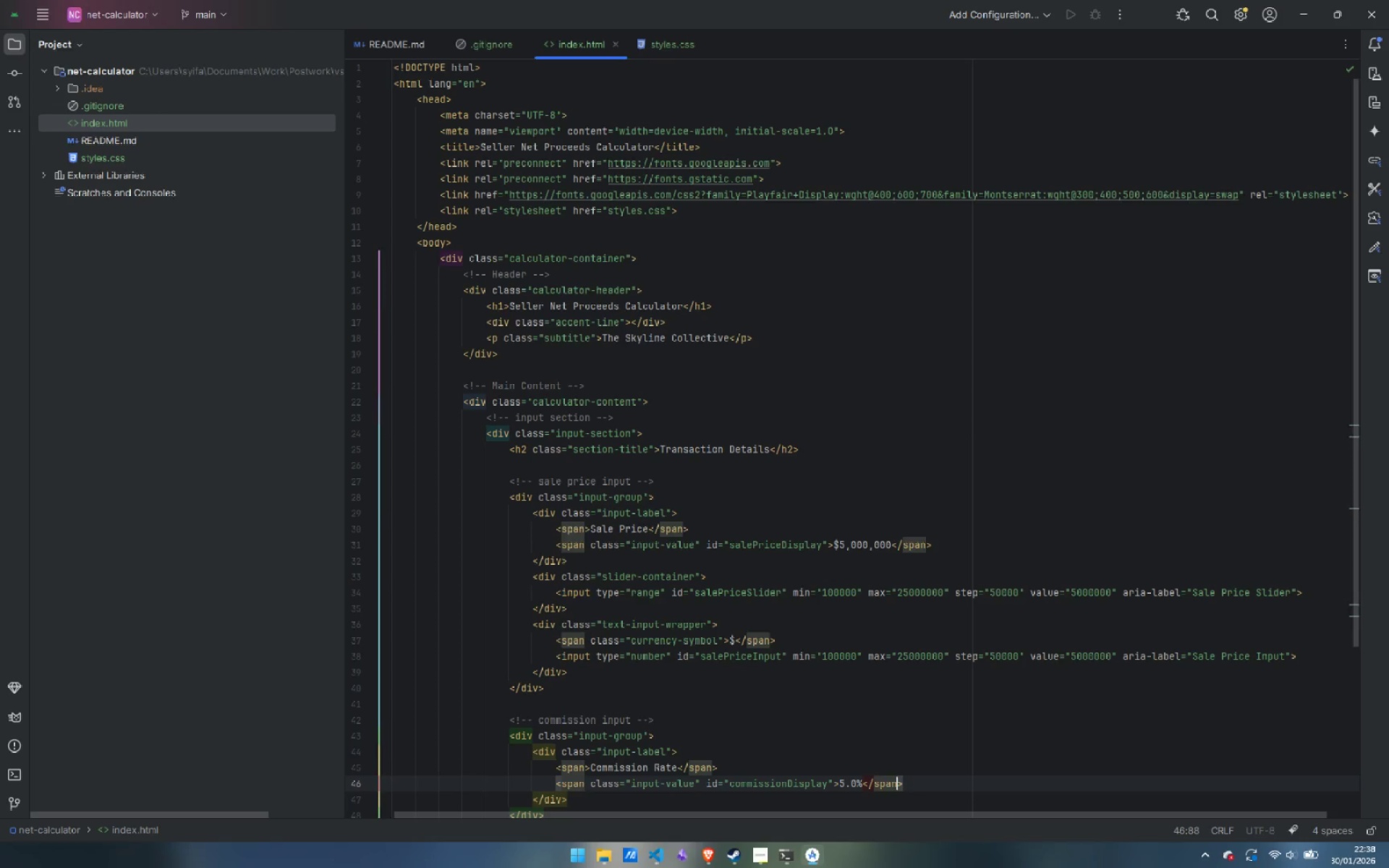 
key(ArrowRight)
 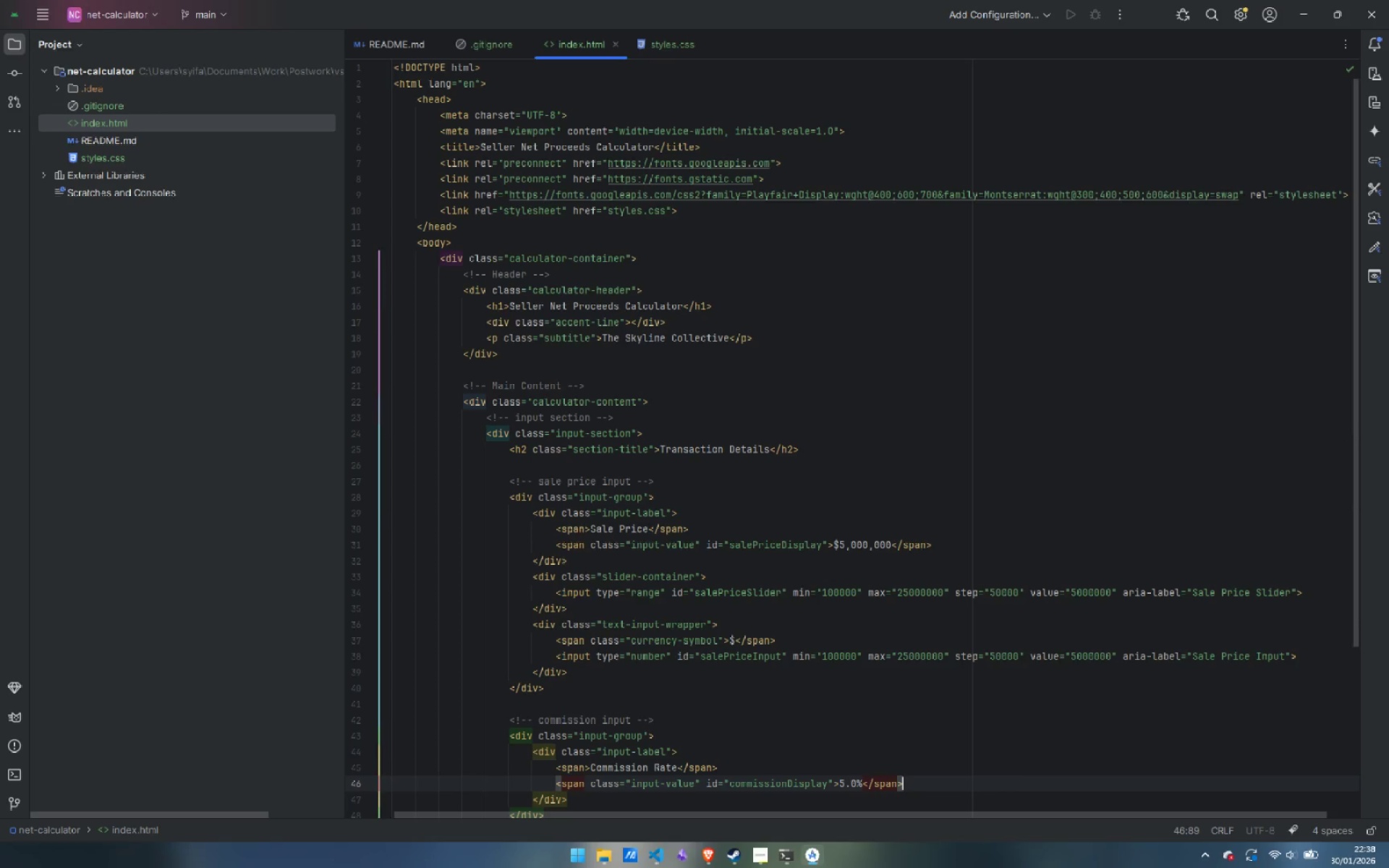 
key(ArrowDown)
 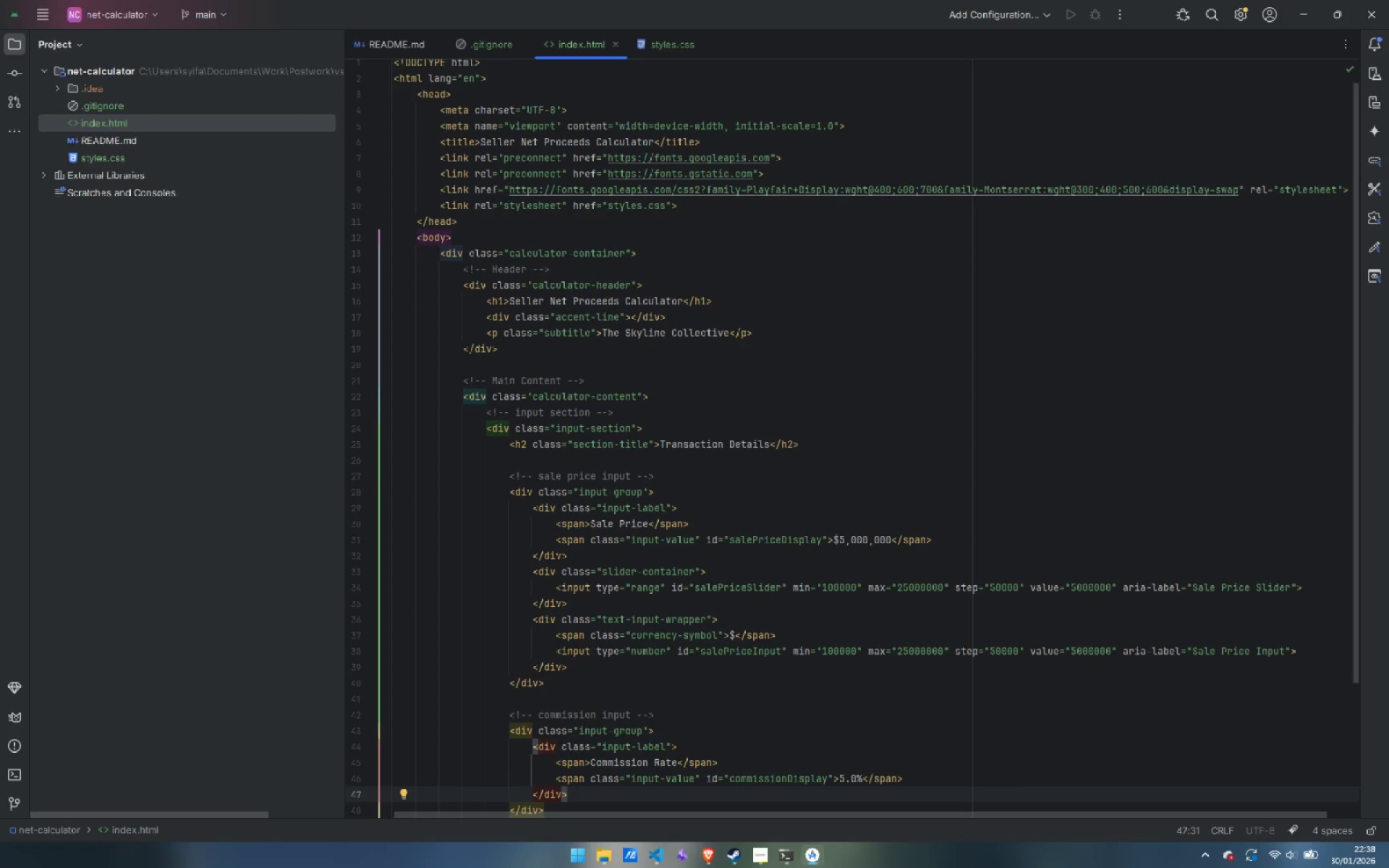 
key(Enter)
 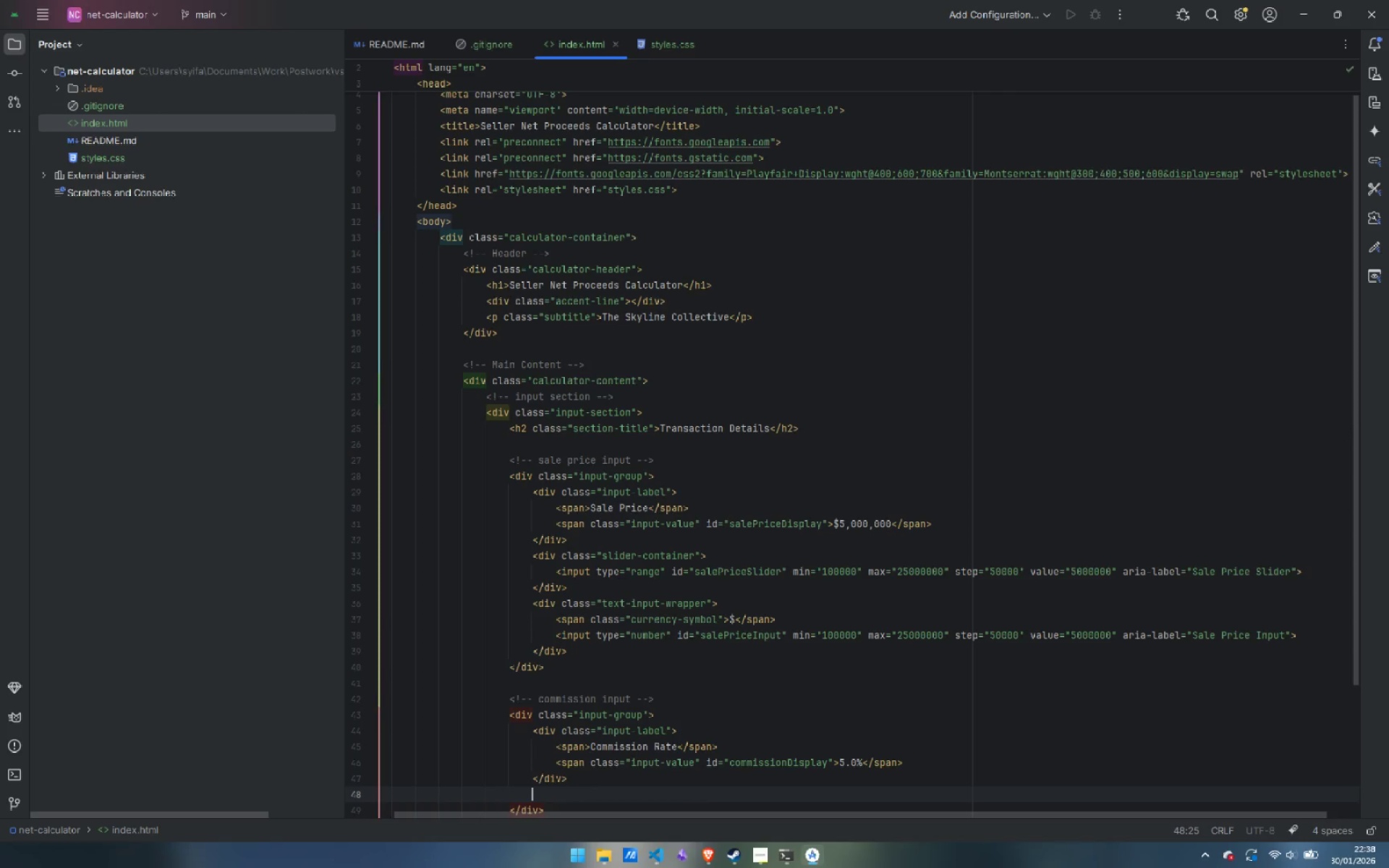 
type(<div>)
 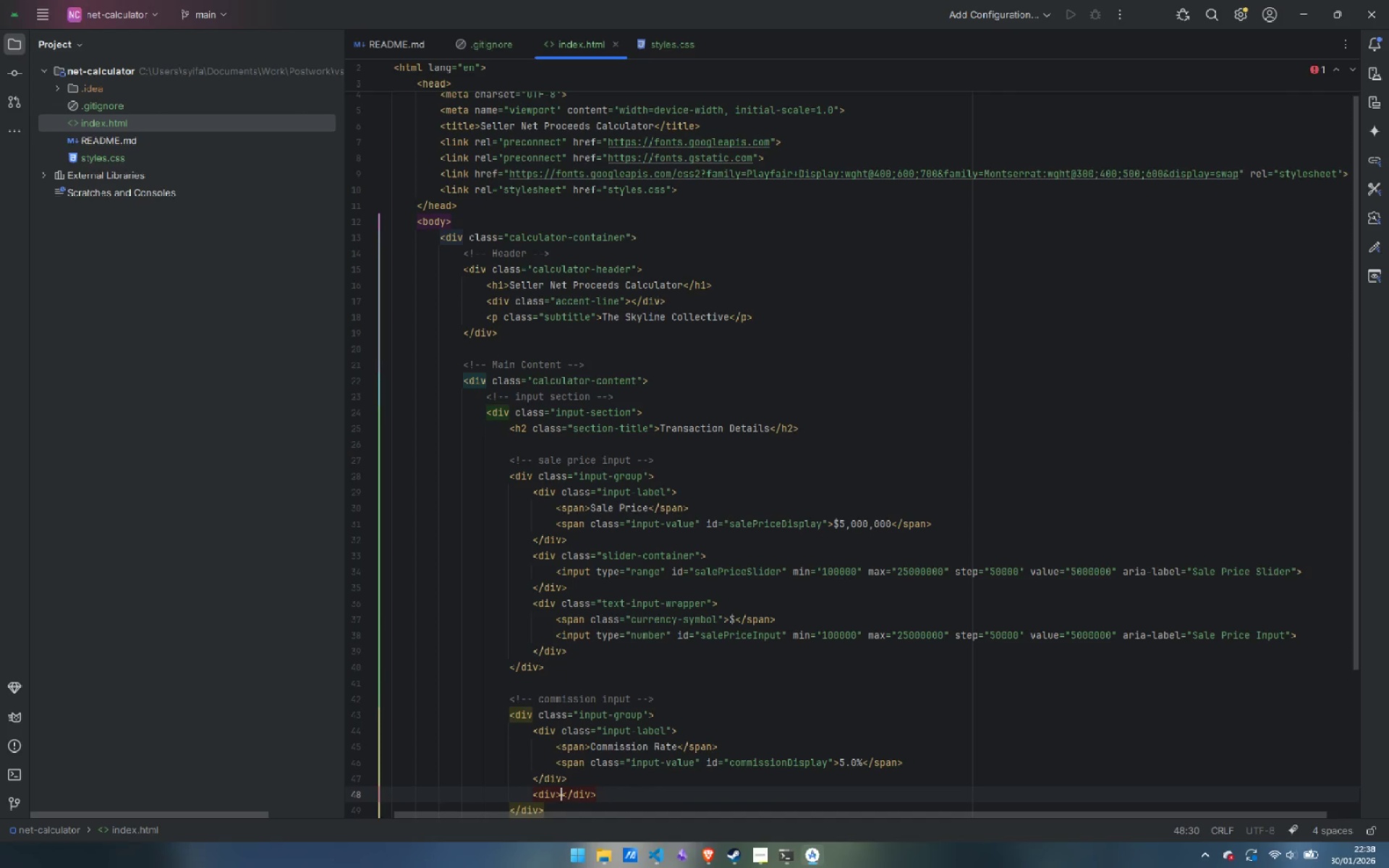 
key(Enter)
 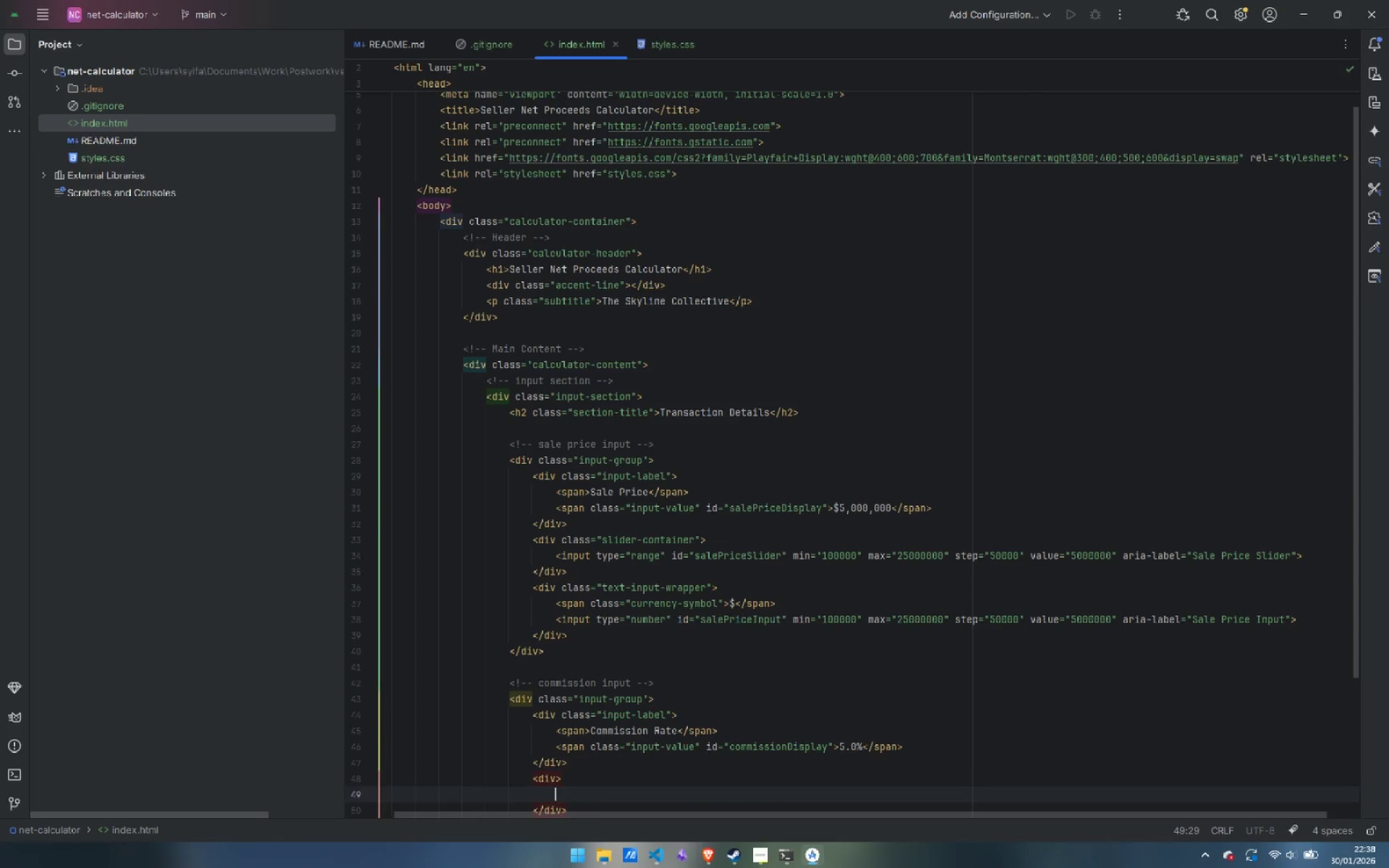 
key(ArrowUp)
 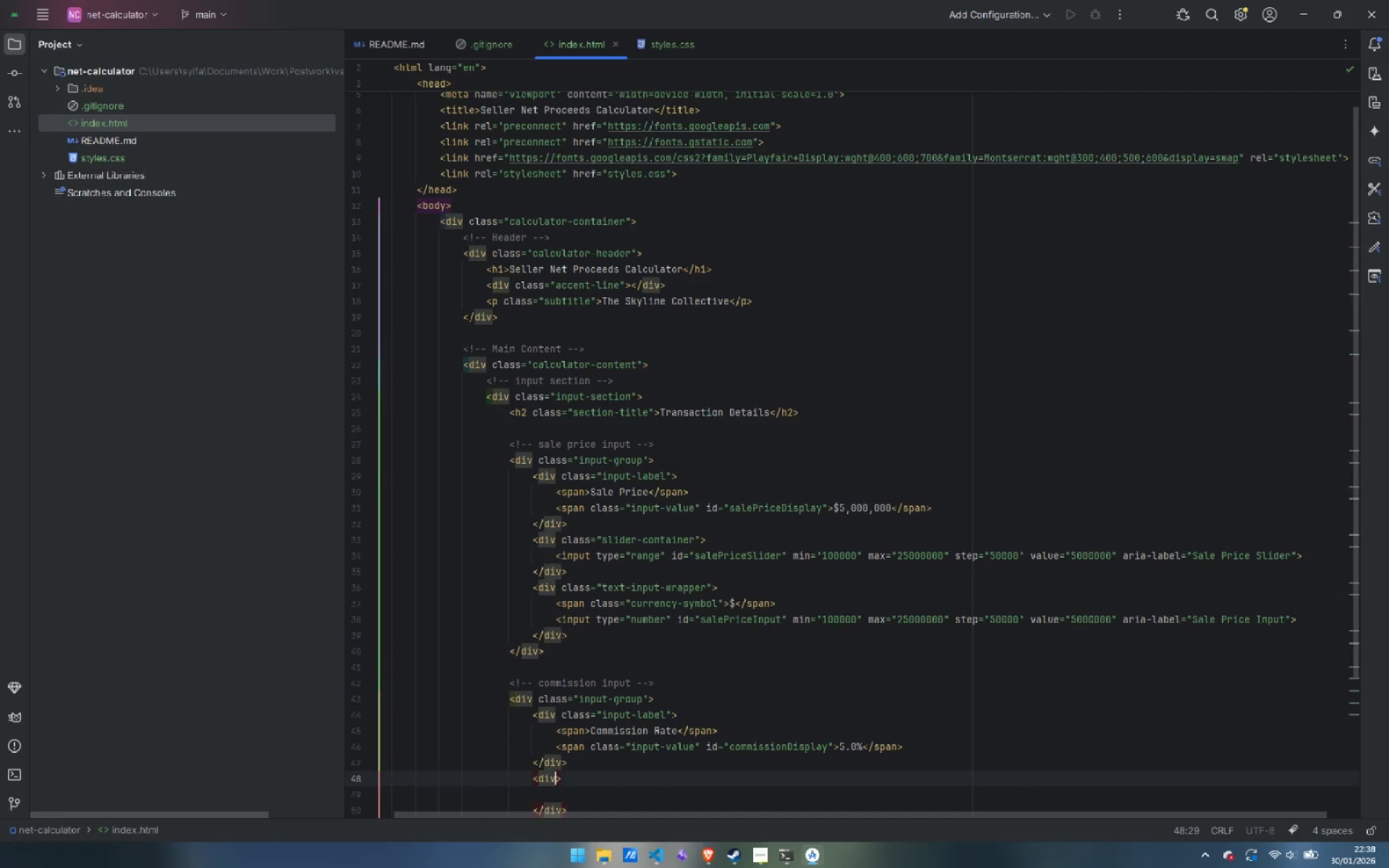 
type( clas)
 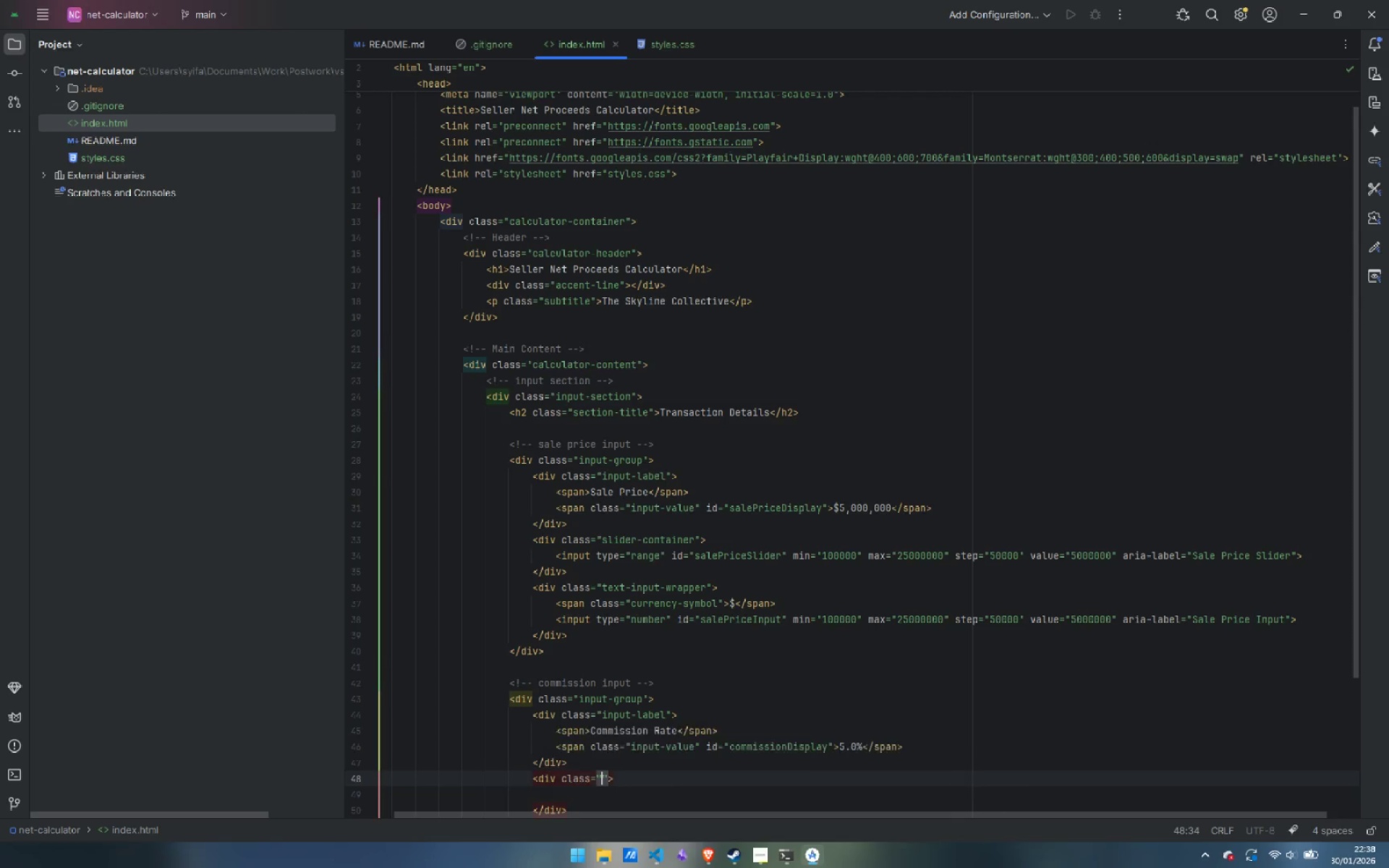 
key(Enter)
 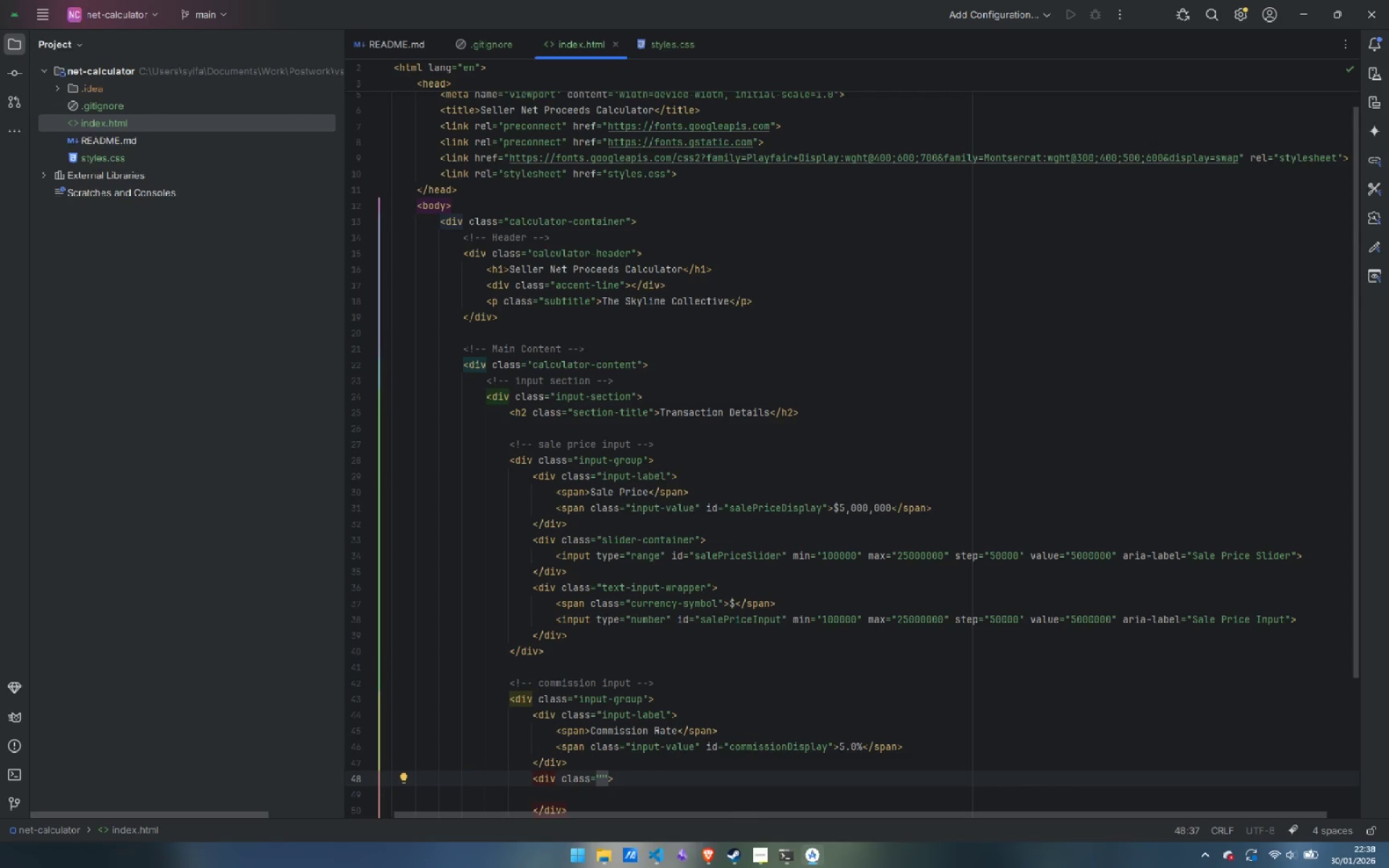 
type(slider-container)
 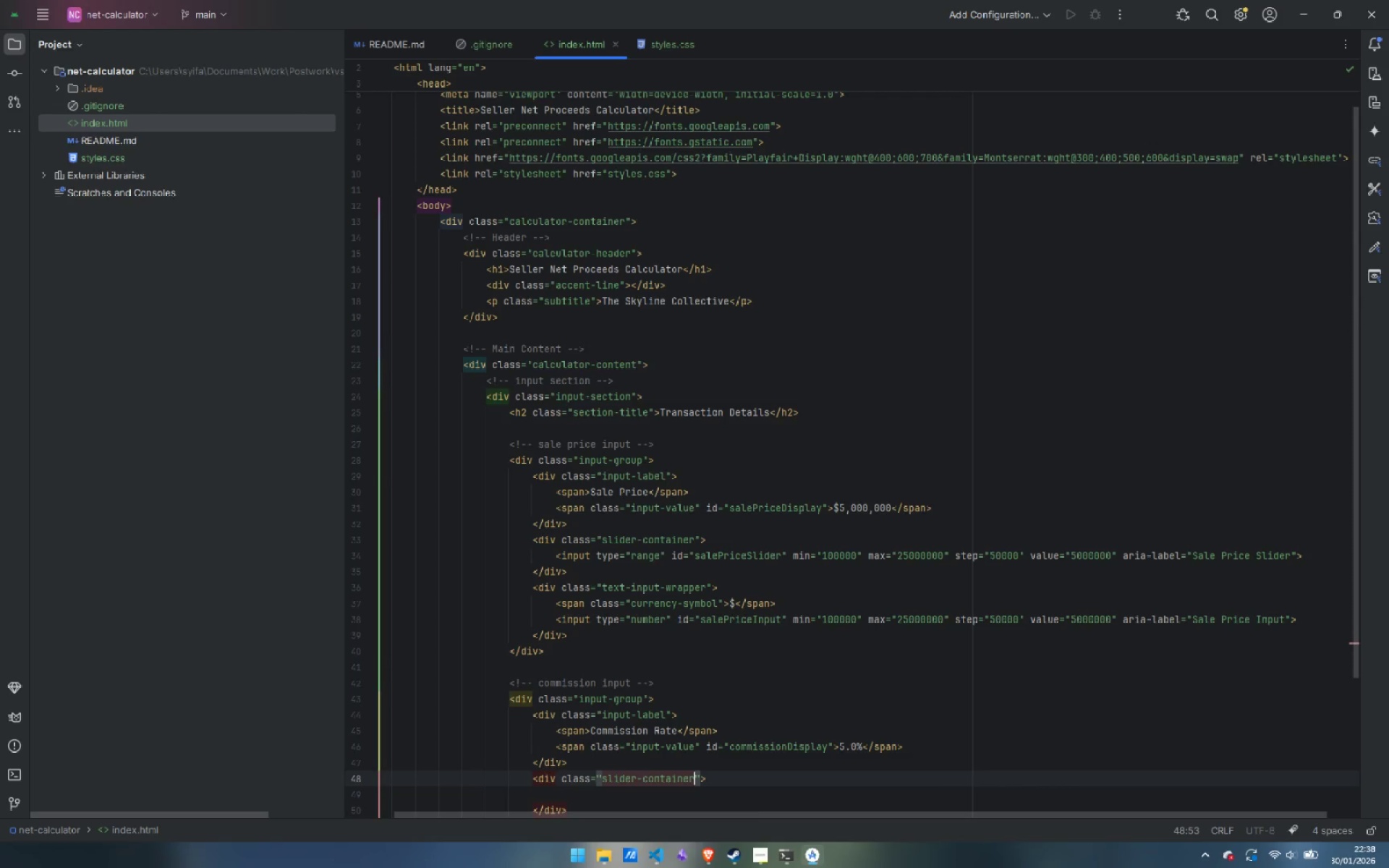 
key(ArrowDown)
 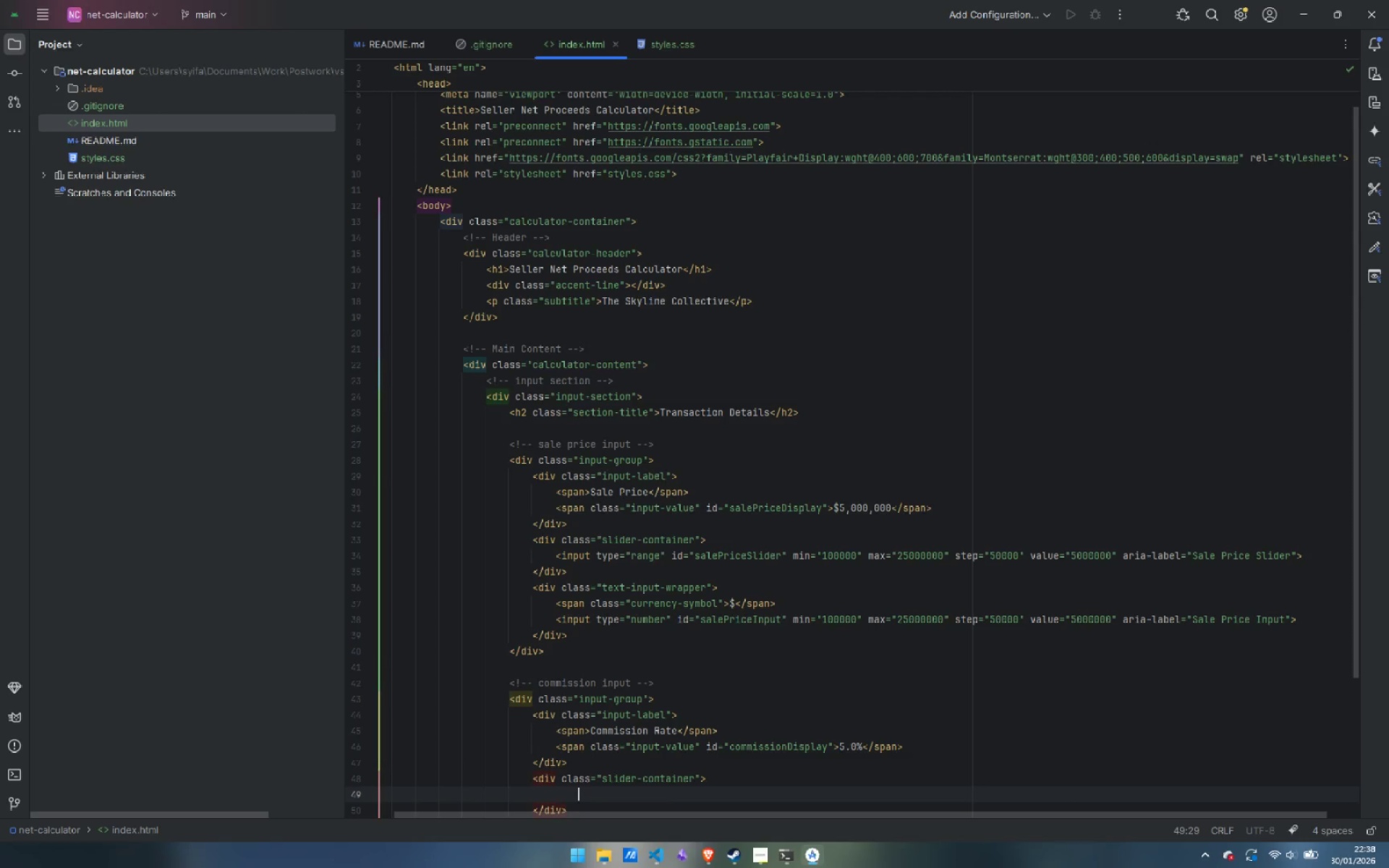 
key(Tab)
key(Backspace)
type(<doiv)
key(Backspace)
key(Backspace)
key(Backspace)
type(iv>)
 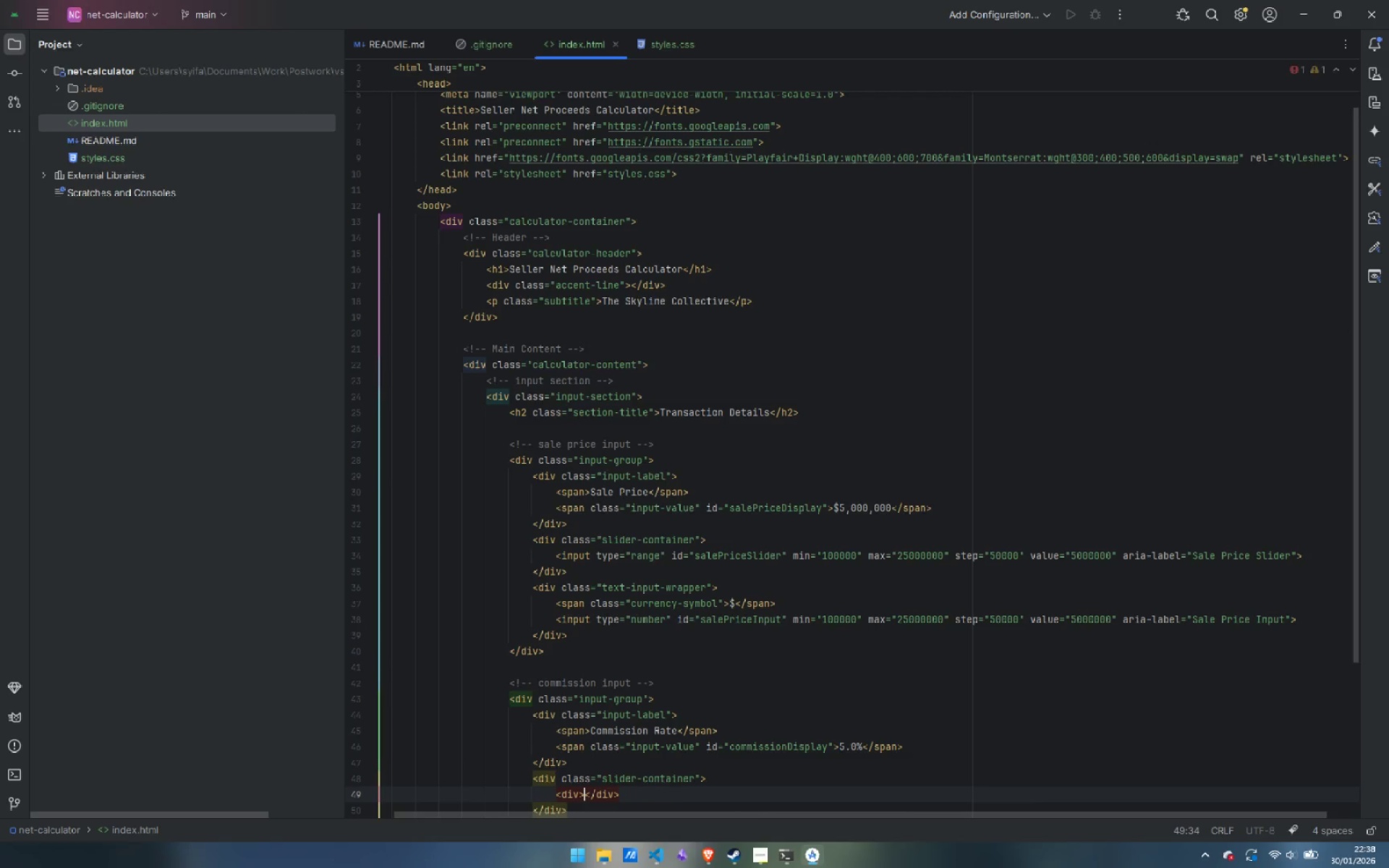 
key(Control+Z)
 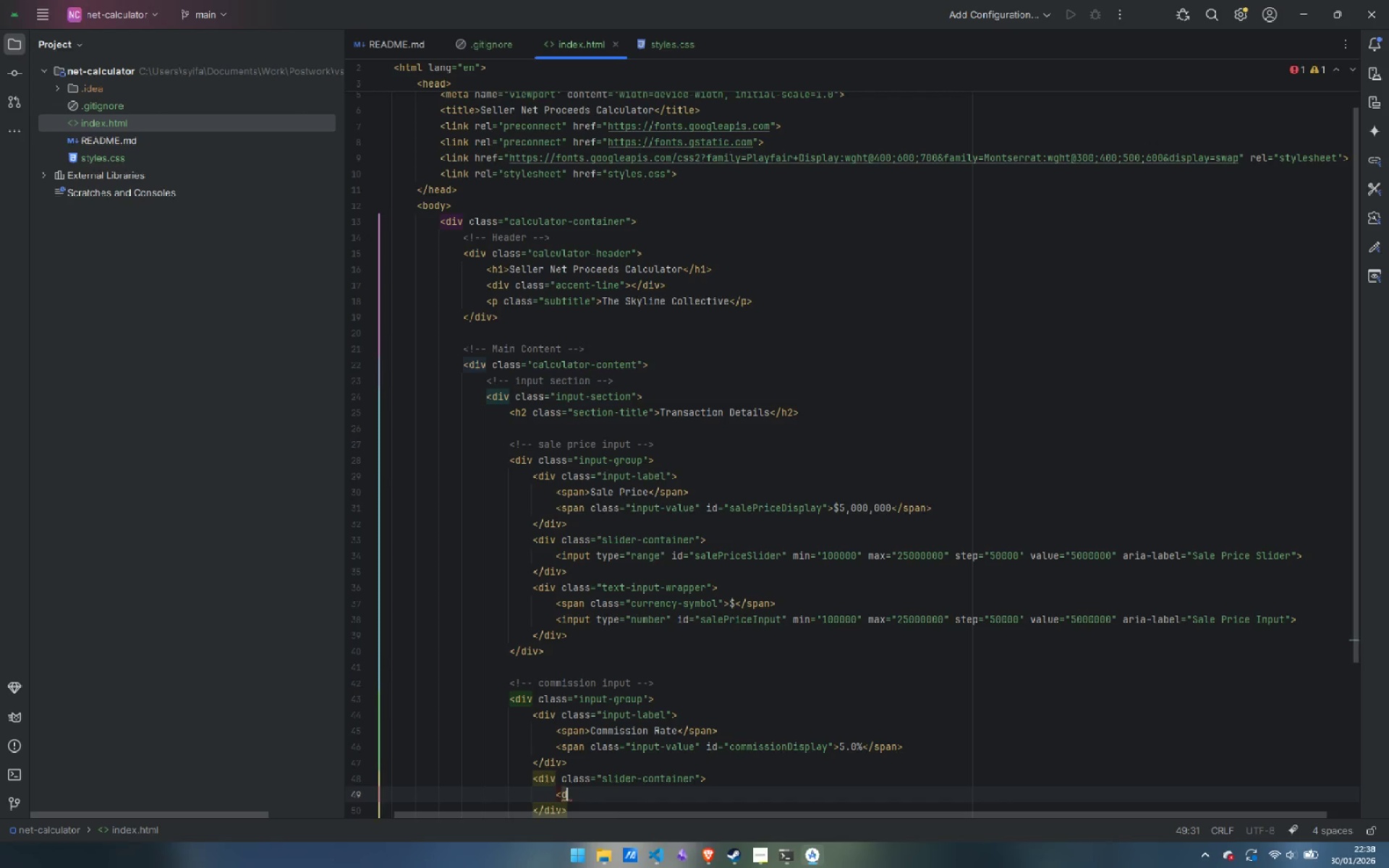 
key(Backspace)
type(inp)
 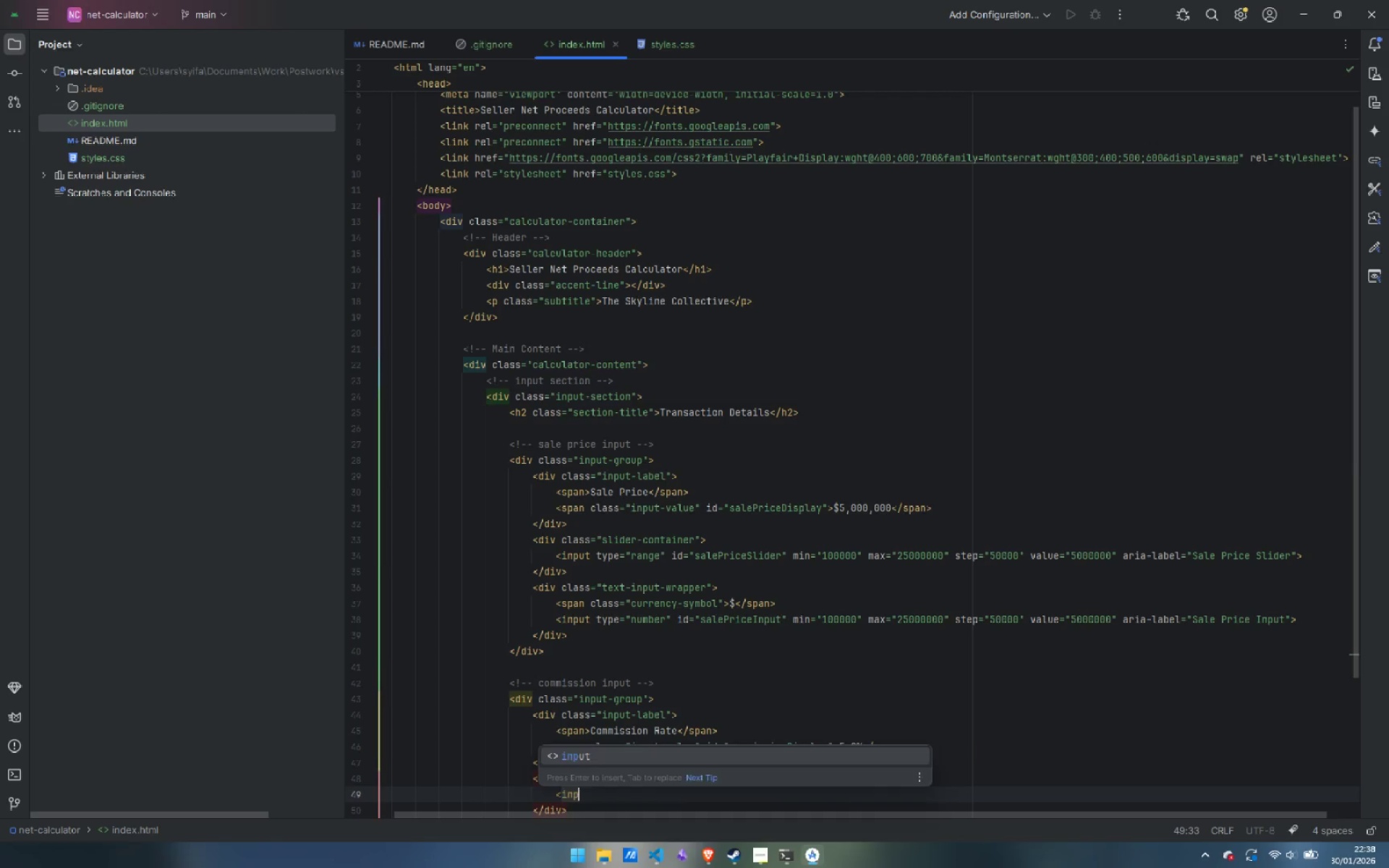 
key(Enter)
 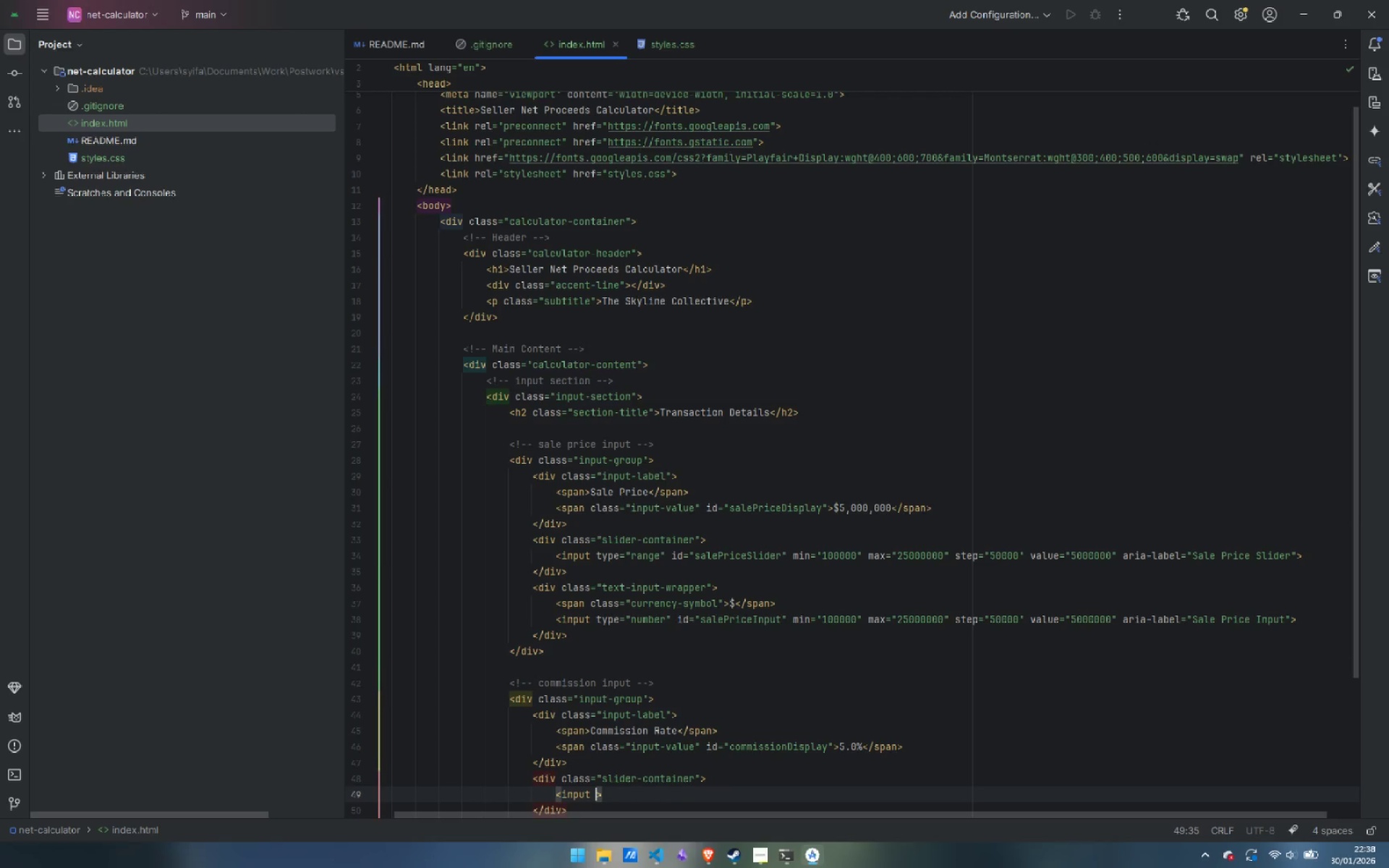 
type( ra)
key(Backspace)
key(Backspace)
type(ty)
 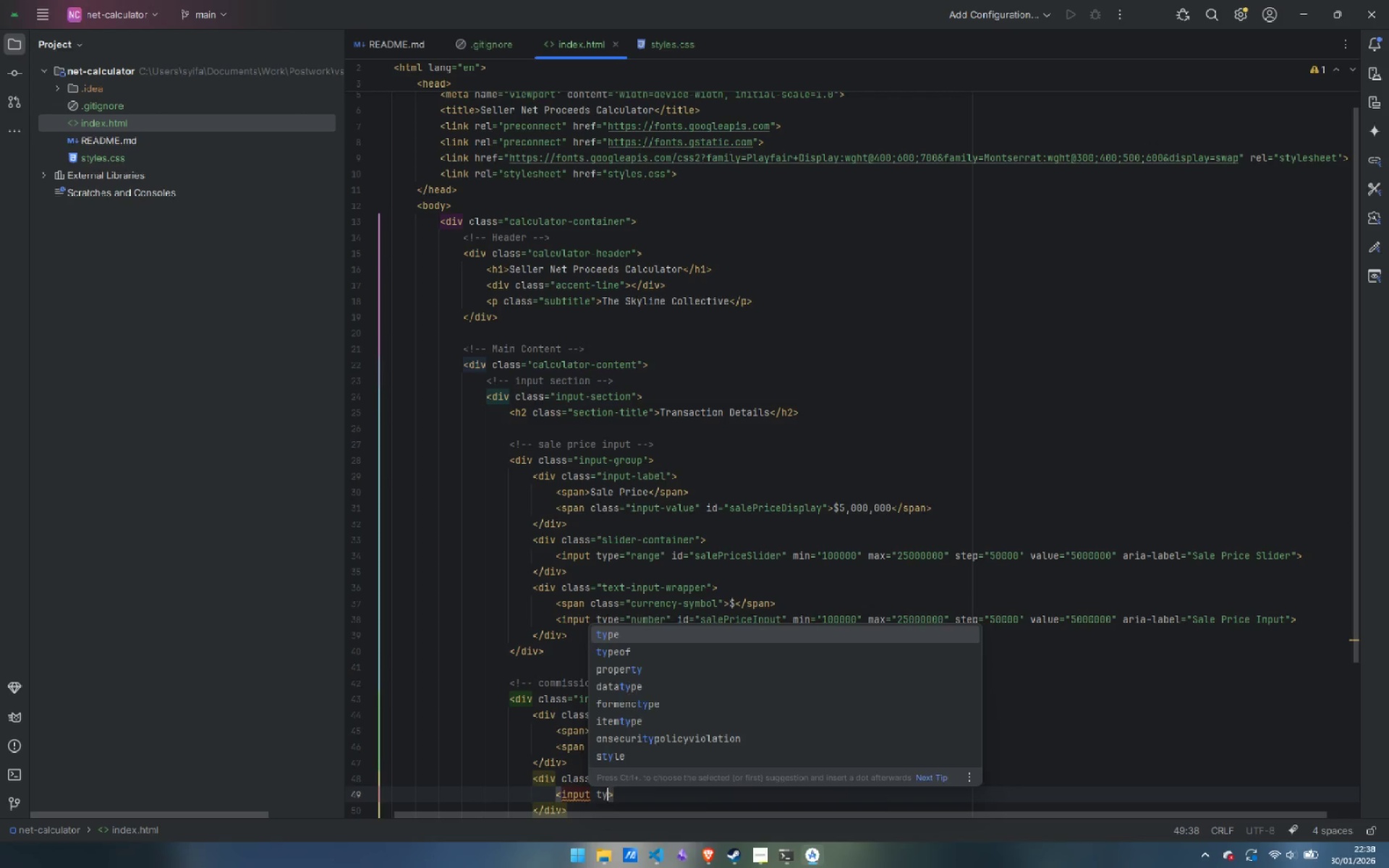 
key(Enter)
 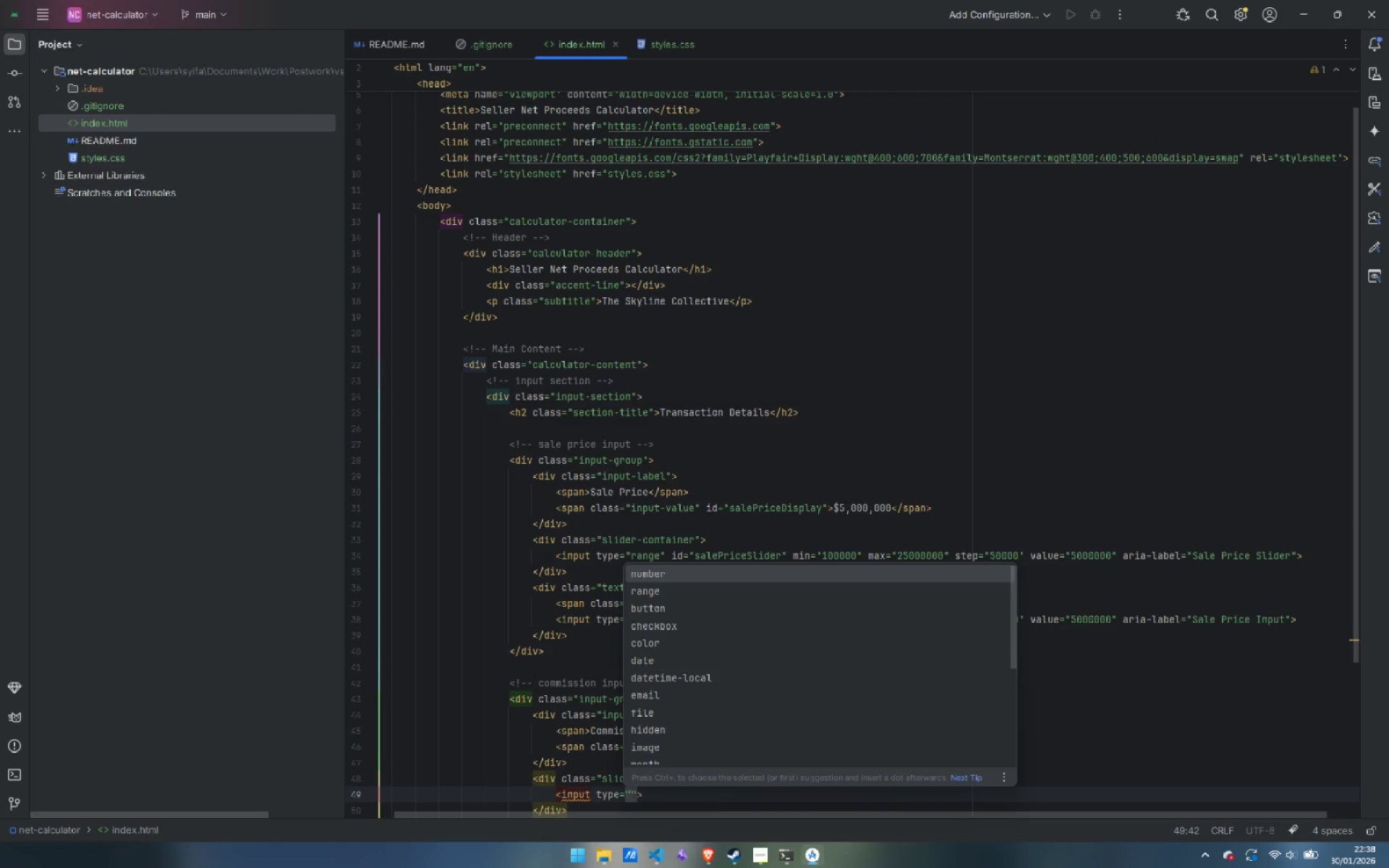 
type(ra)
 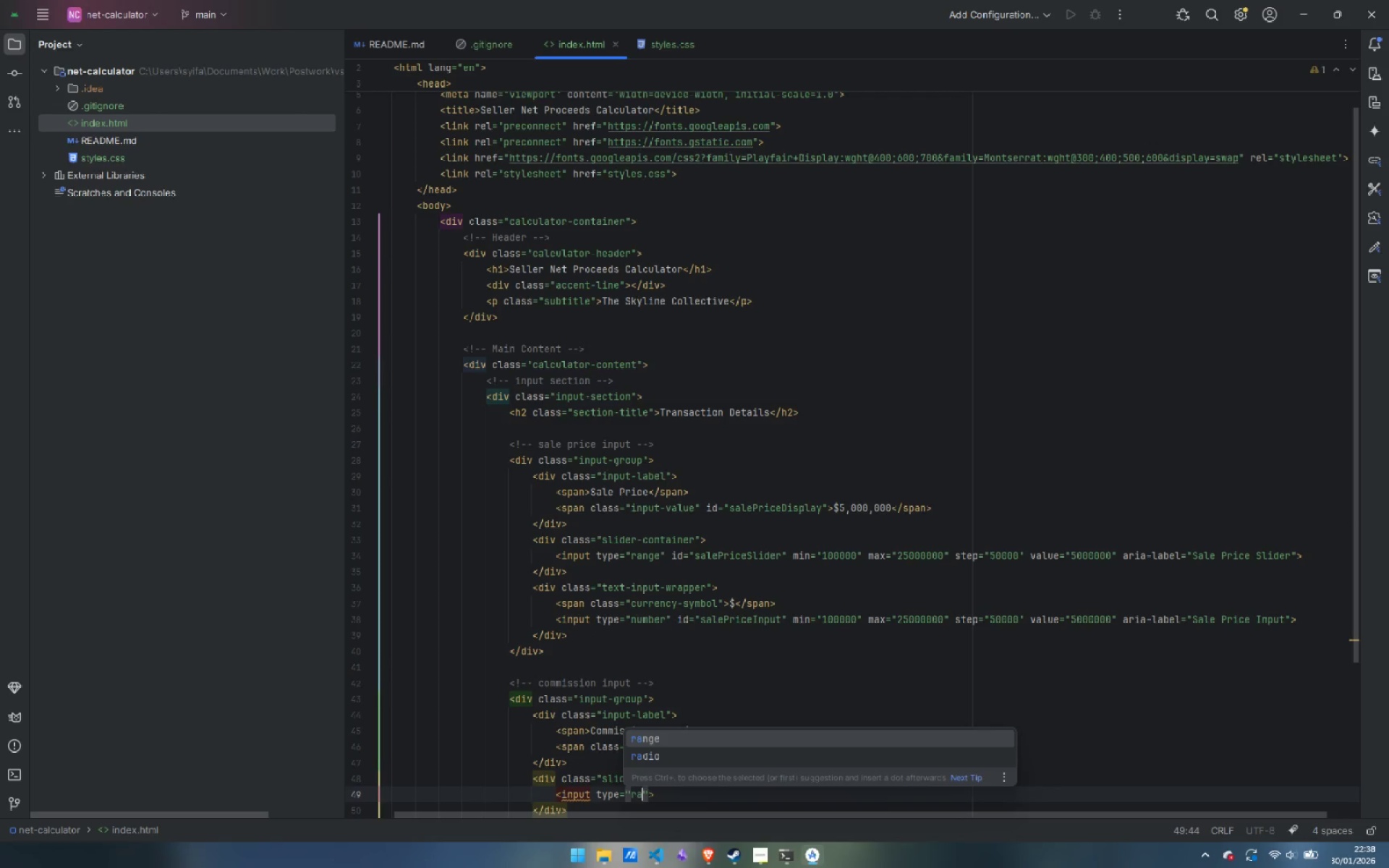 
key(Enter)
 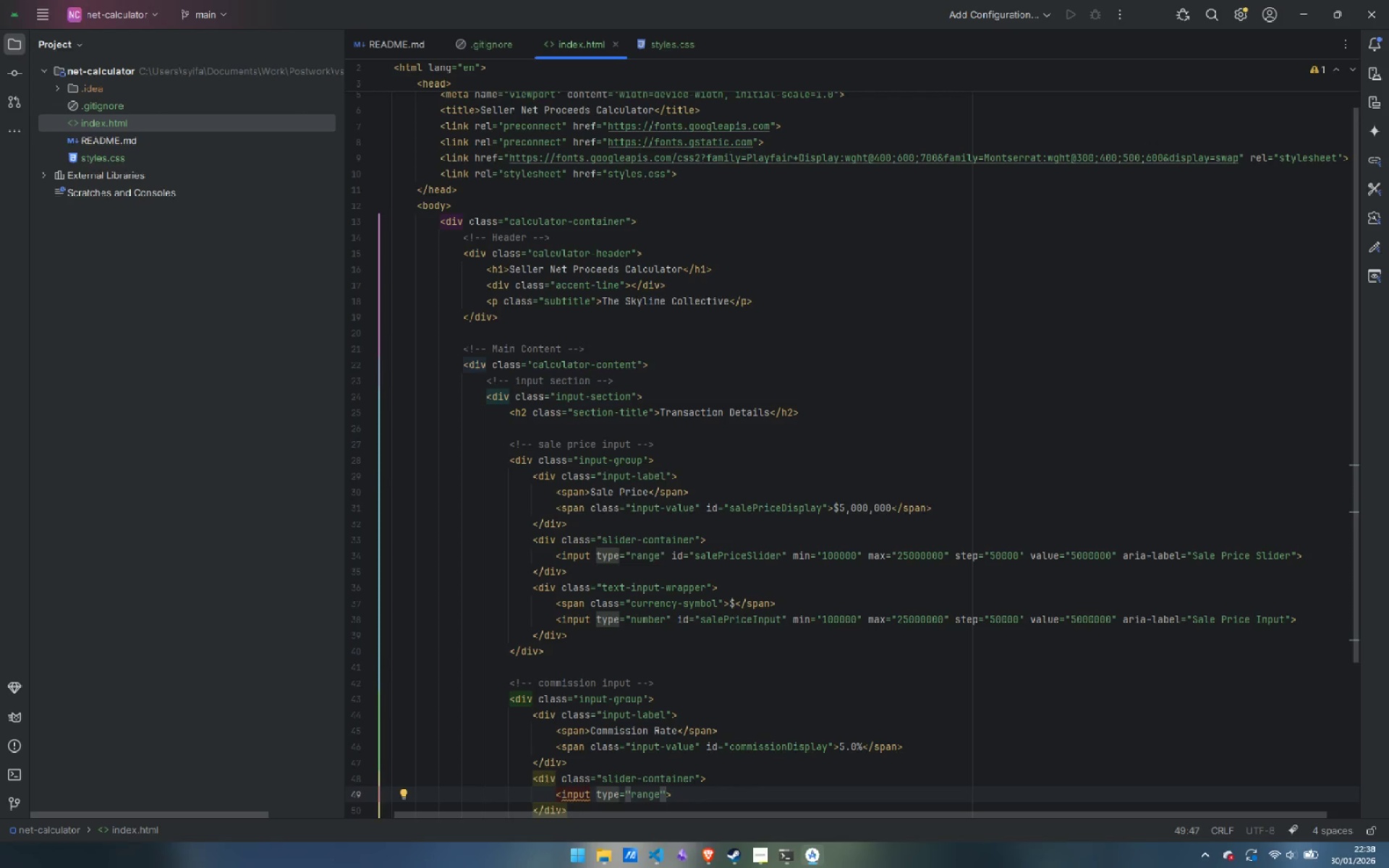 
key(ArrowRight)
 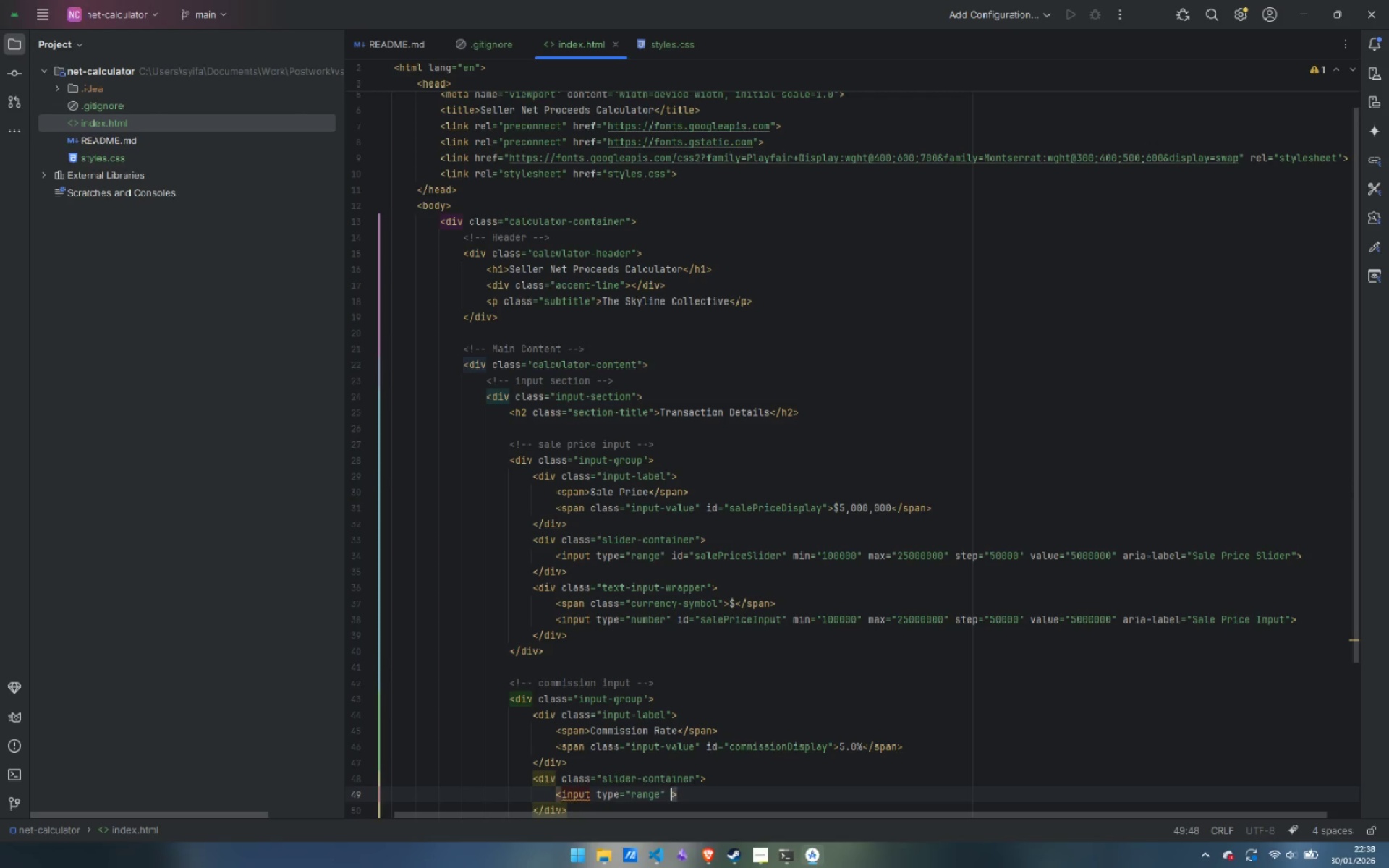 
type( id)
 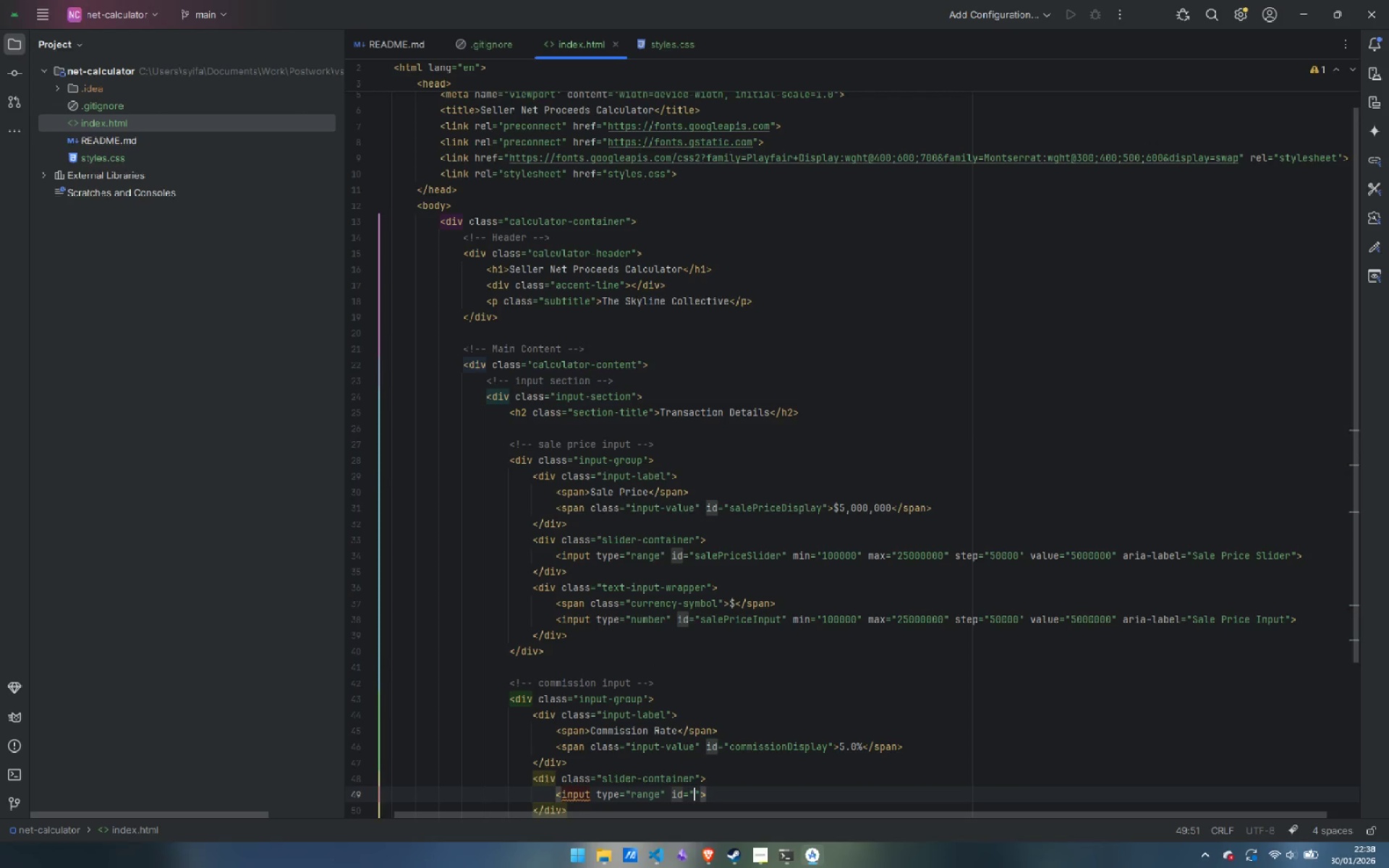 
key(Enter)
 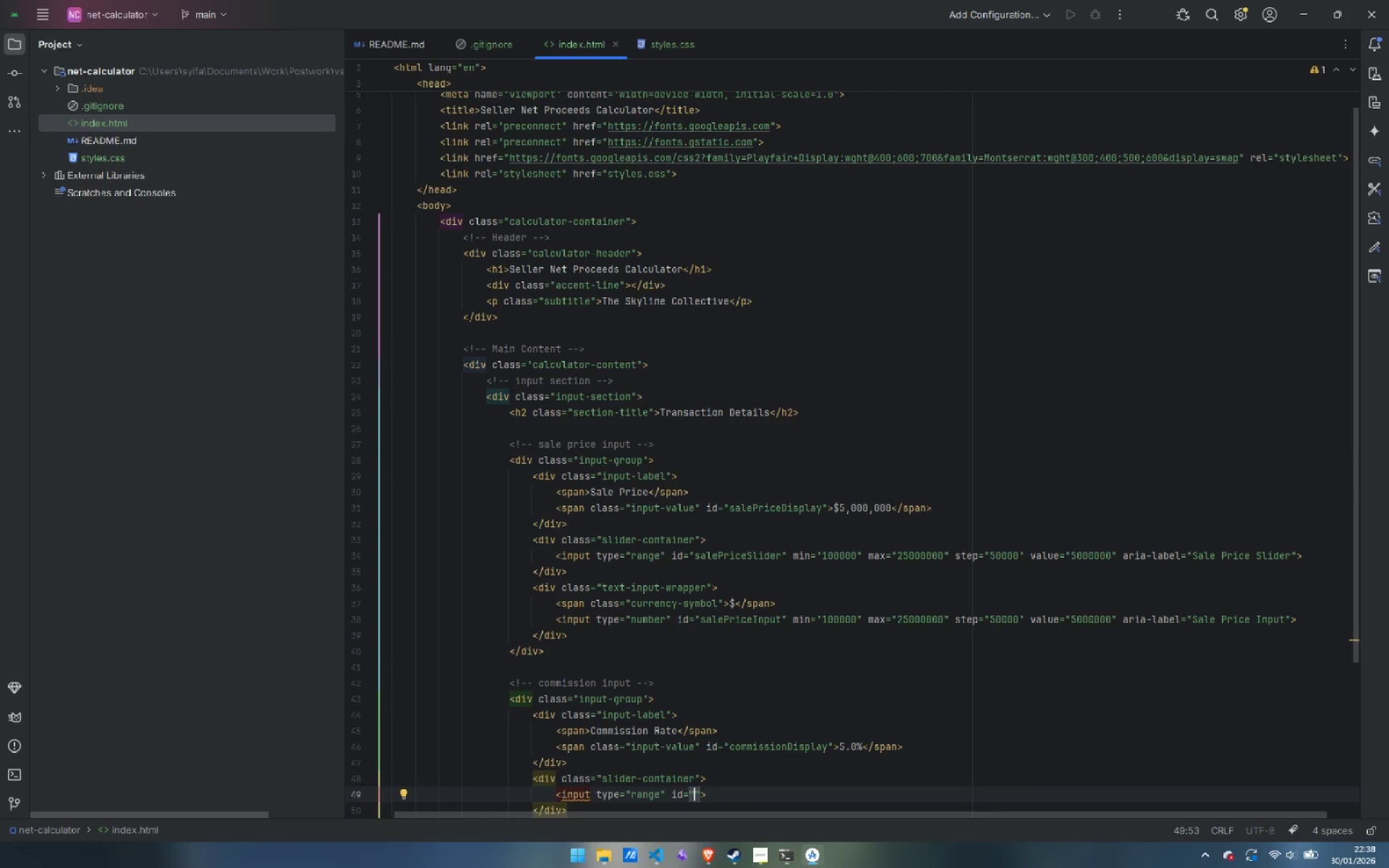 
type(commissionSlider)
 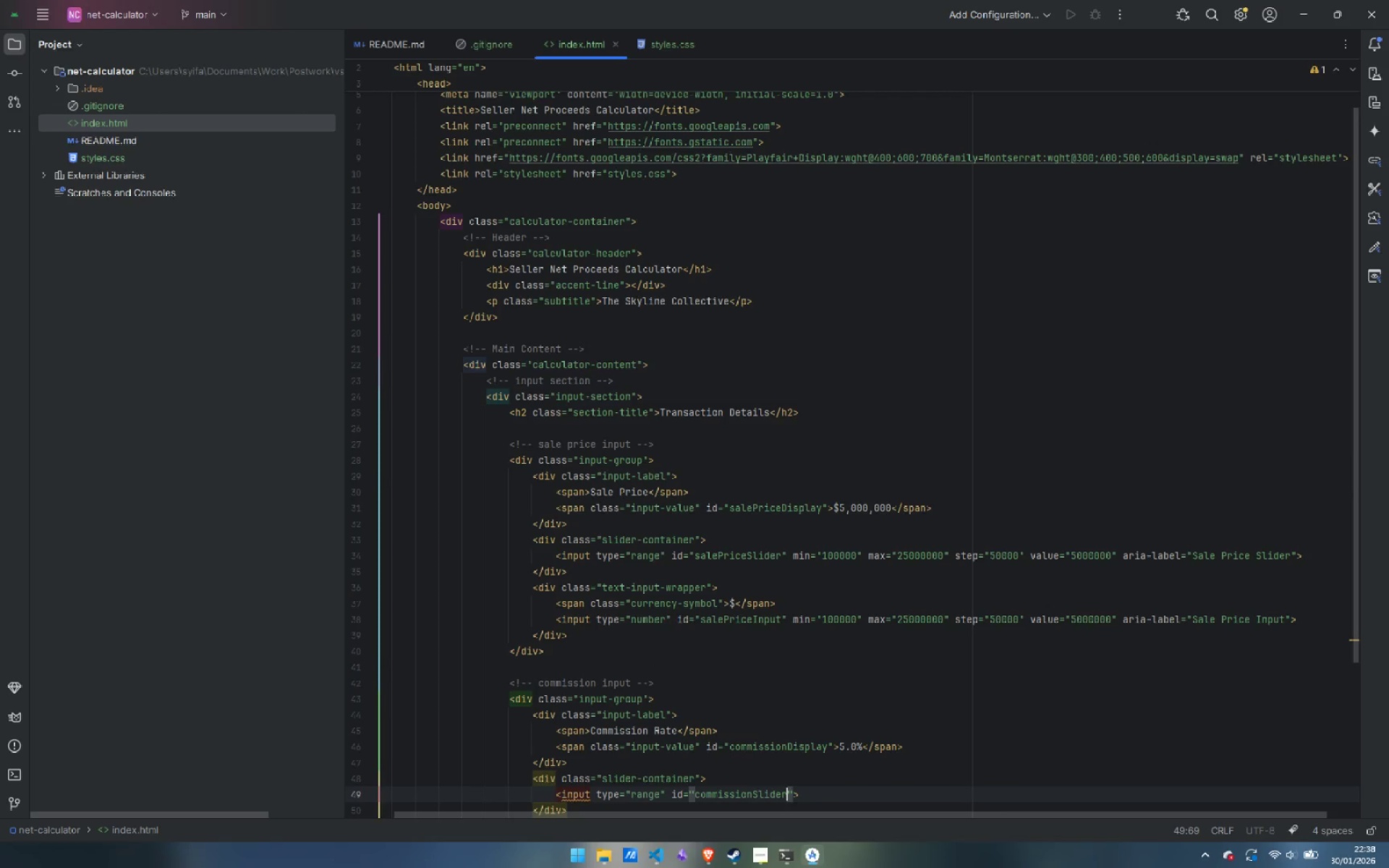 
key(ArrowRight)
 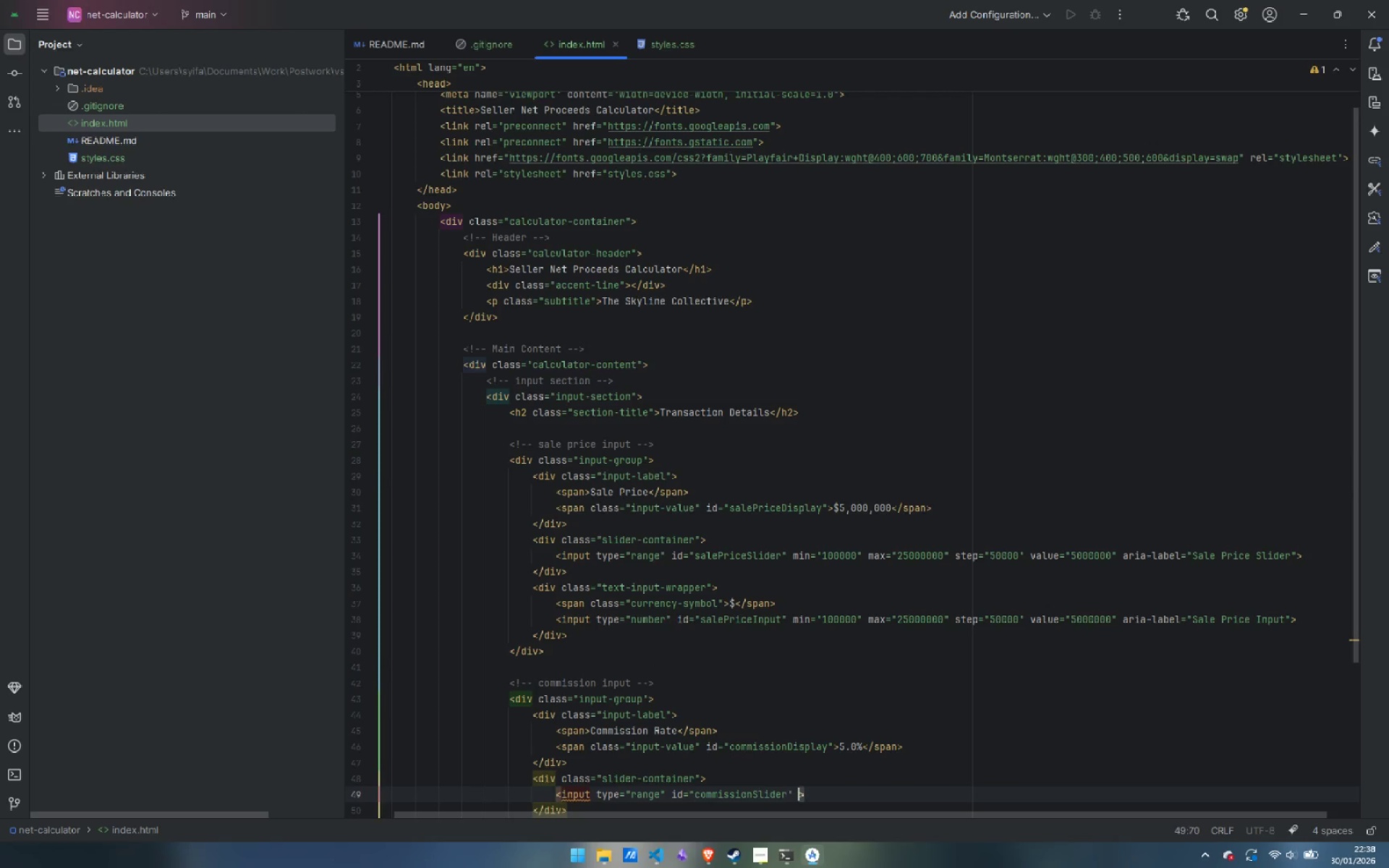 
type( ma)
key(Backspace)
type(i)
 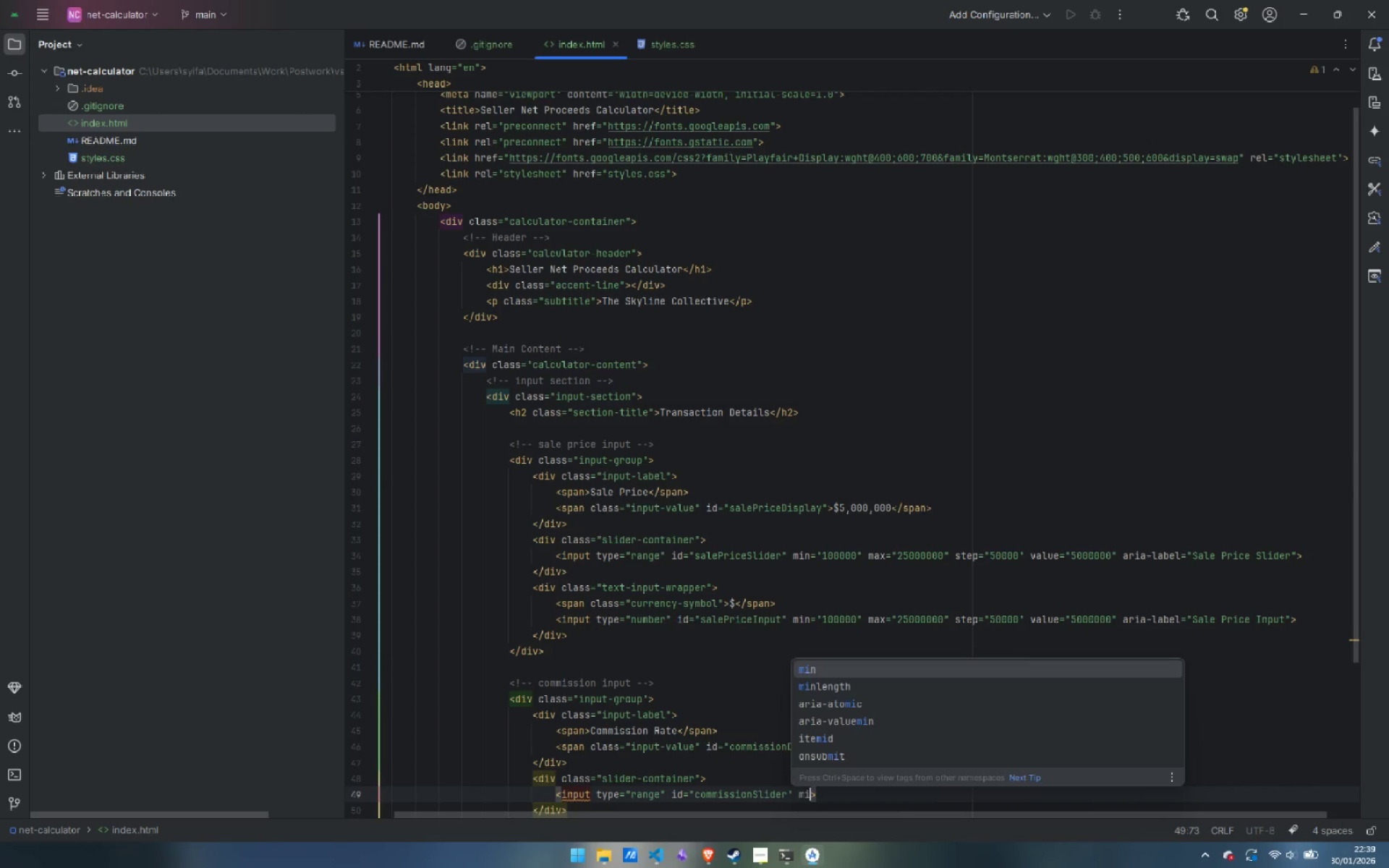 
key(Enter)
 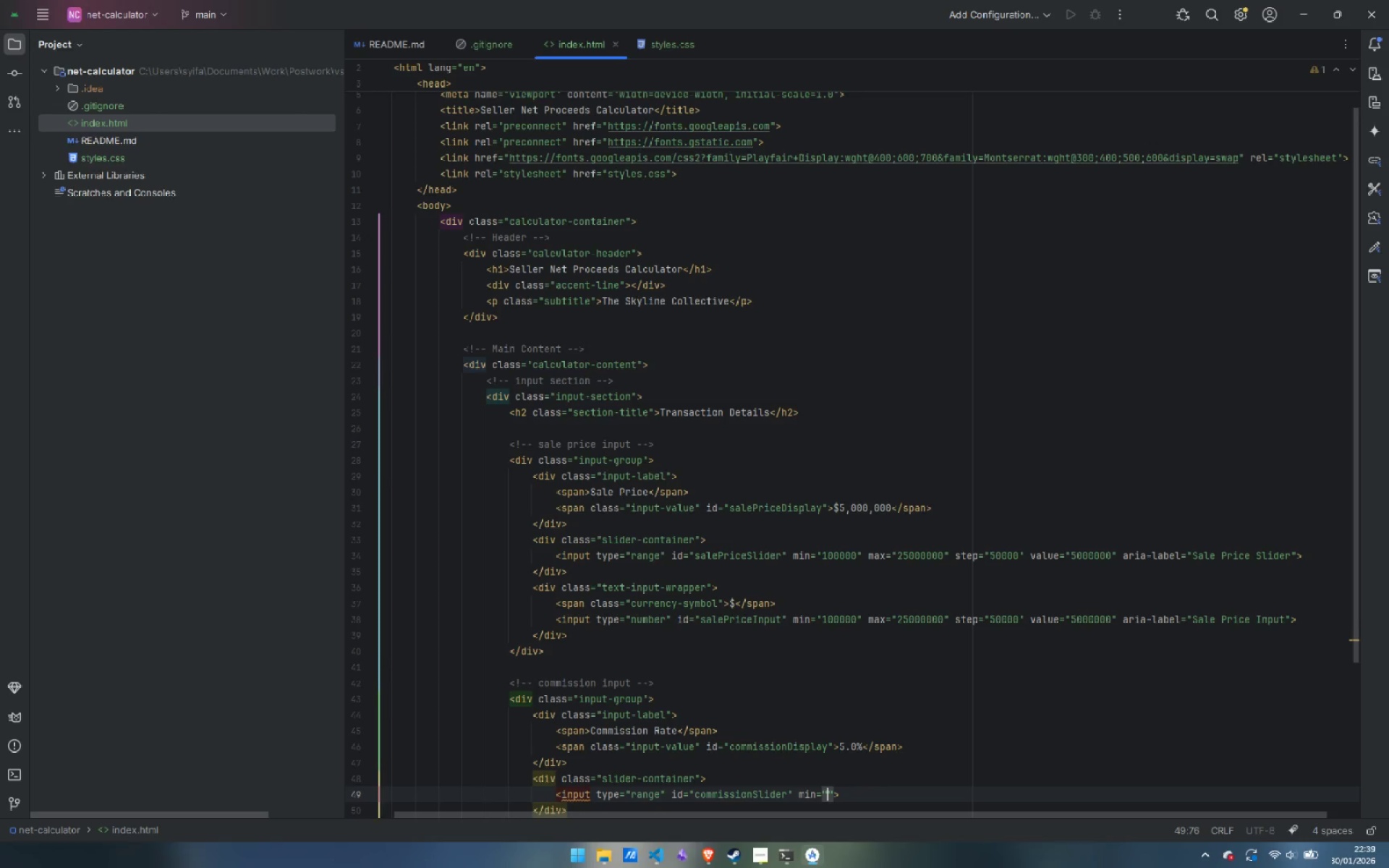 
key(0)
 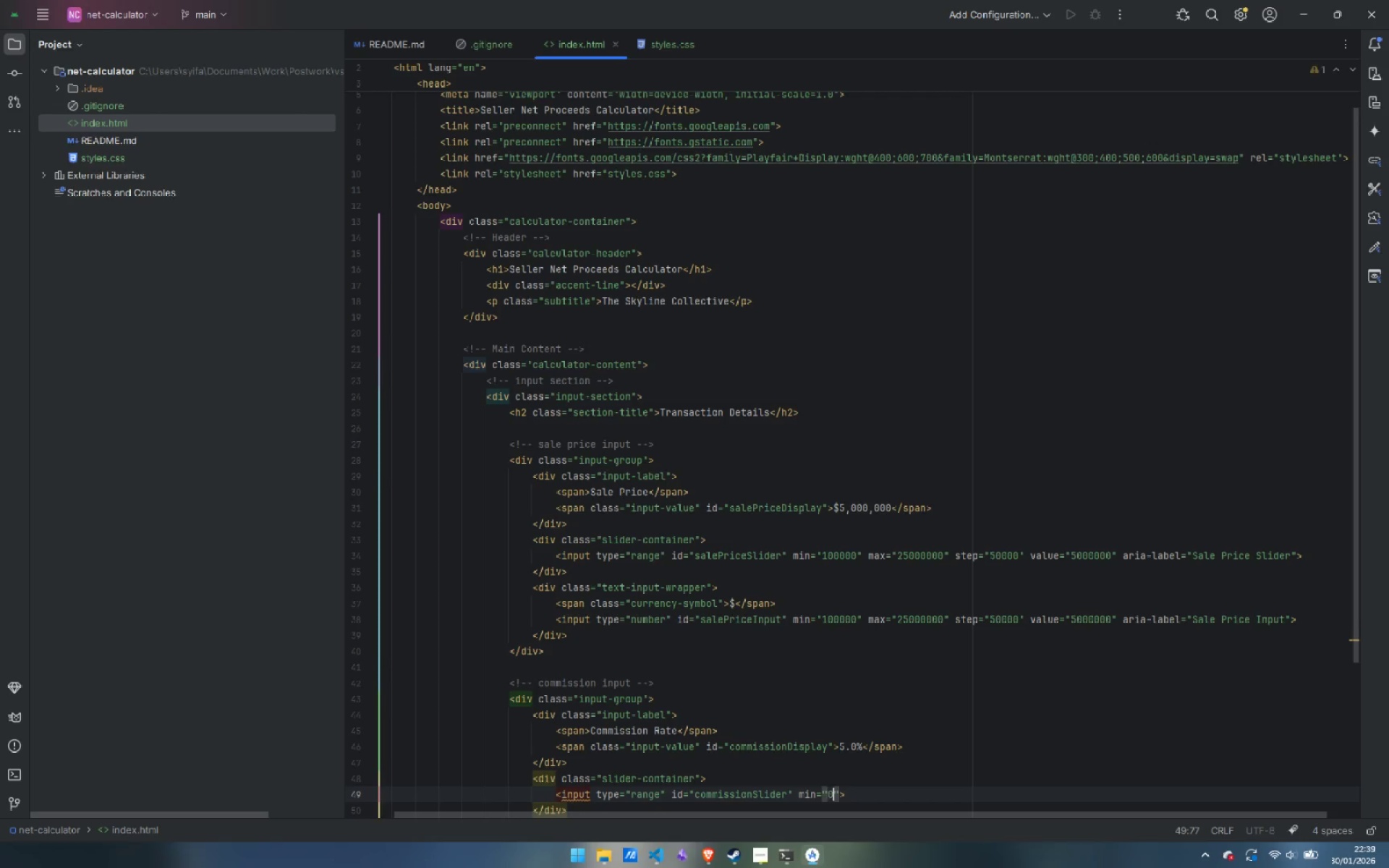 
key(ArrowRight)
 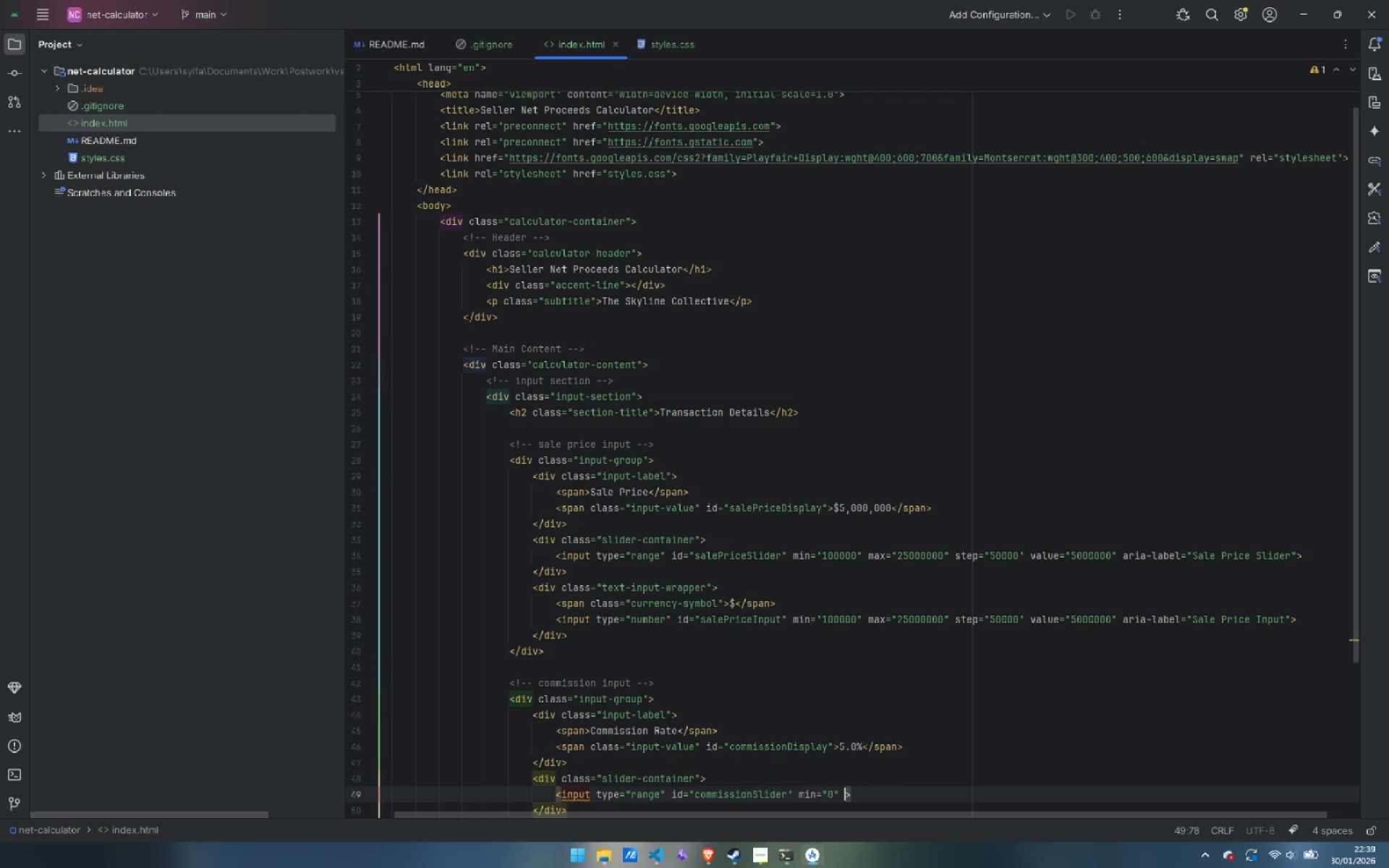 
type( max)
 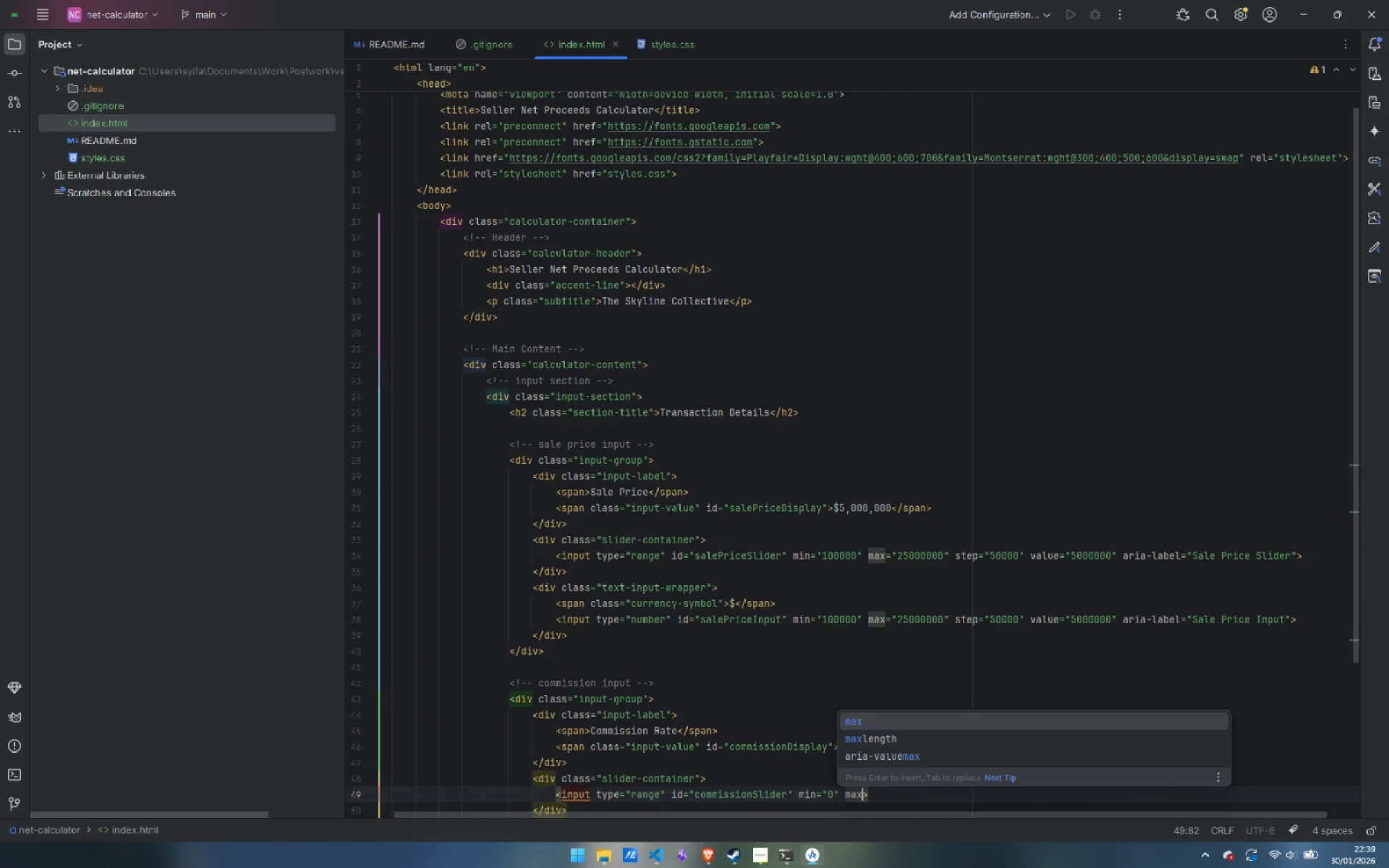 
key(Enter)
 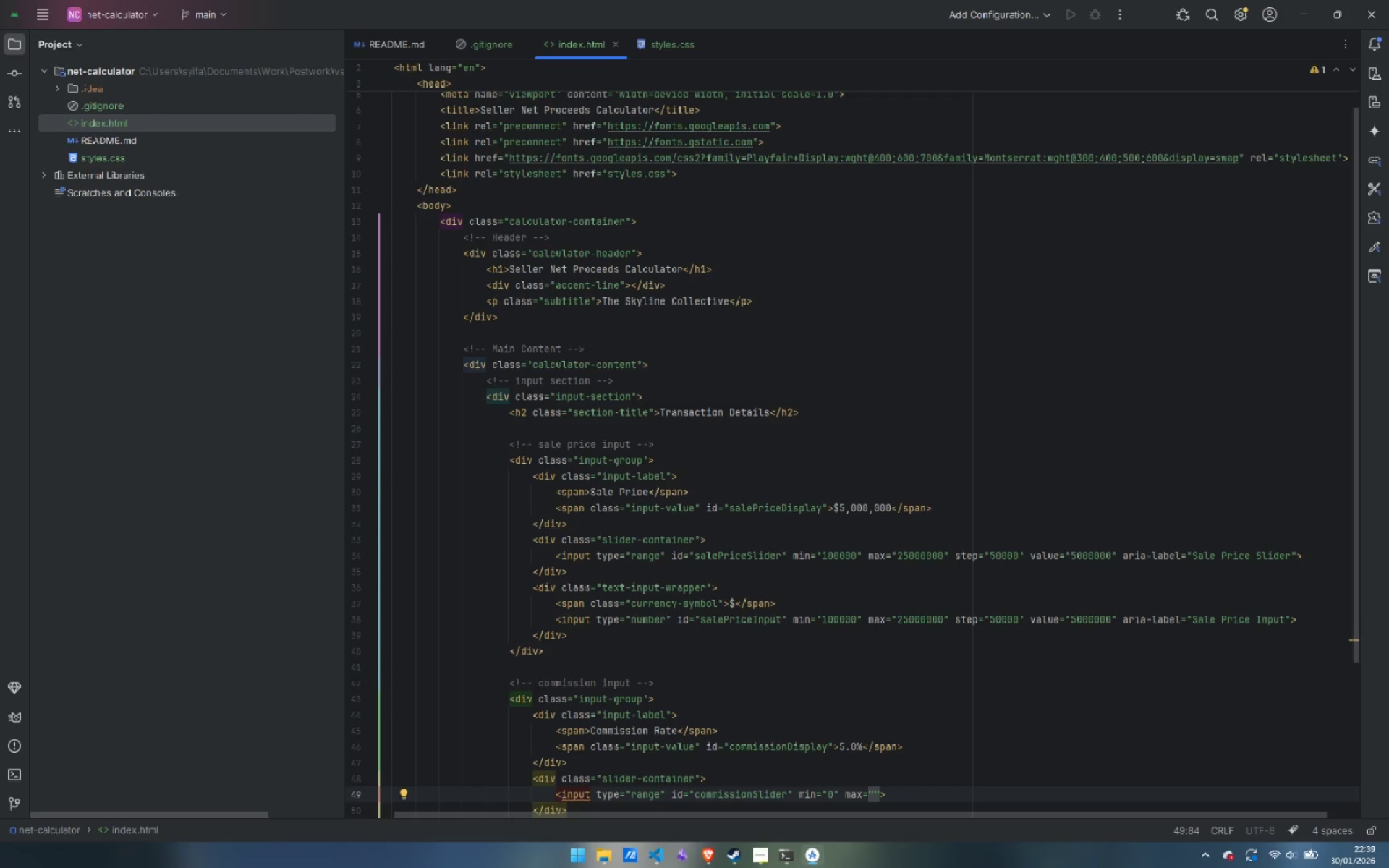 
type(10)
 